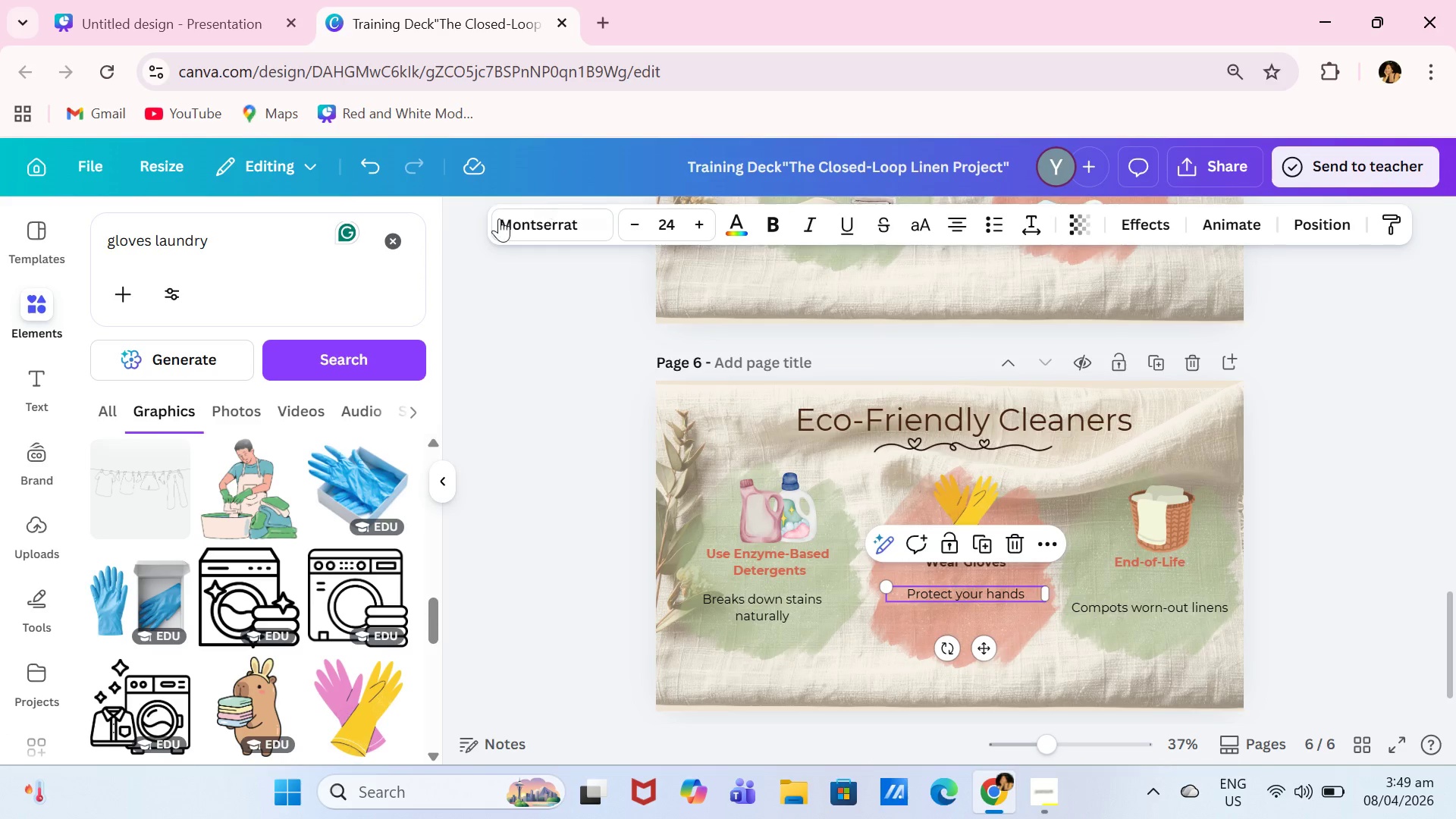 
left_click_drag(start_coordinate=[285, 237], to_coordinate=[86, 238])
 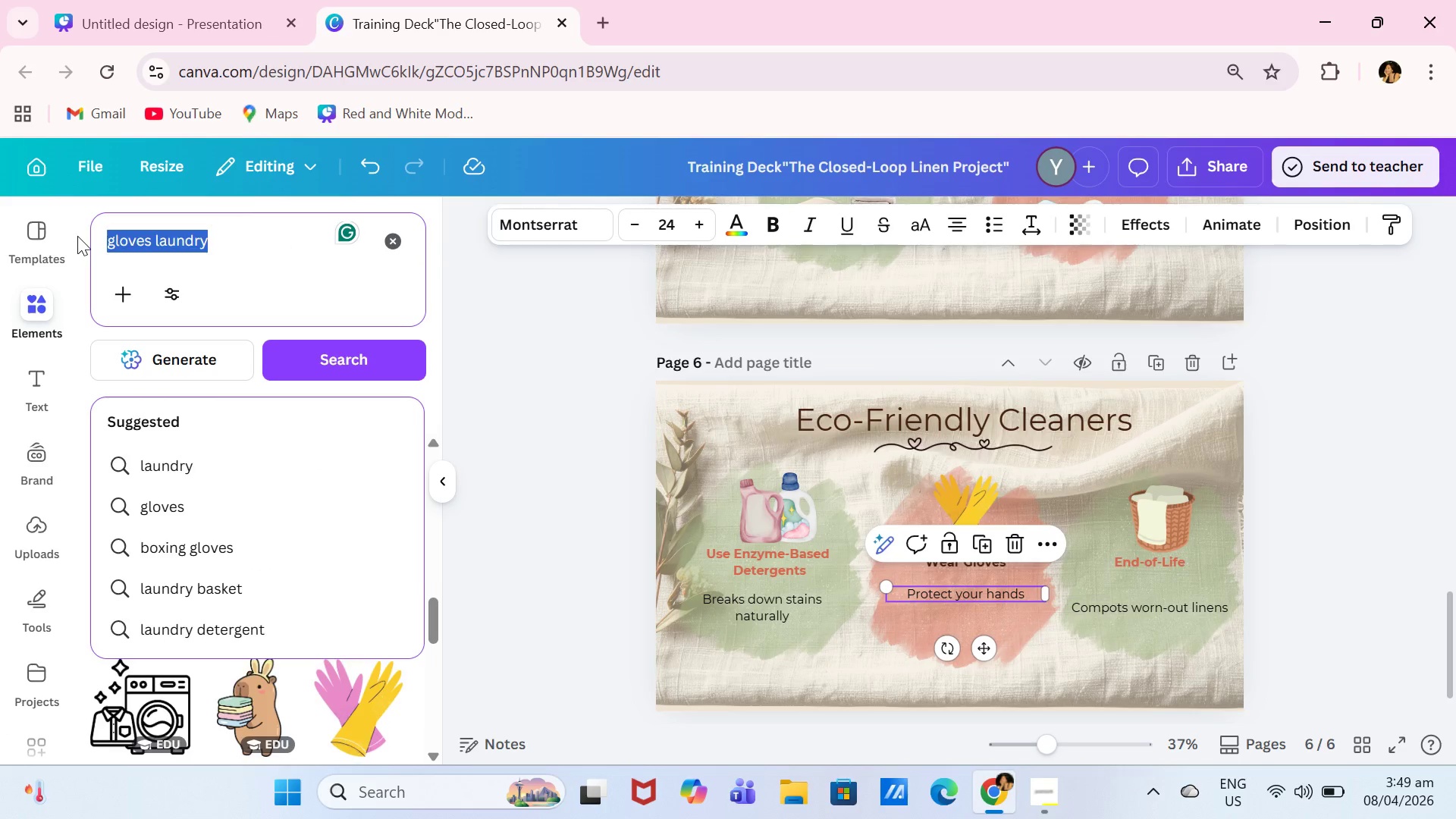 
type(containers)
 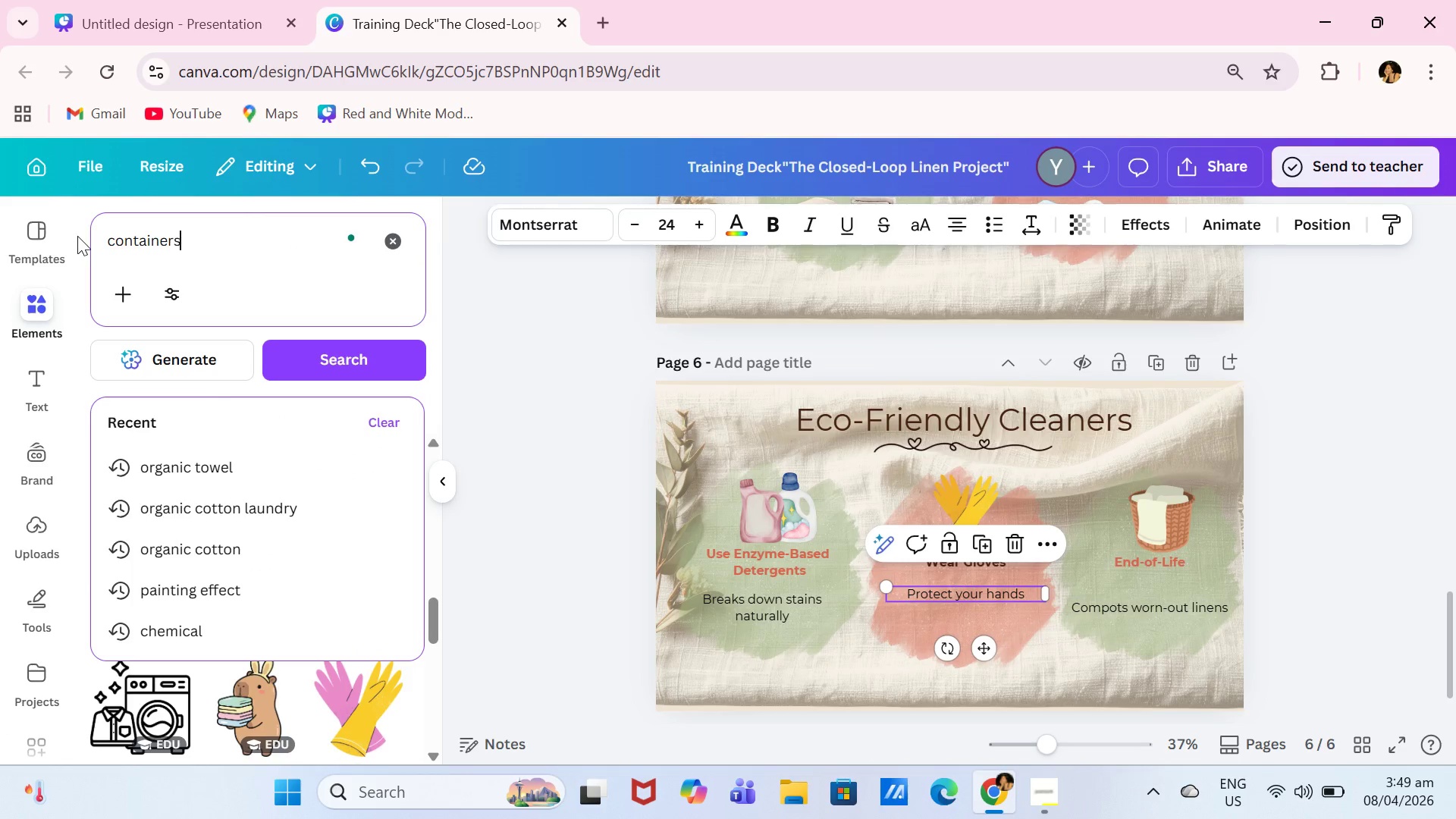 
key(Enter)
 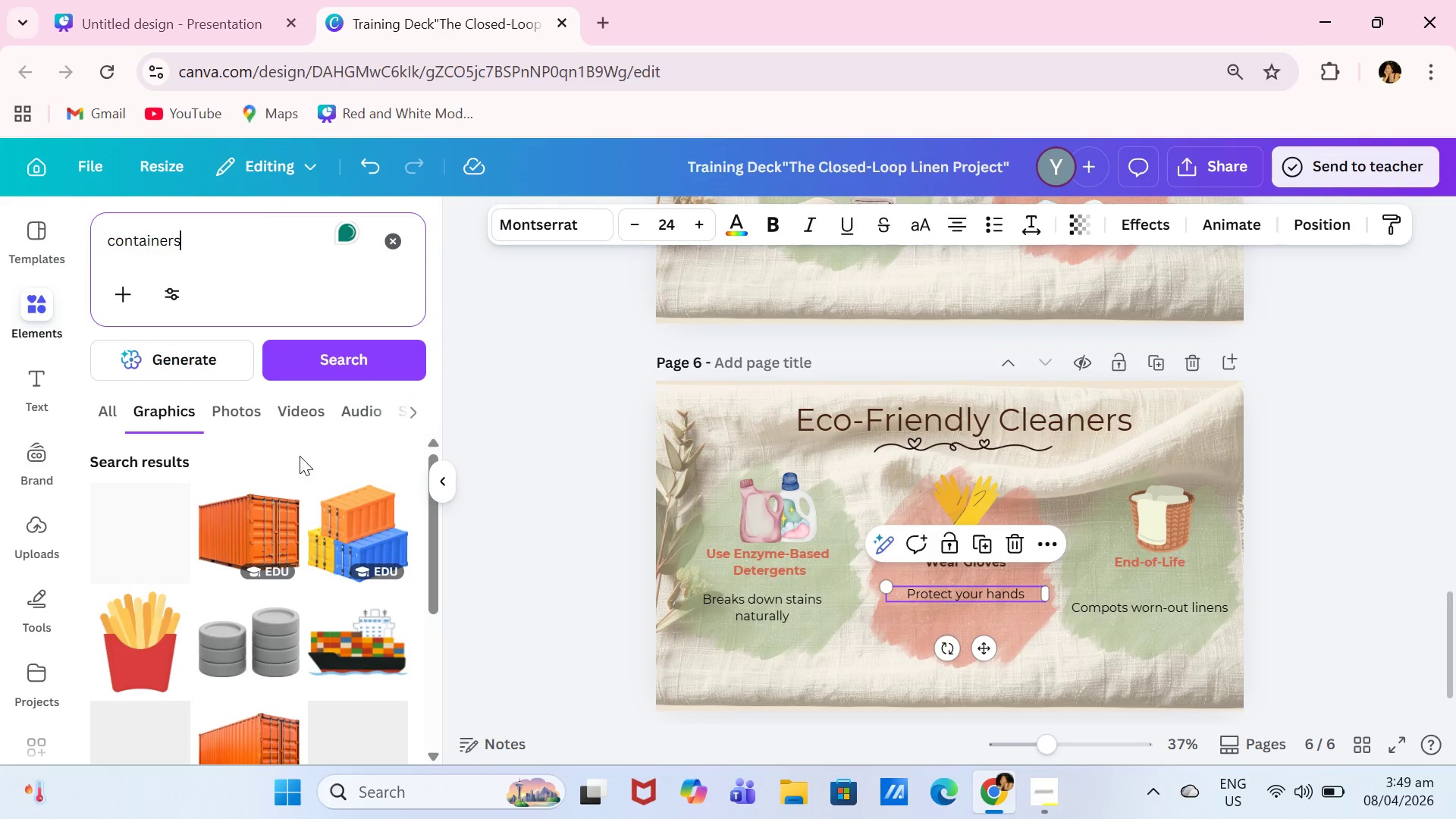 
scroll: coordinate [325, 281], scroll_direction: up, amount: 1.0
 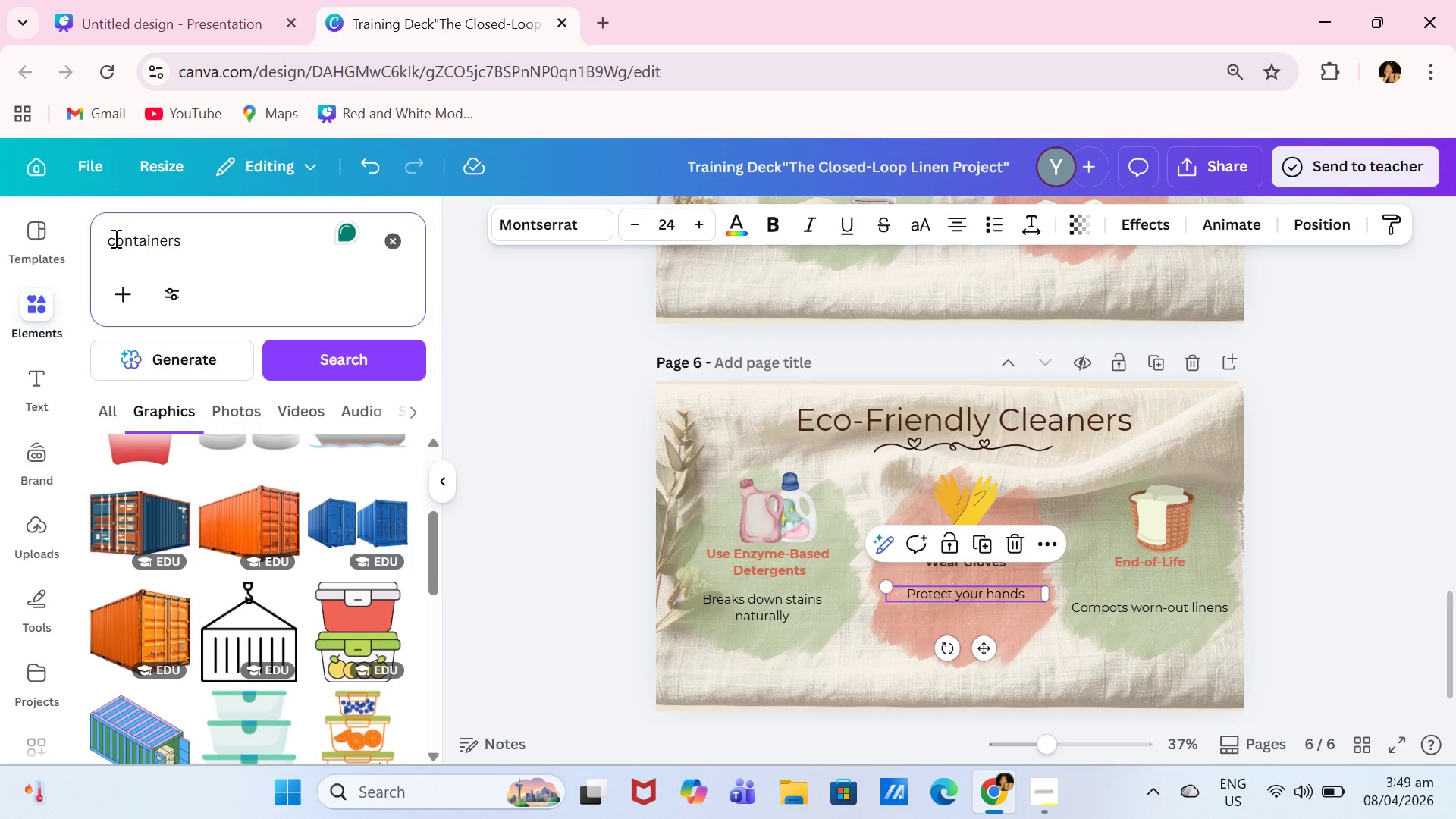 
left_click([108, 243])
 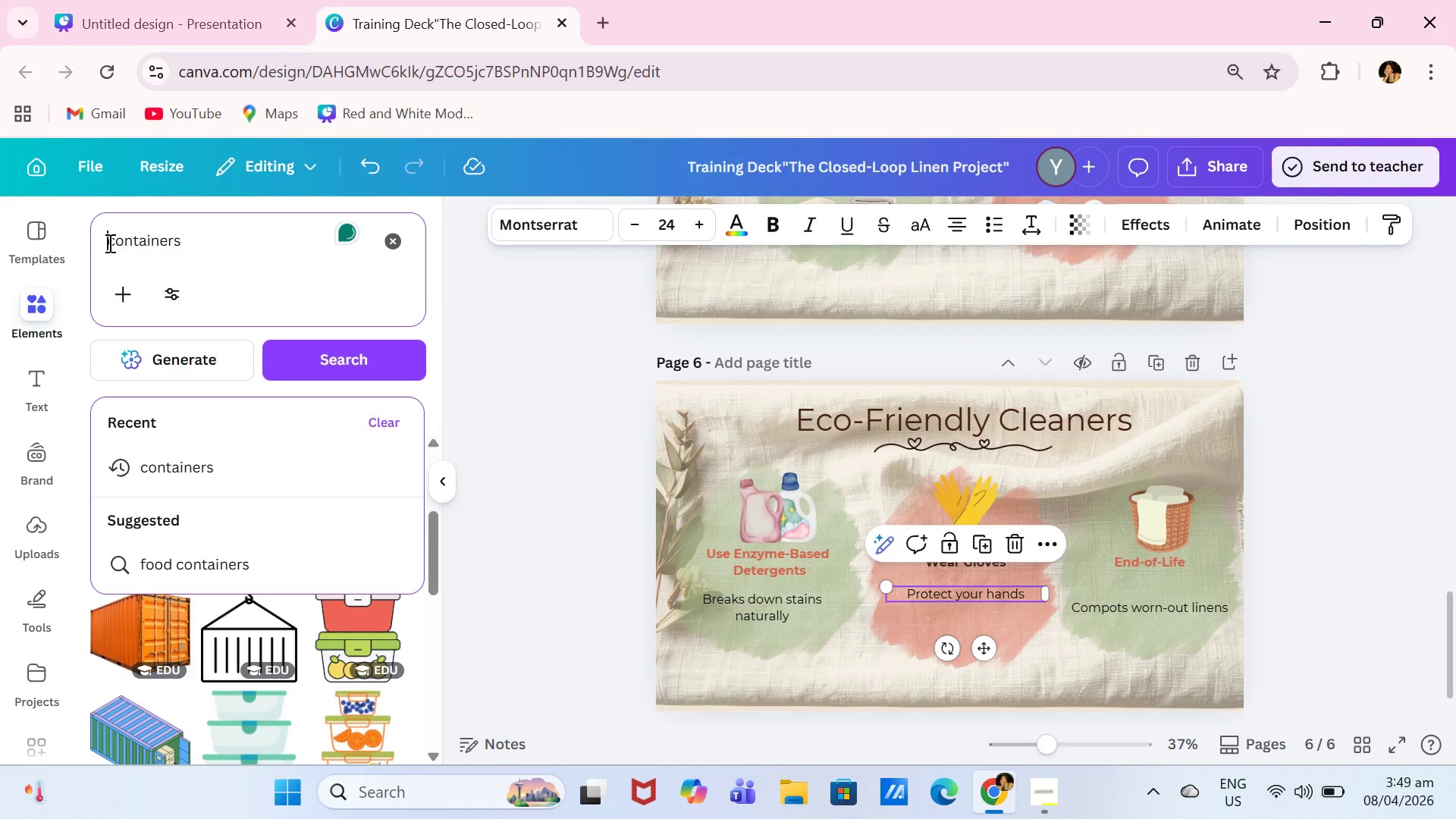 
type(labeled )
 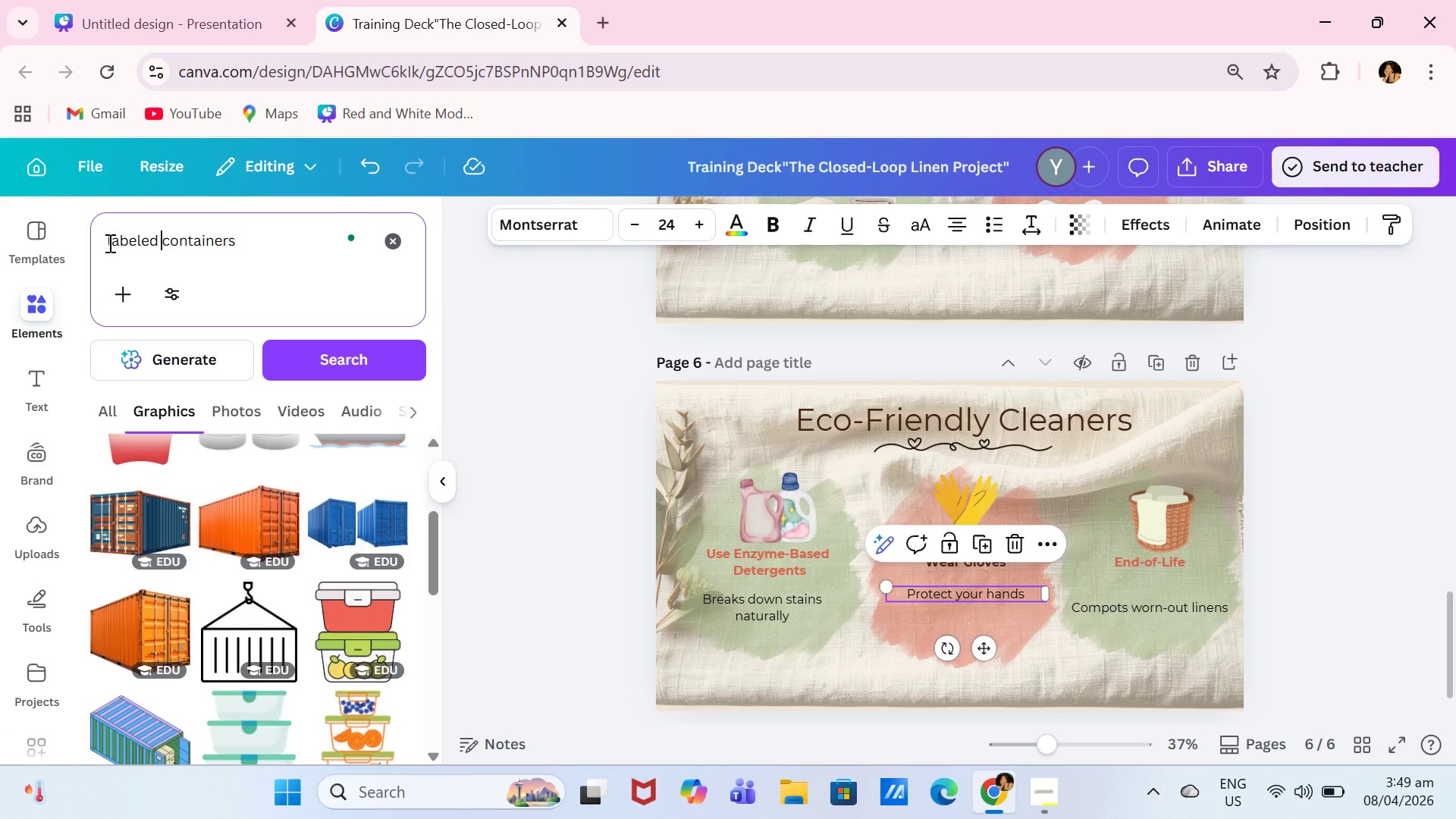 
key(Enter)
 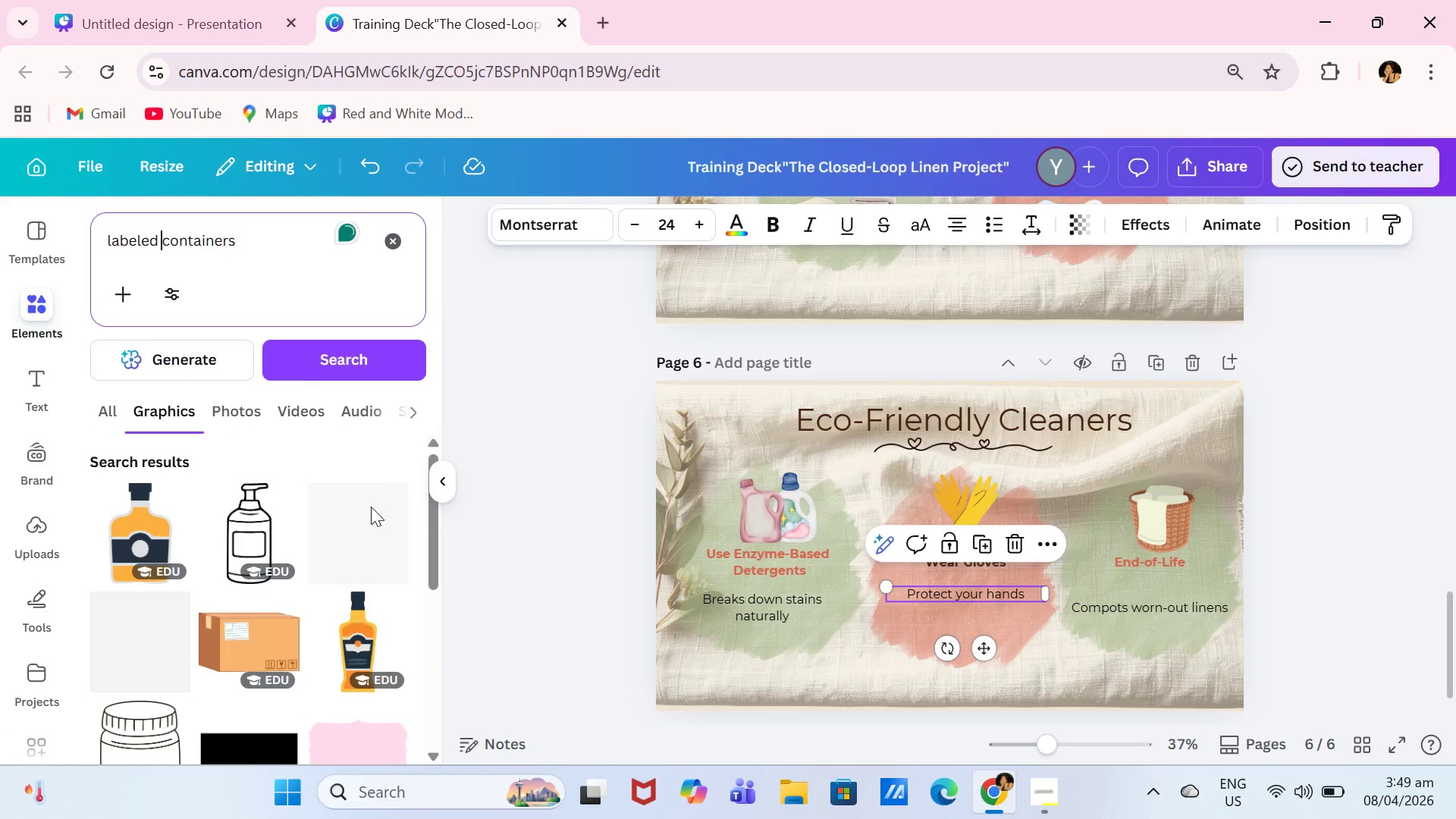 
scroll: coordinate [347, 544], scroll_direction: down, amount: 8.0
 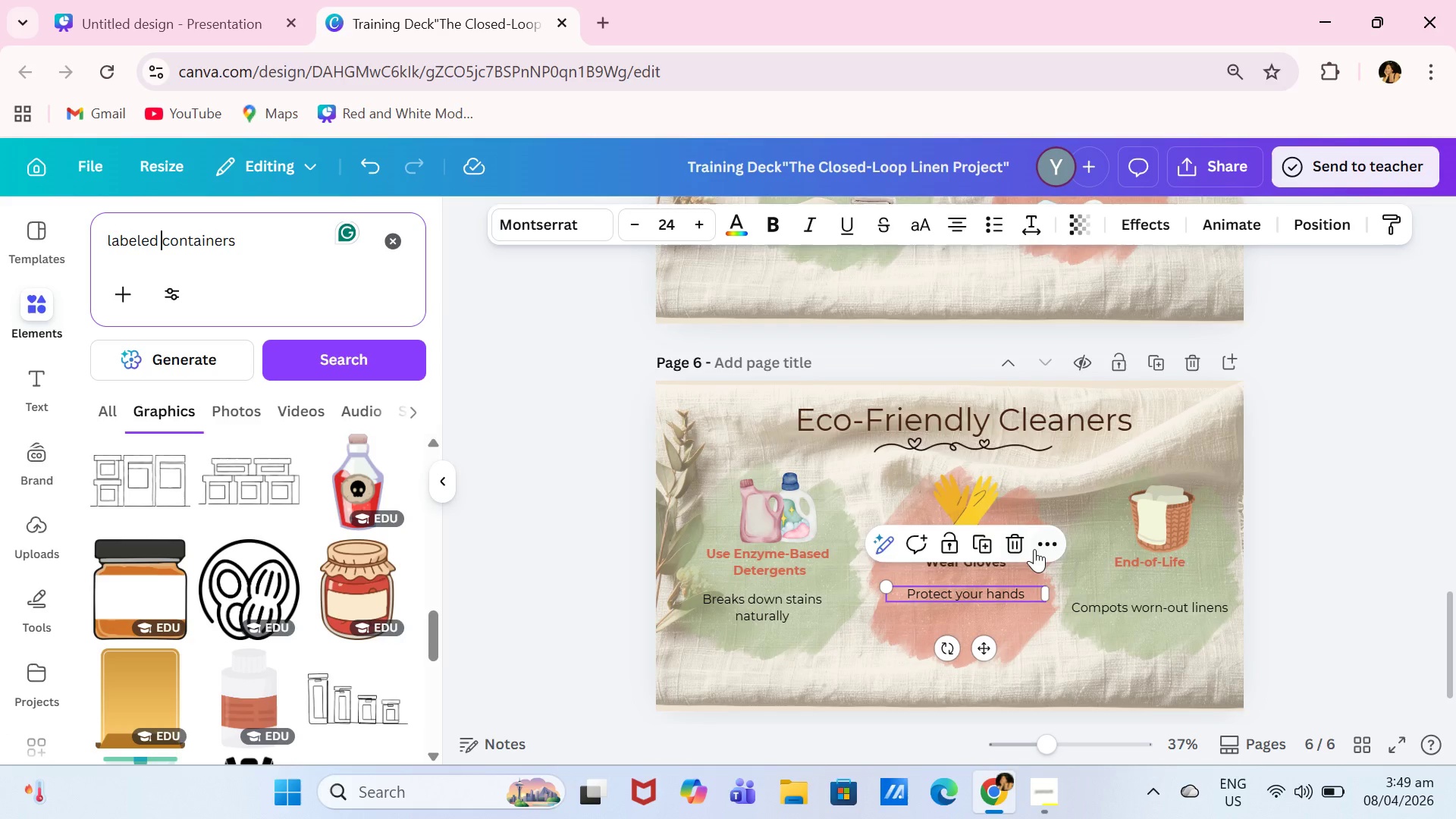 
left_click([1148, 519])
 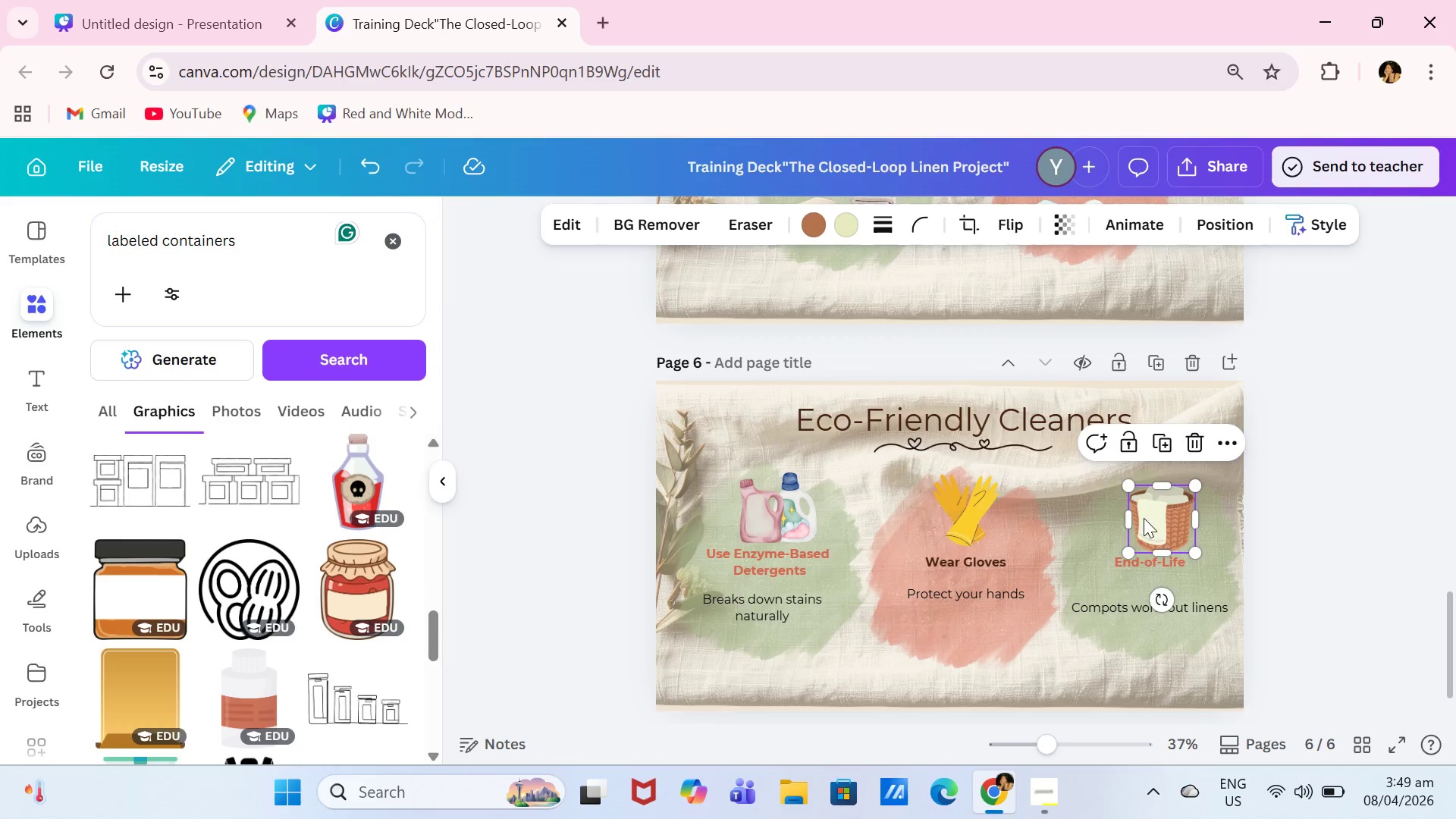 
key(Backspace)
type(jars)
 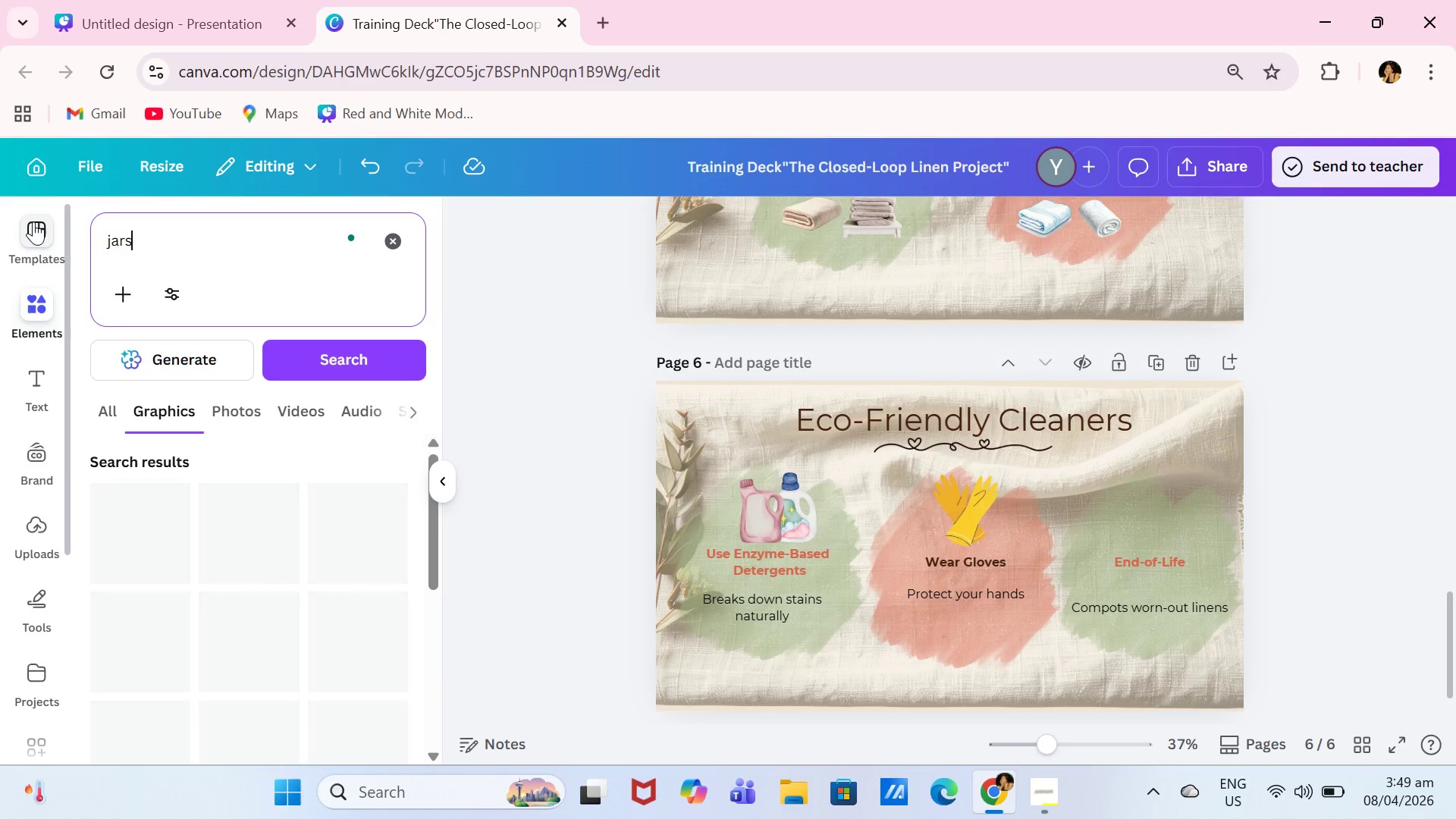 
left_click_drag(start_coordinate=[268, 258], to_coordinate=[36, 228])
 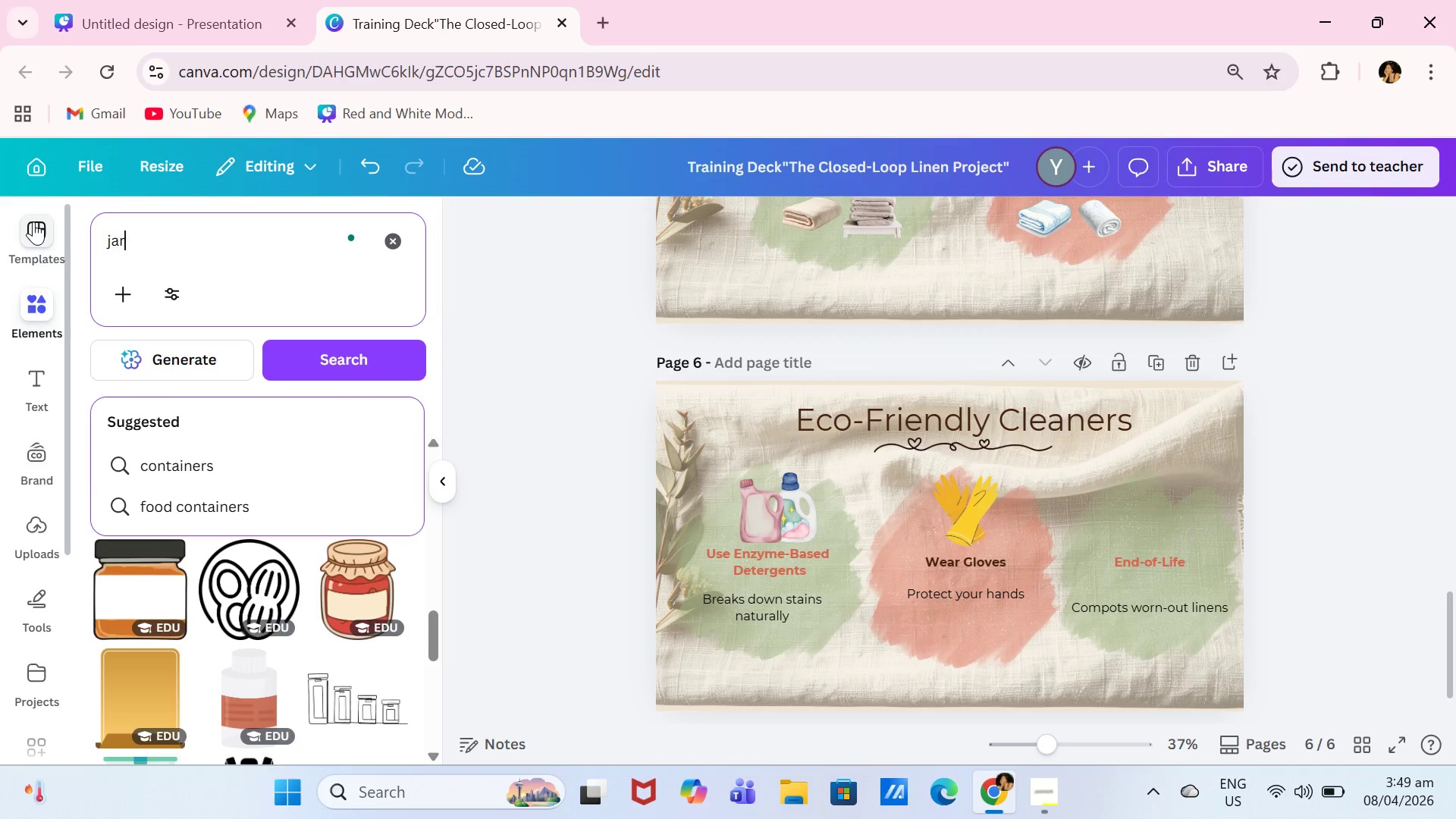 
key(Enter)
 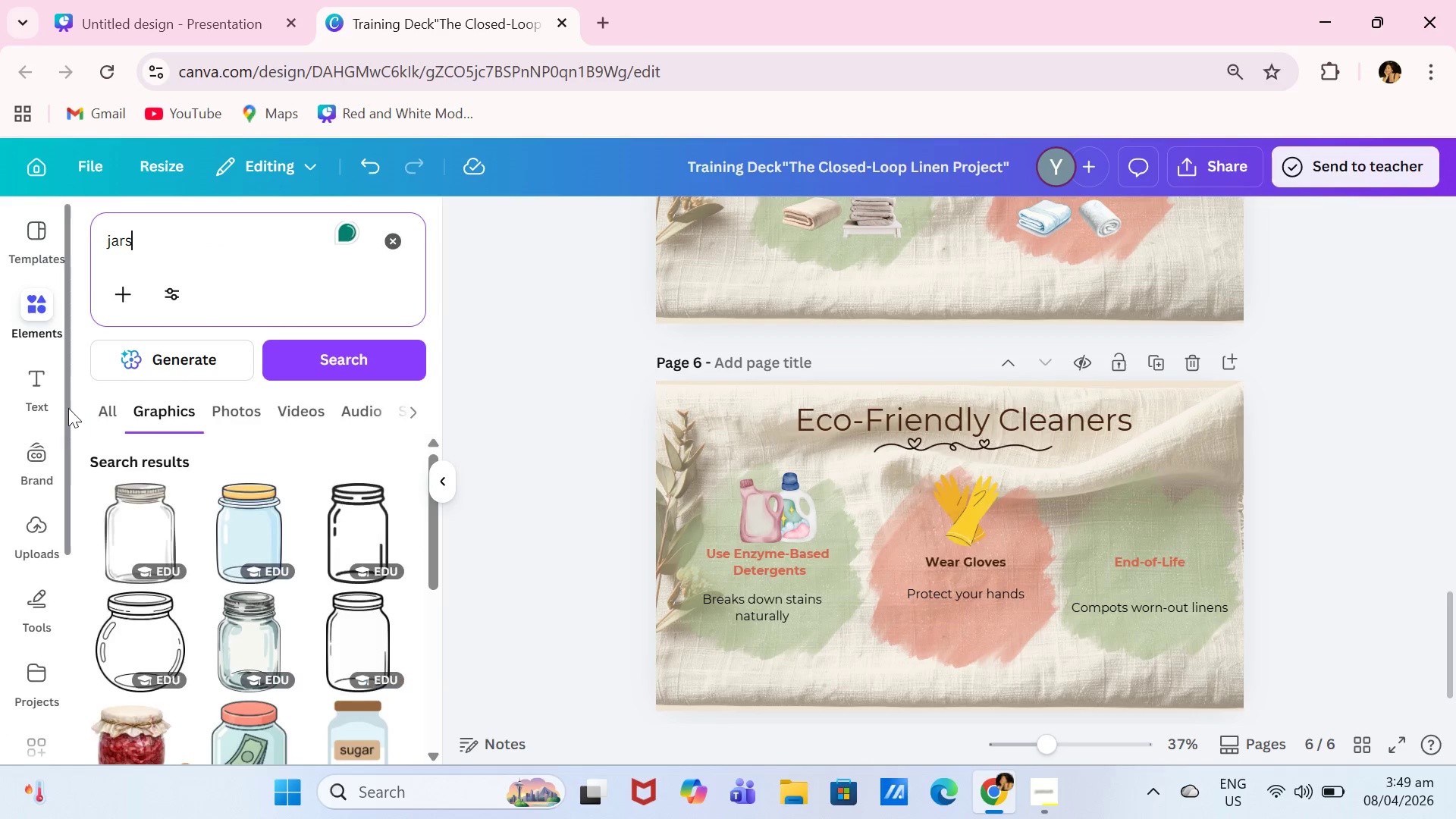 
scroll: coordinate [307, 595], scroll_direction: down, amount: 4.0
 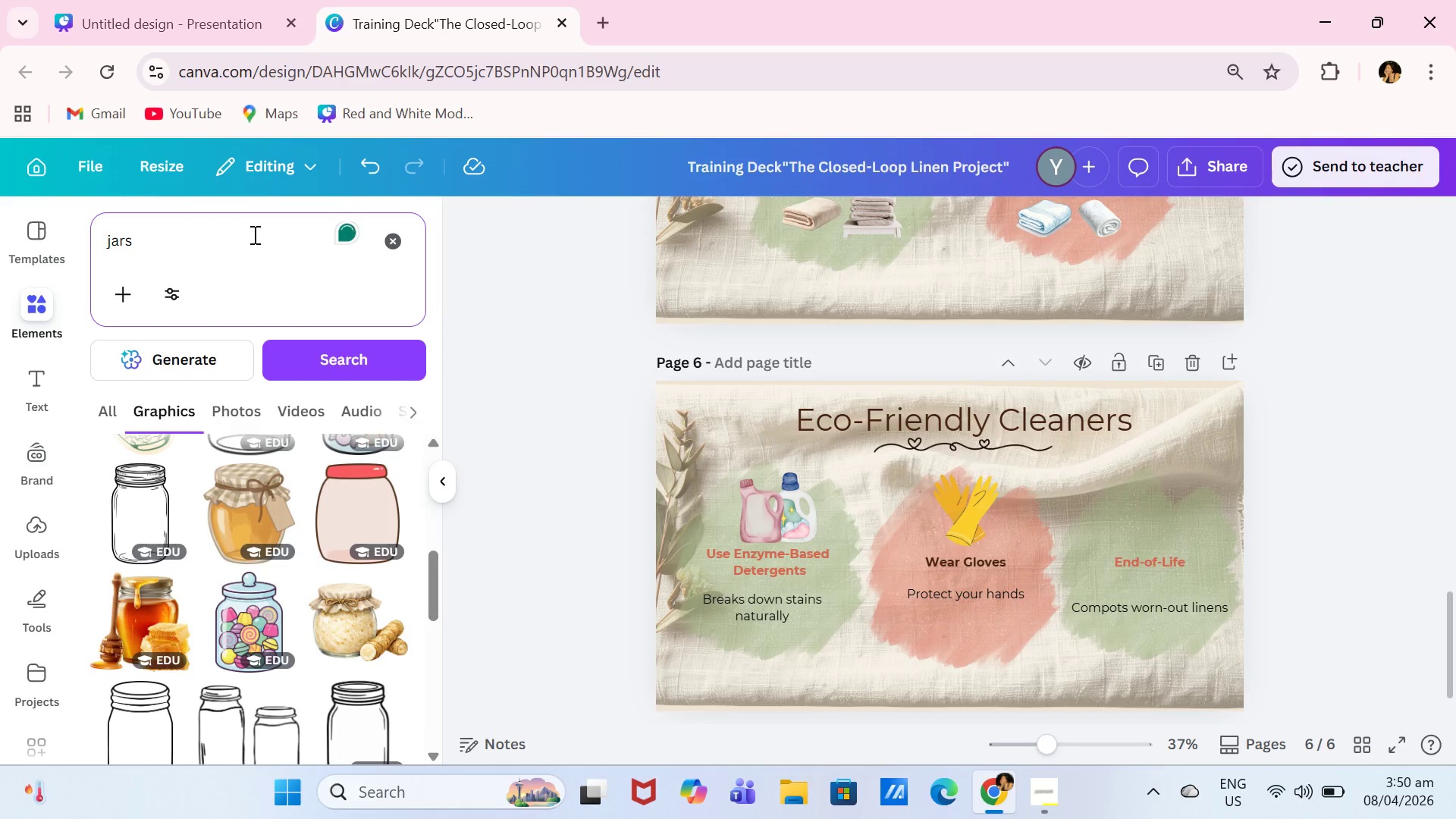 
type( many)
 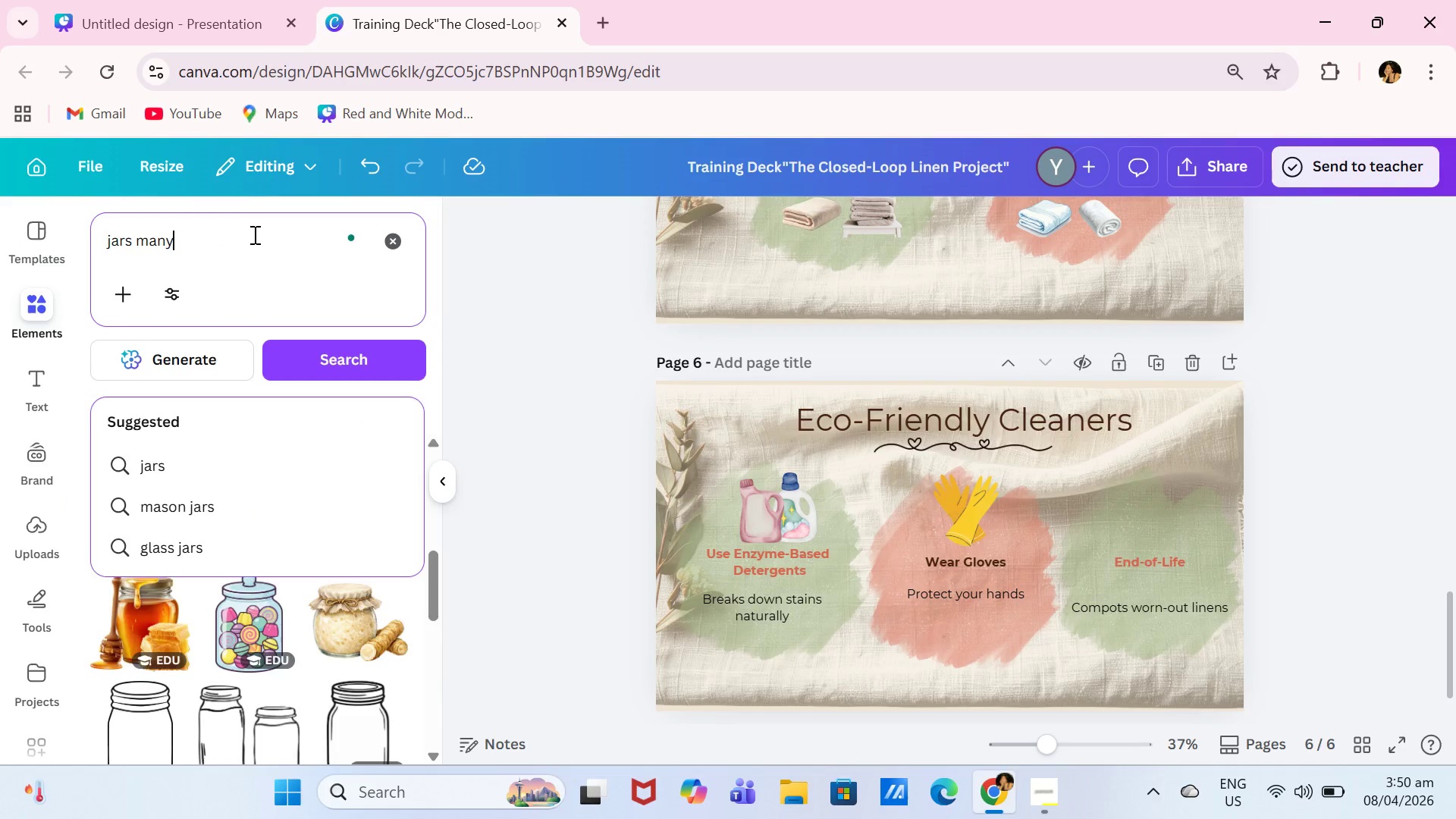 
key(Enter)
 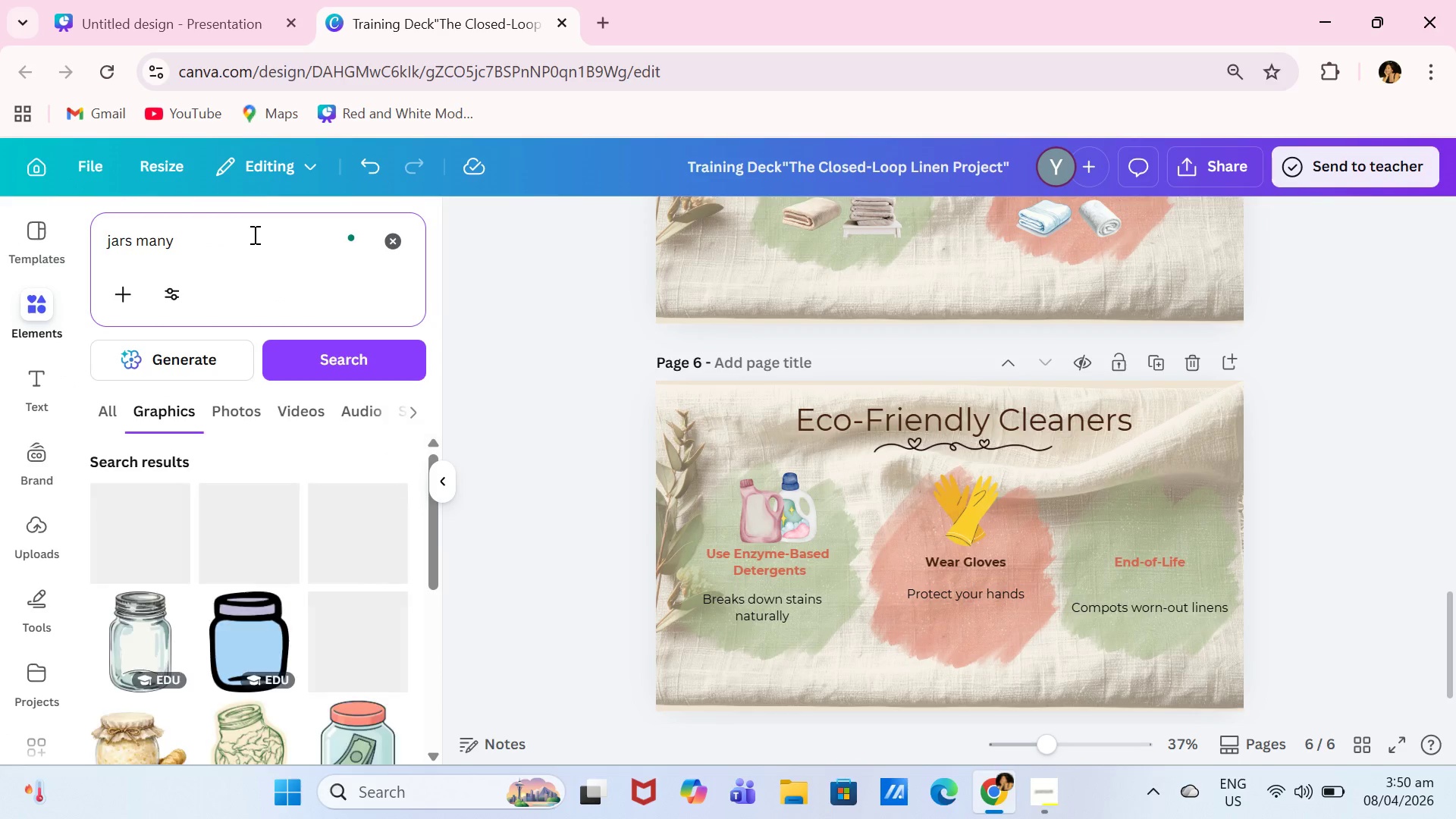 
scroll: coordinate [310, 579], scroll_direction: down, amount: 7.0
 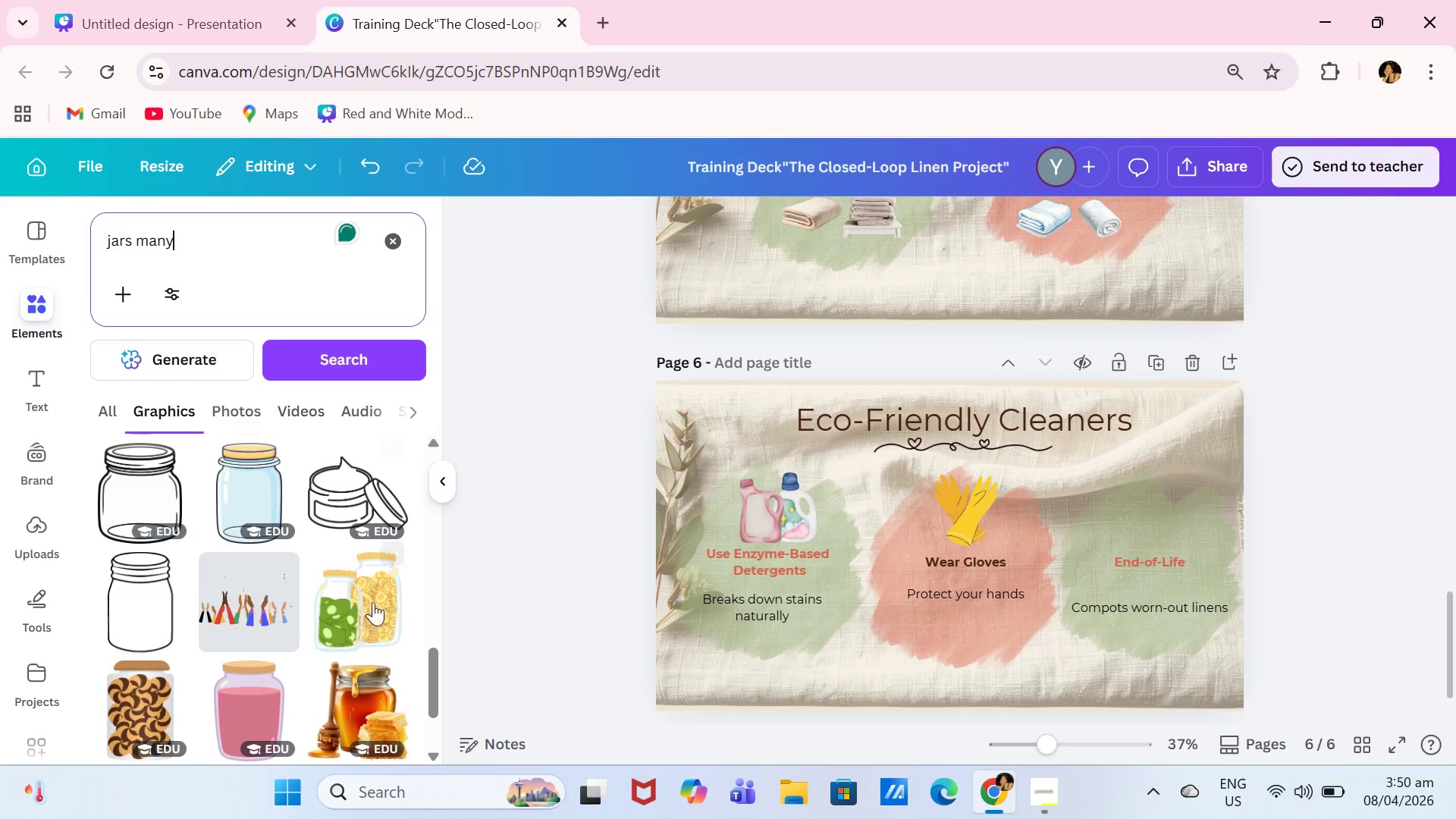 
left_click([384, 617])
 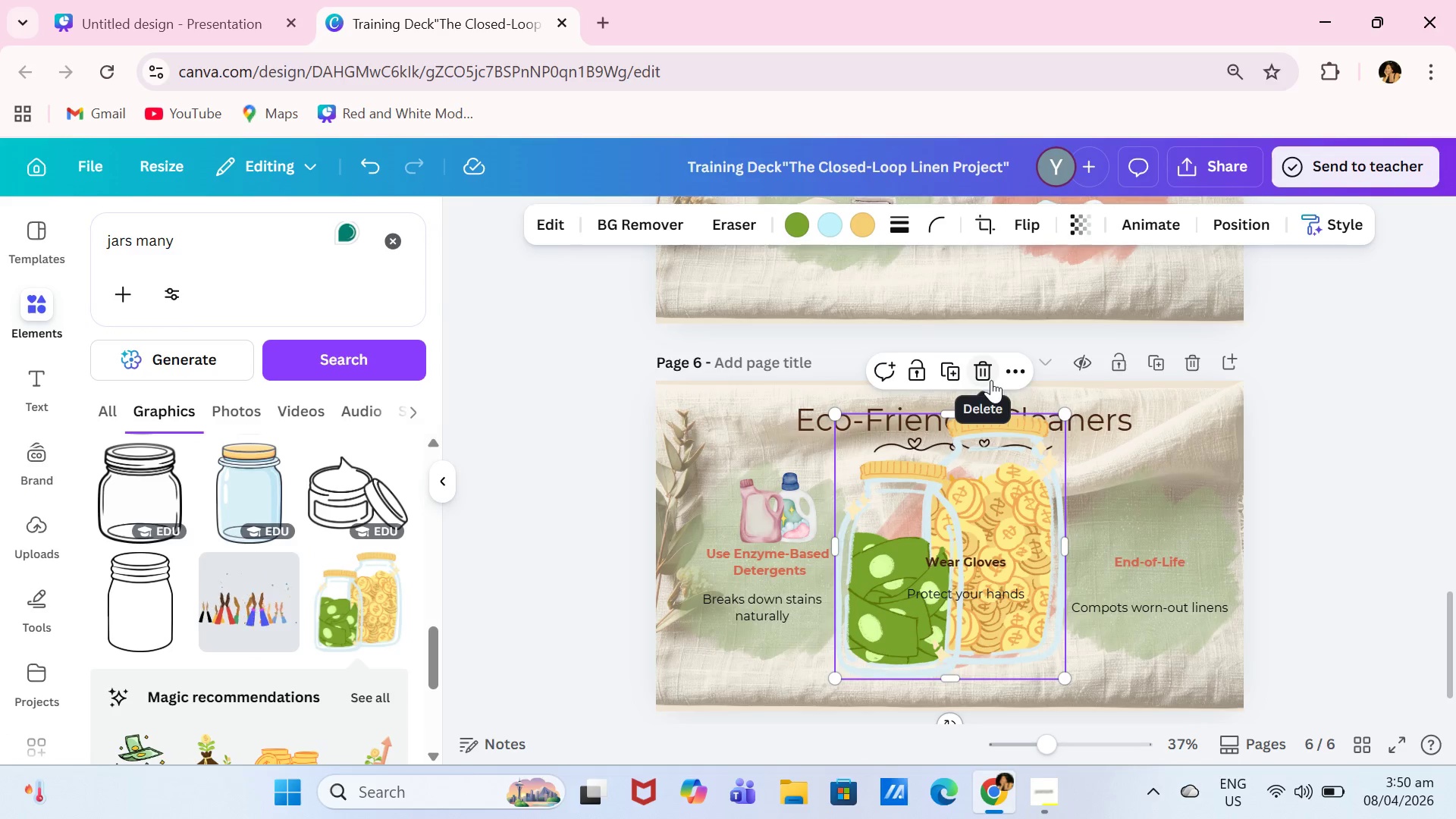 
scroll: coordinate [136, 582], scroll_direction: down, amount: 3.0
 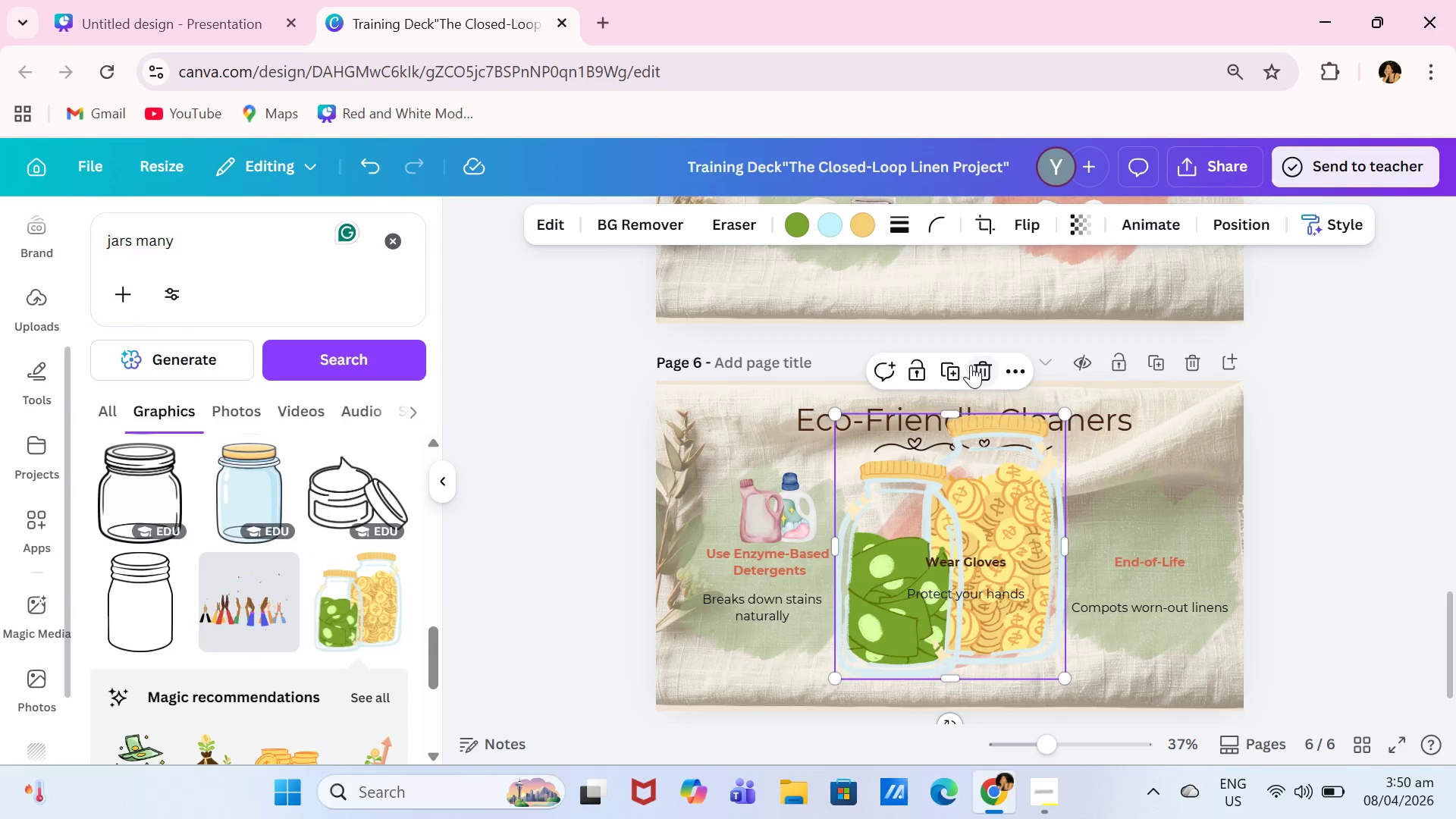 
left_click([985, 368])
 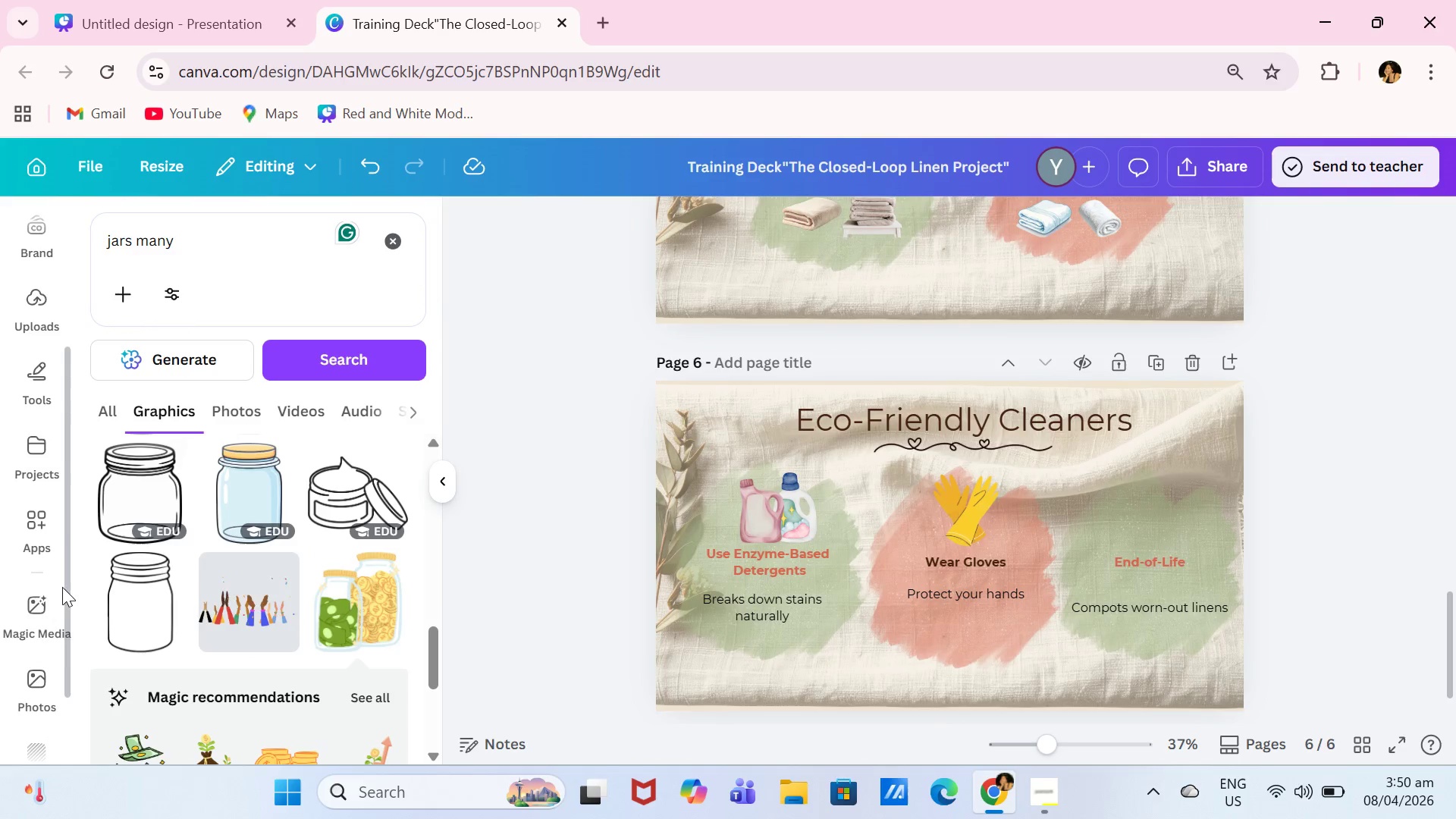 
scroll: coordinate [398, 635], scroll_direction: down, amount: 6.0
 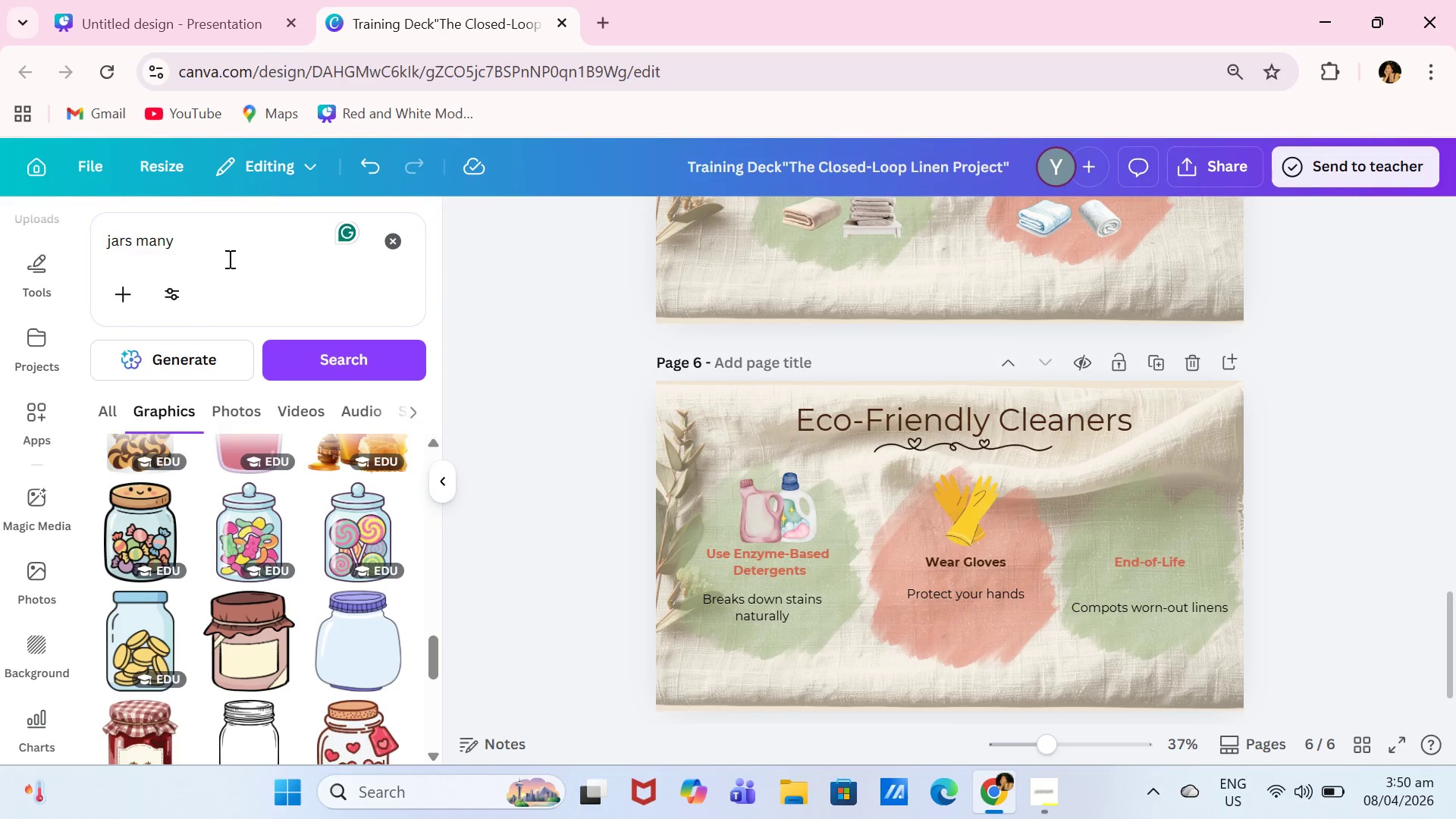 
left_click_drag(start_coordinate=[241, 255], to_coordinate=[95, 240])
 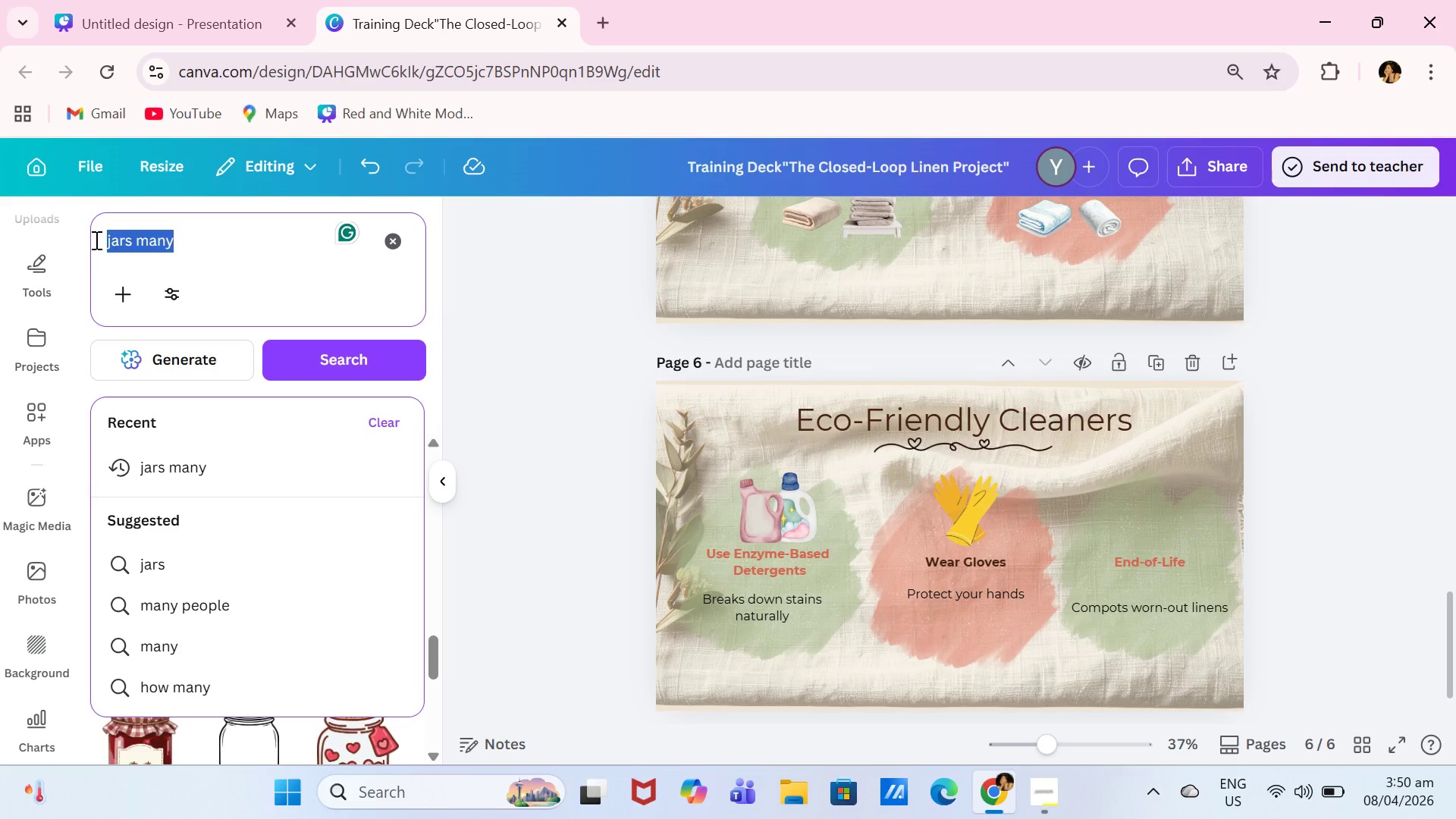 
type(la)
key(Backspace)
key(Backspace)
key(Backspace)
key(Backspace)
key(Backspace)
key(Backspace)
type(containers)
 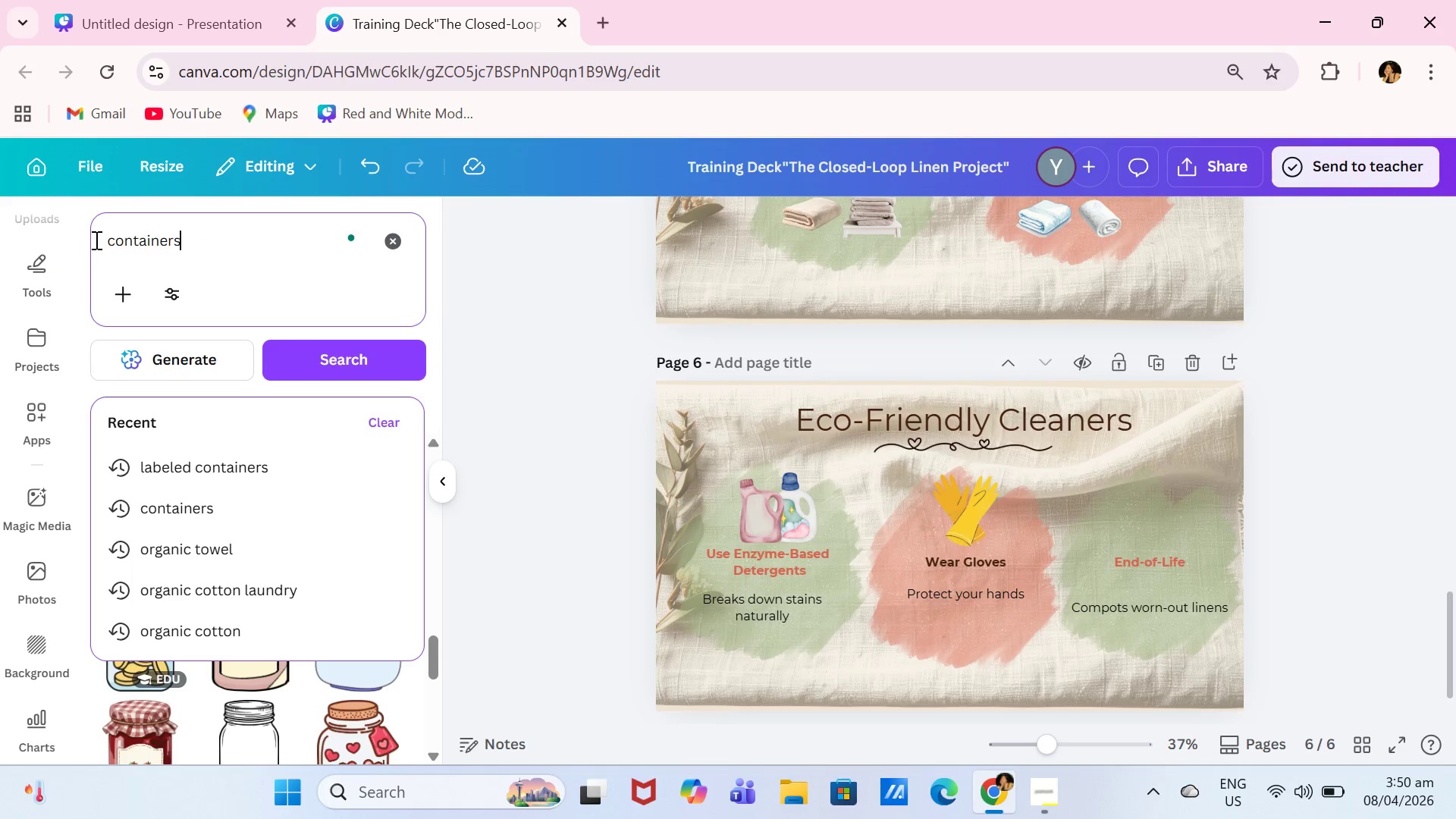 
key(Enter)
 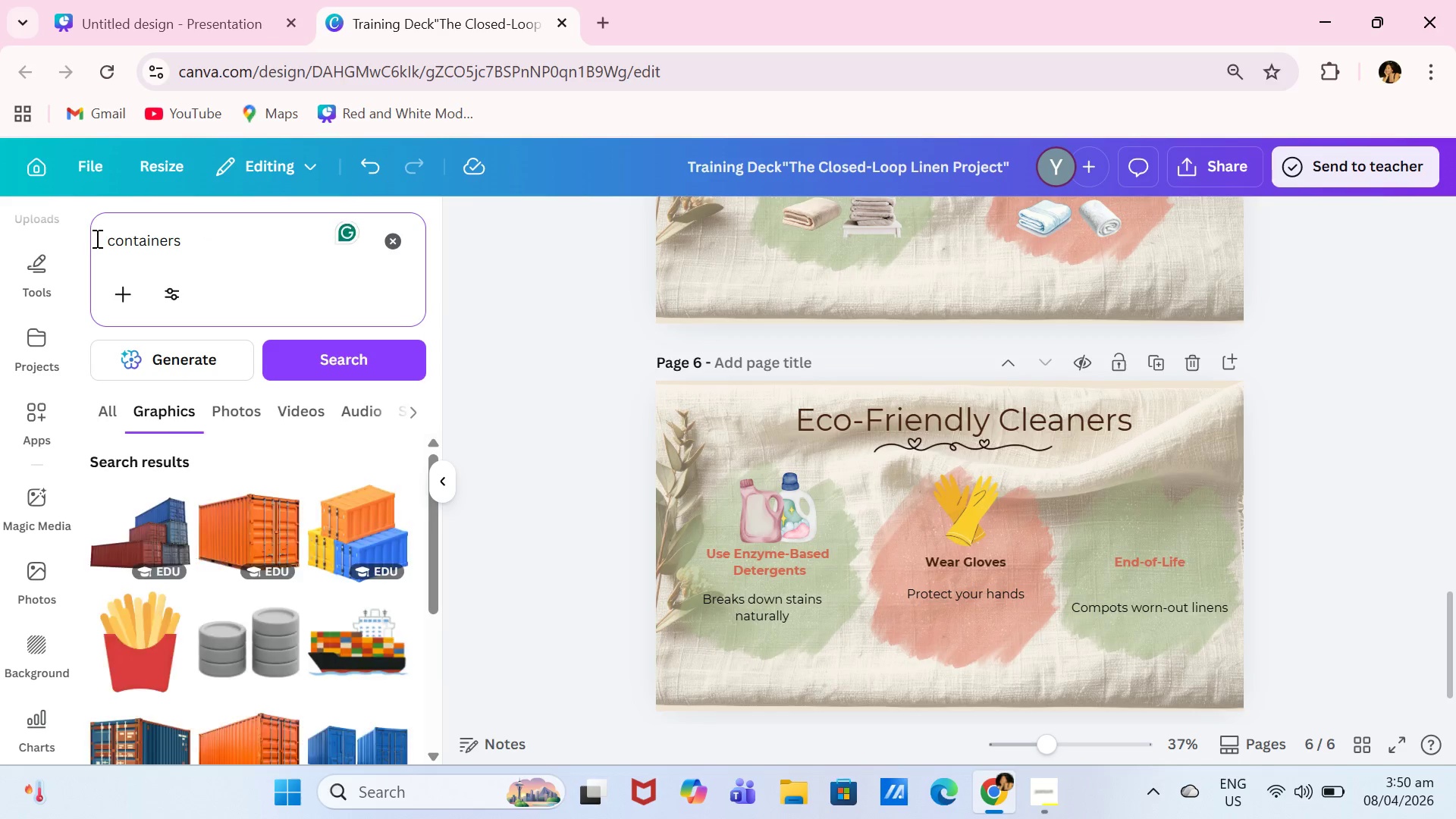 
scroll: coordinate [318, 632], scroll_direction: down, amount: 6.0
 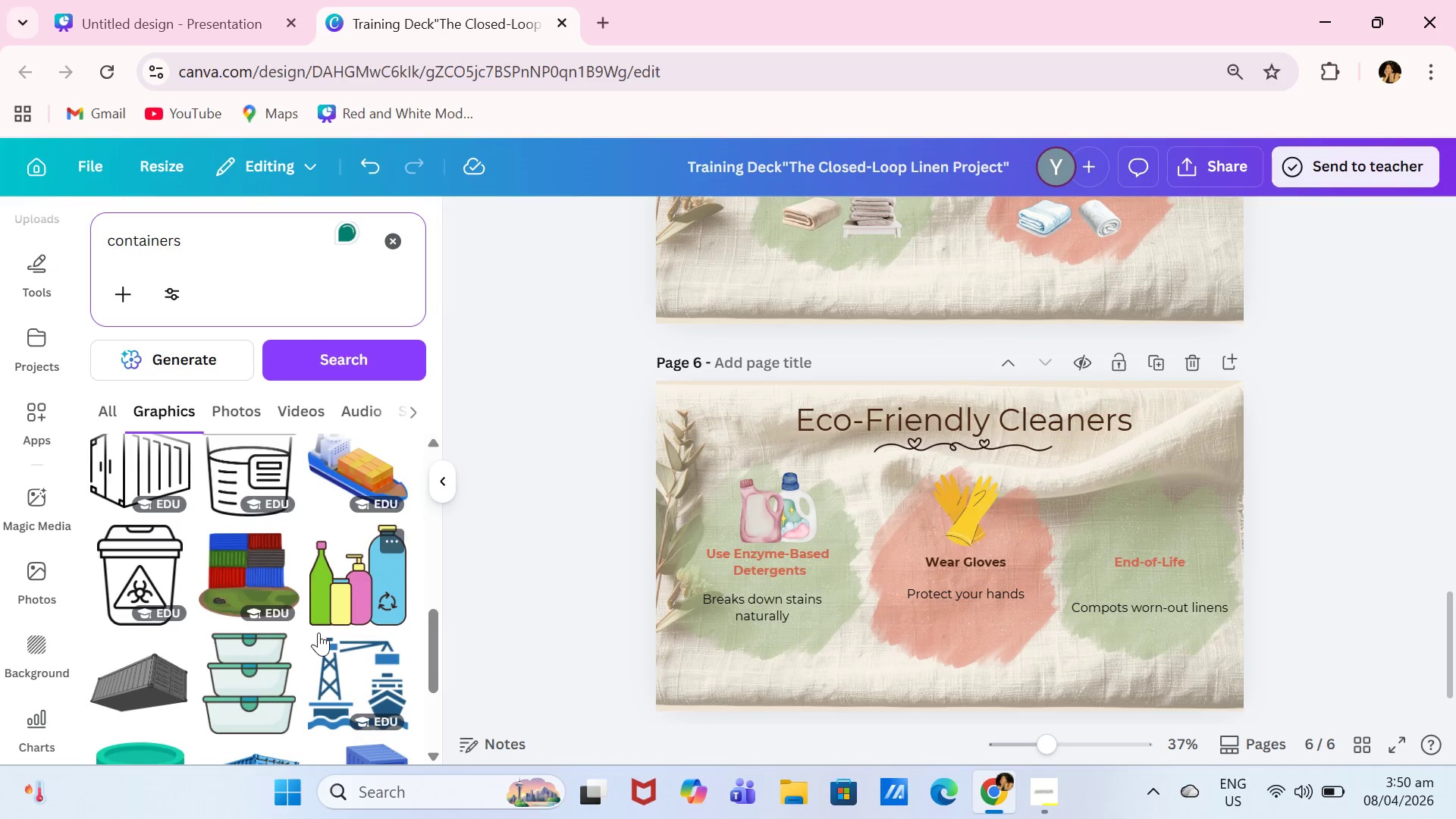 
left_click([362, 584])
 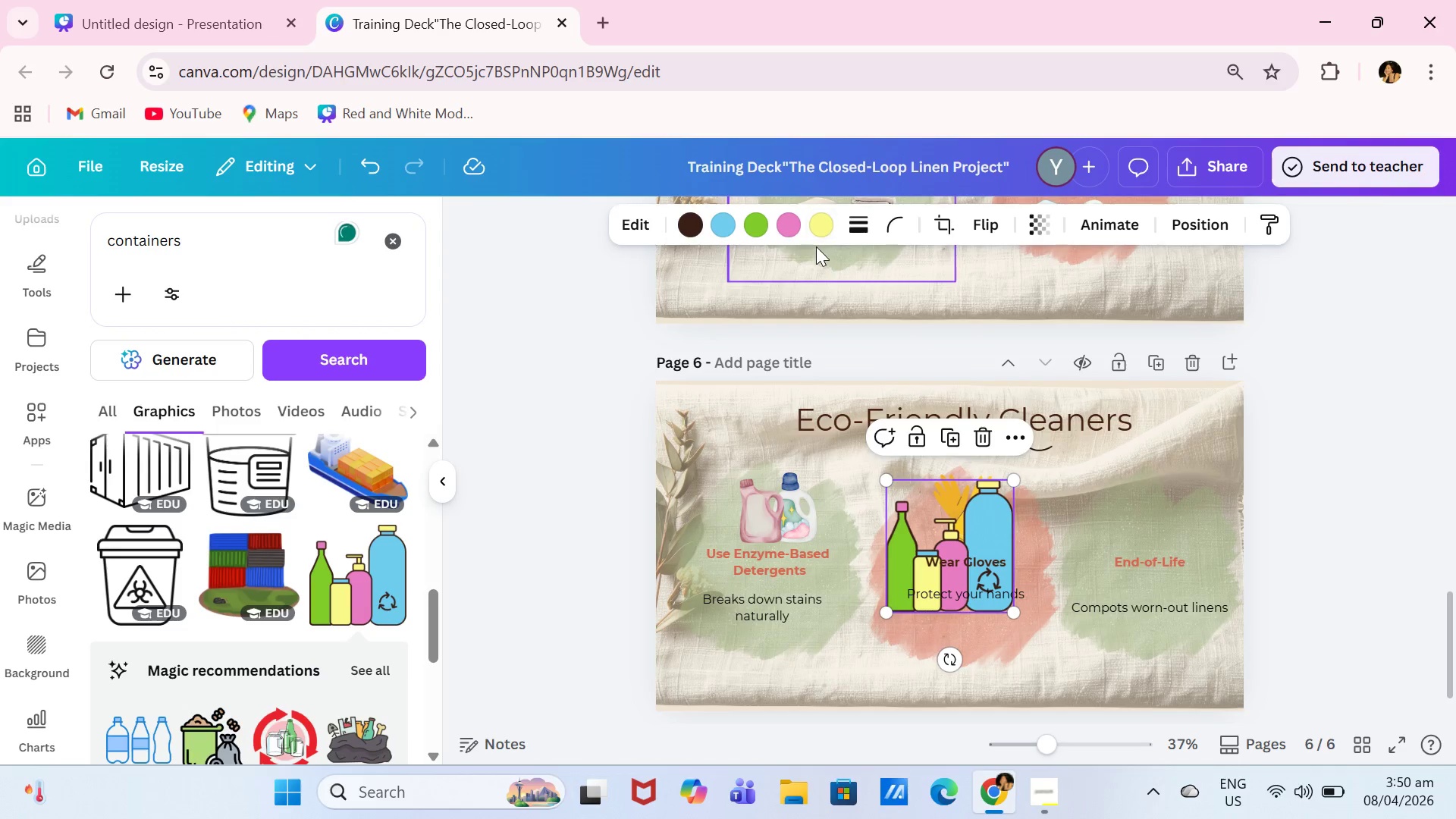 
scroll: coordinate [269, 707], scroll_direction: down, amount: 2.0
 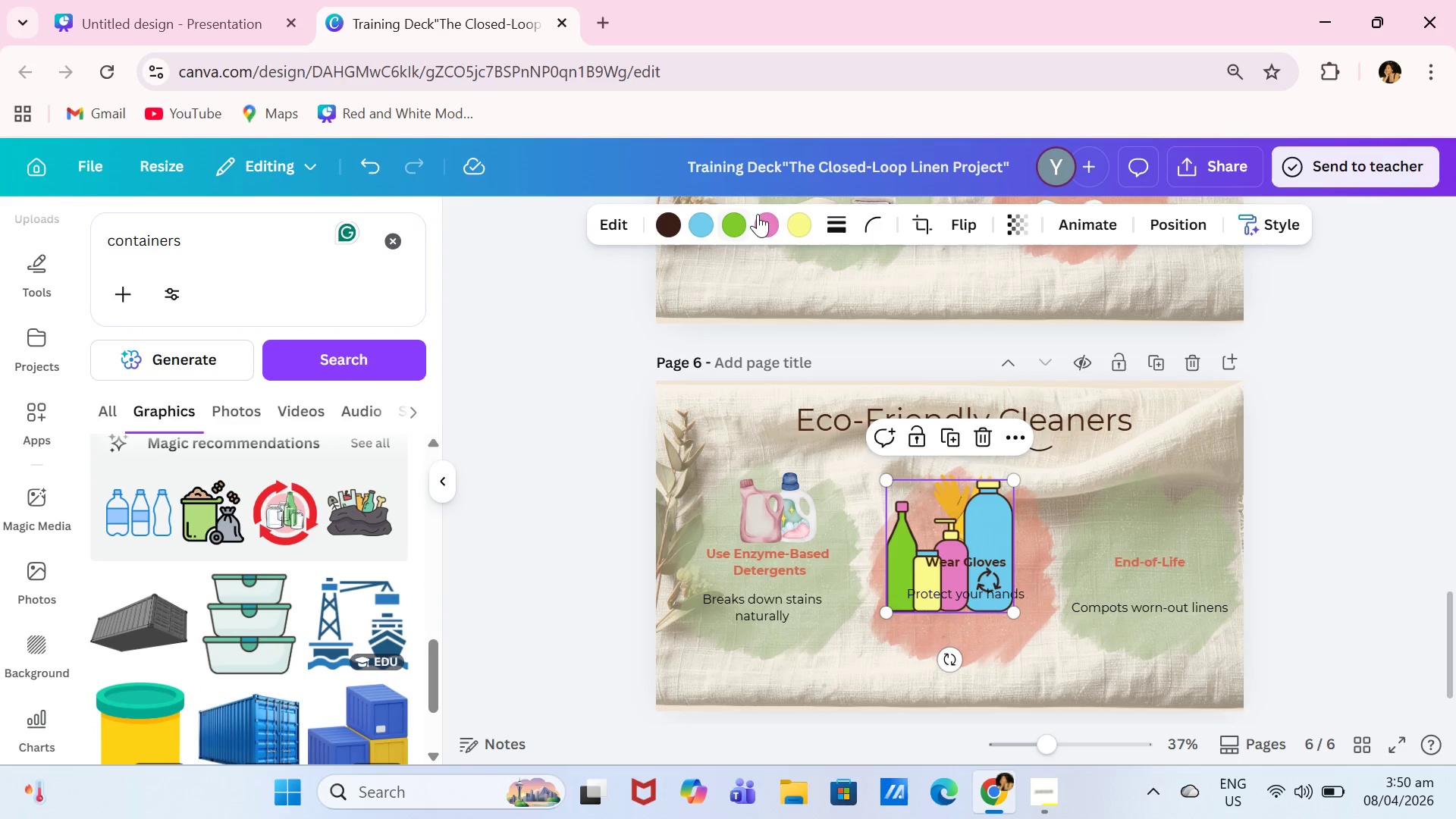 
left_click([783, 223])
 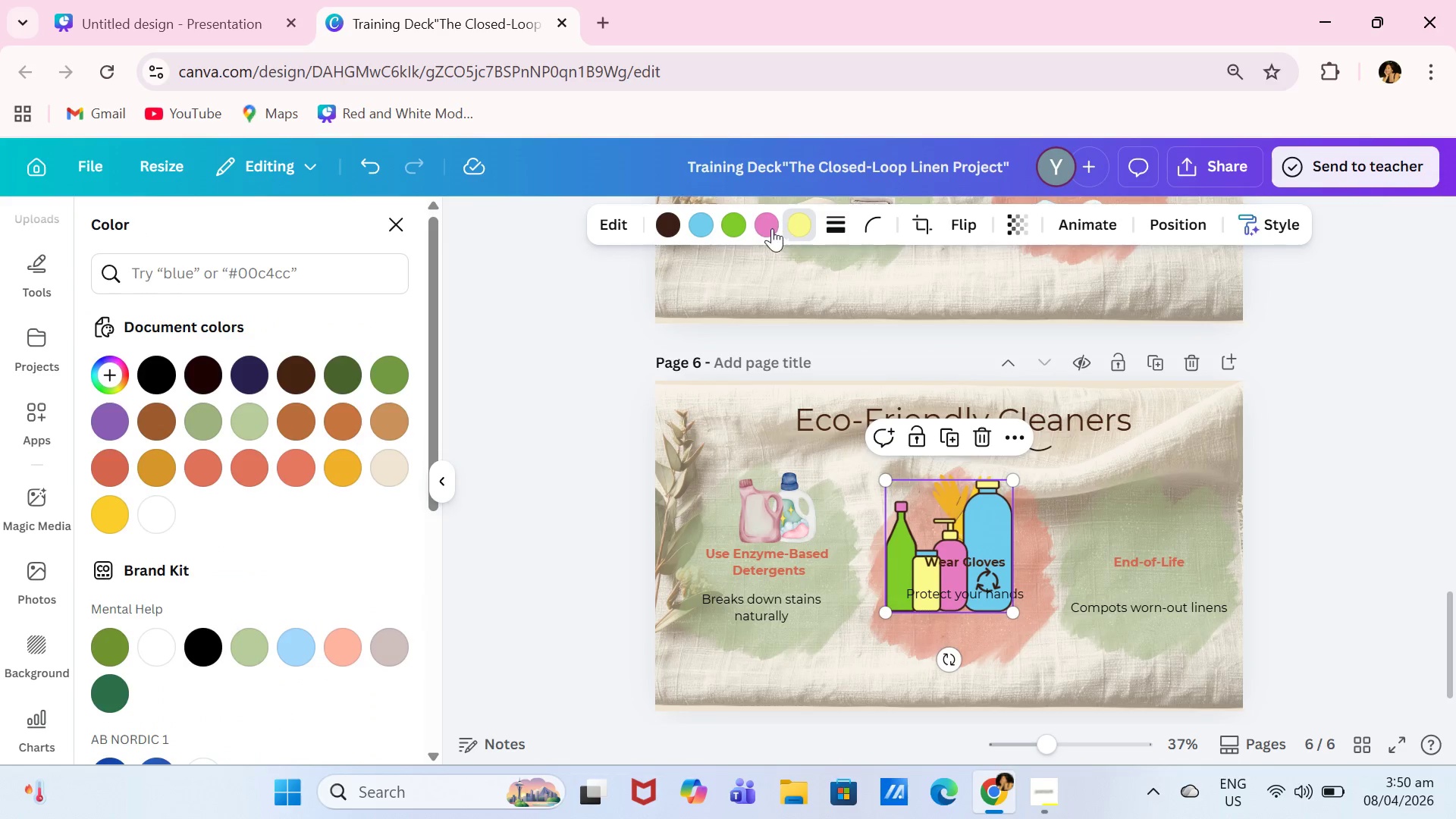 
left_click([763, 231])
 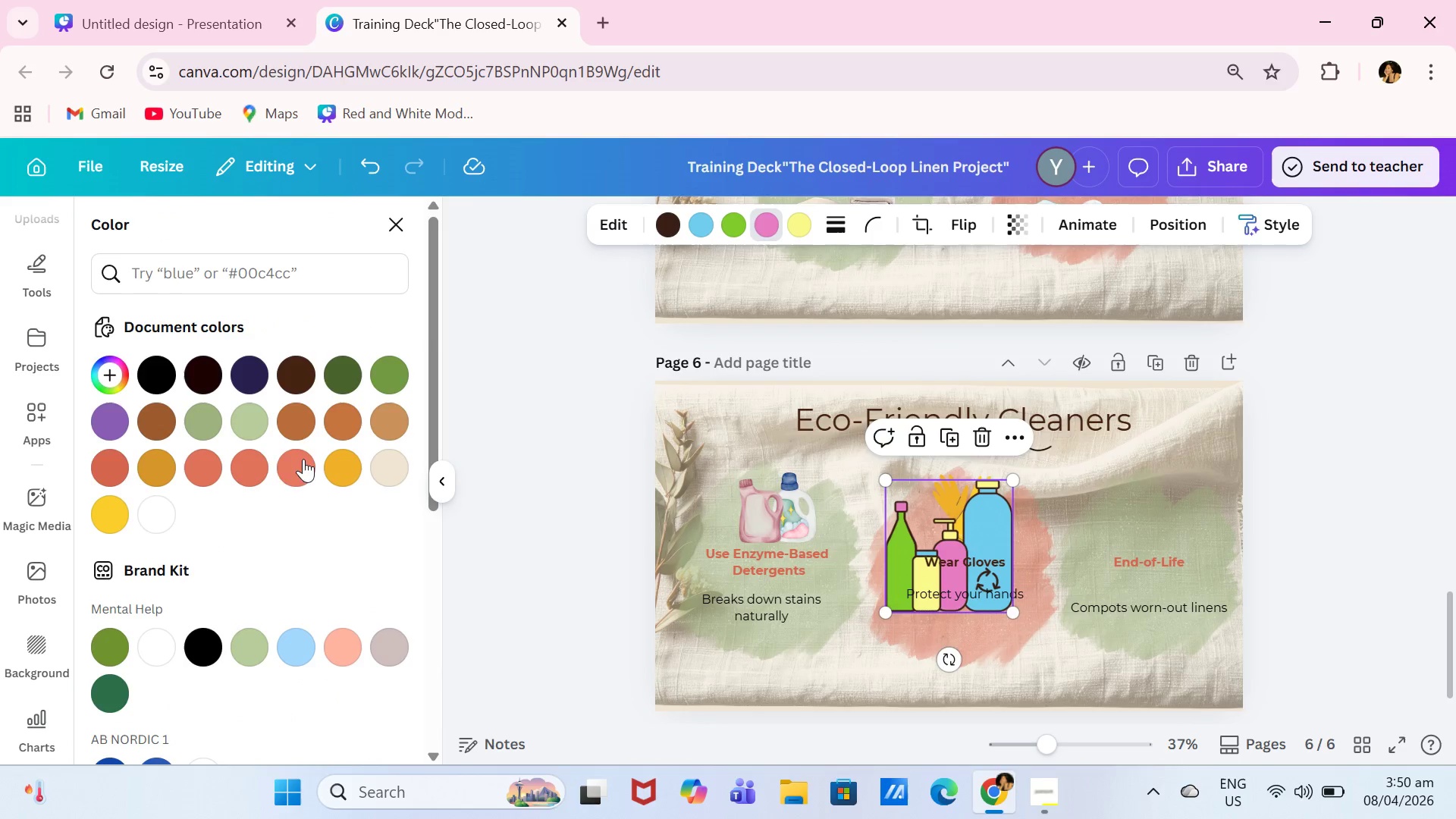 
left_click([249, 466])
 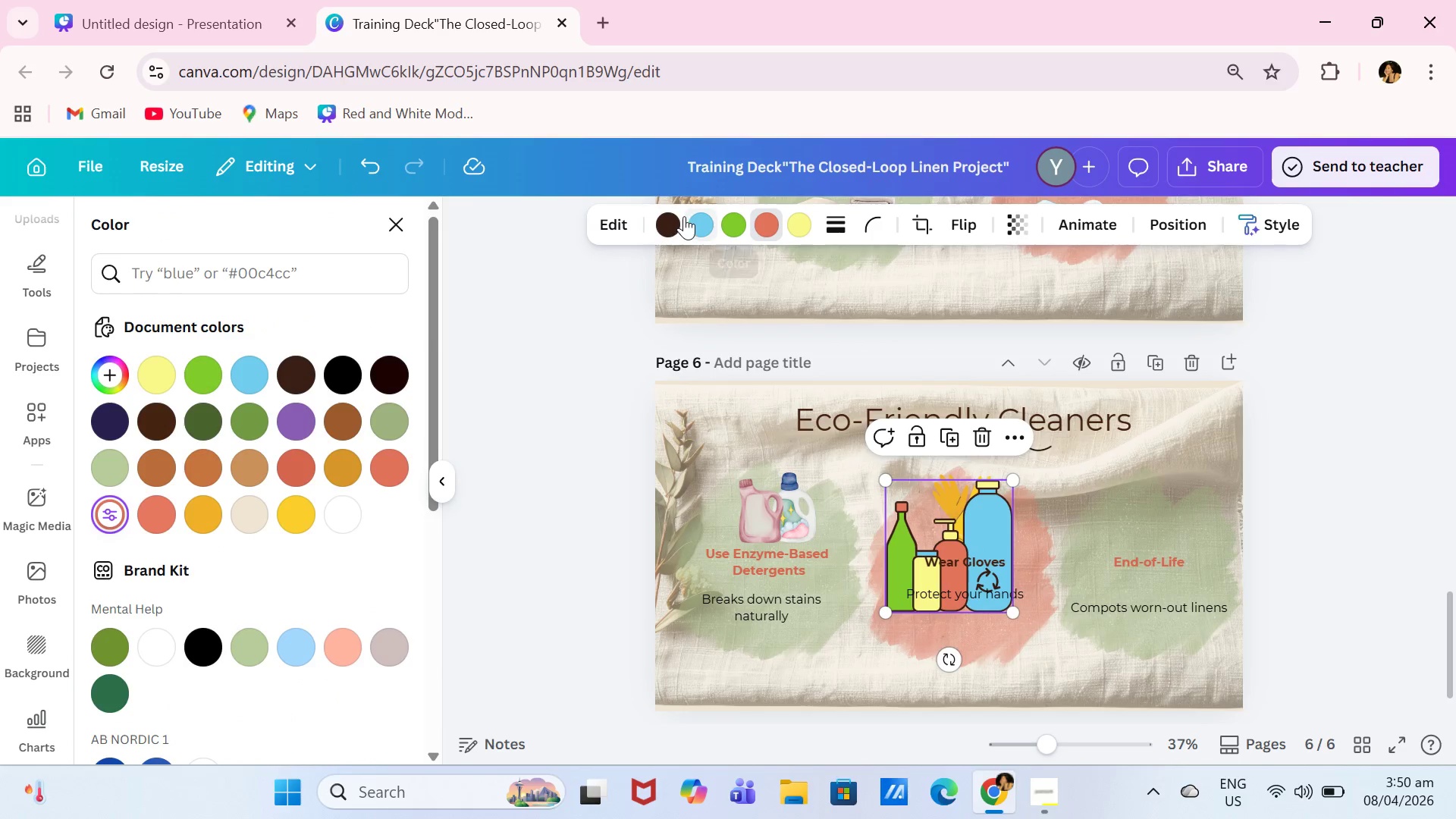 
left_click([694, 224])
 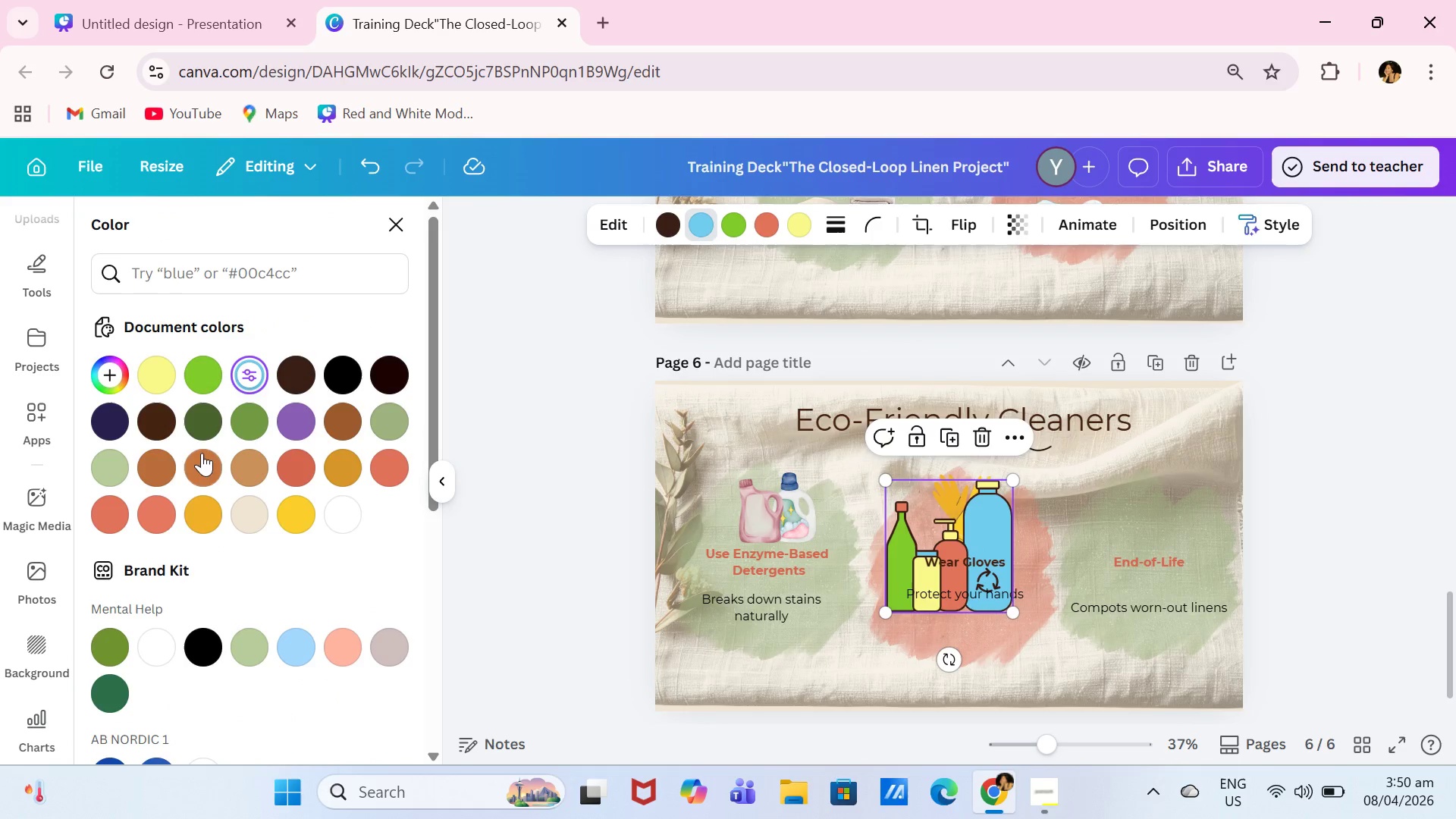 
left_click([158, 457])
 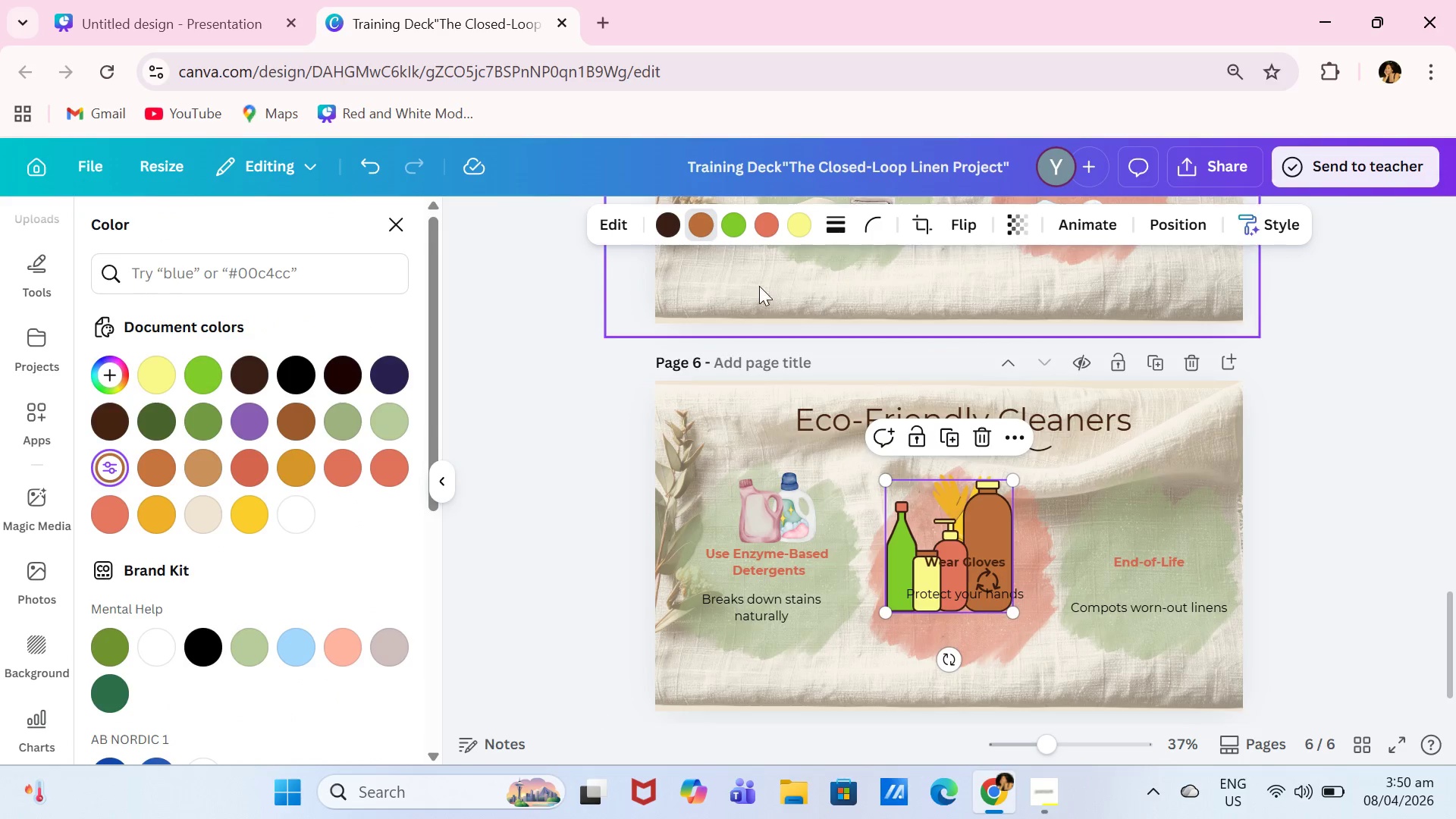 
left_click([736, 226])
 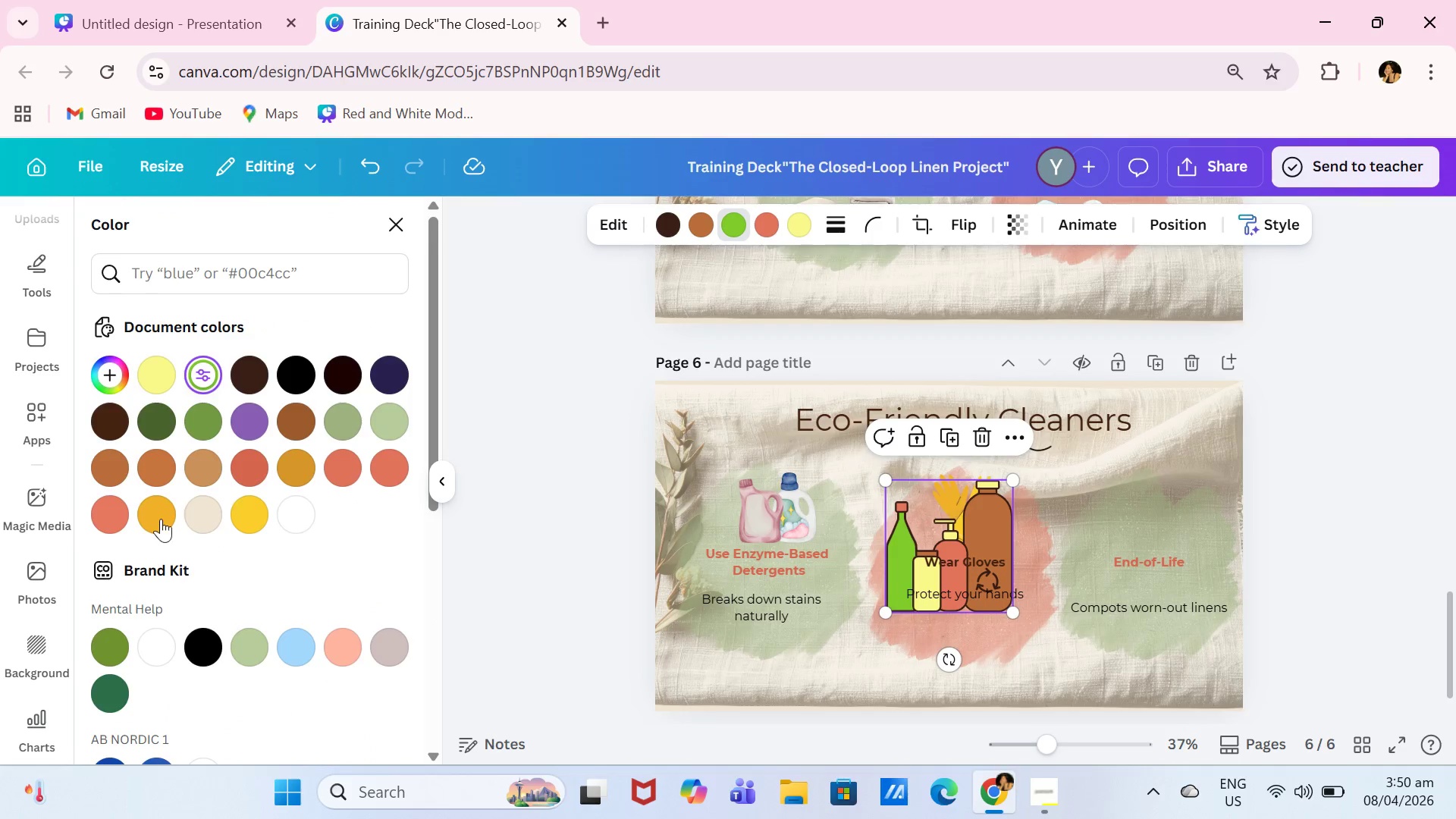 
left_click([156, 521])
 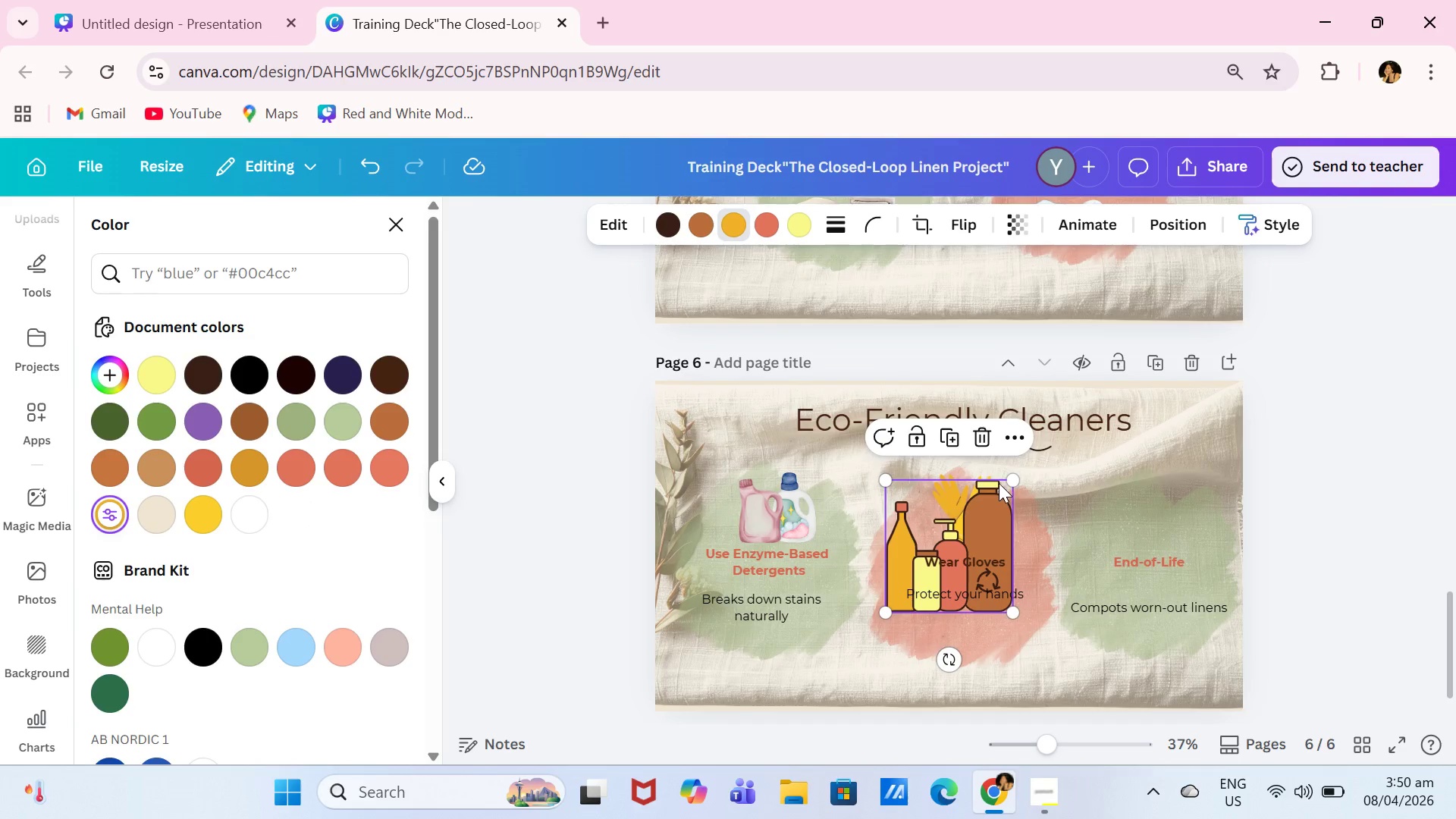 
left_click_drag(start_coordinate=[1011, 479], to_coordinate=[949, 557])
 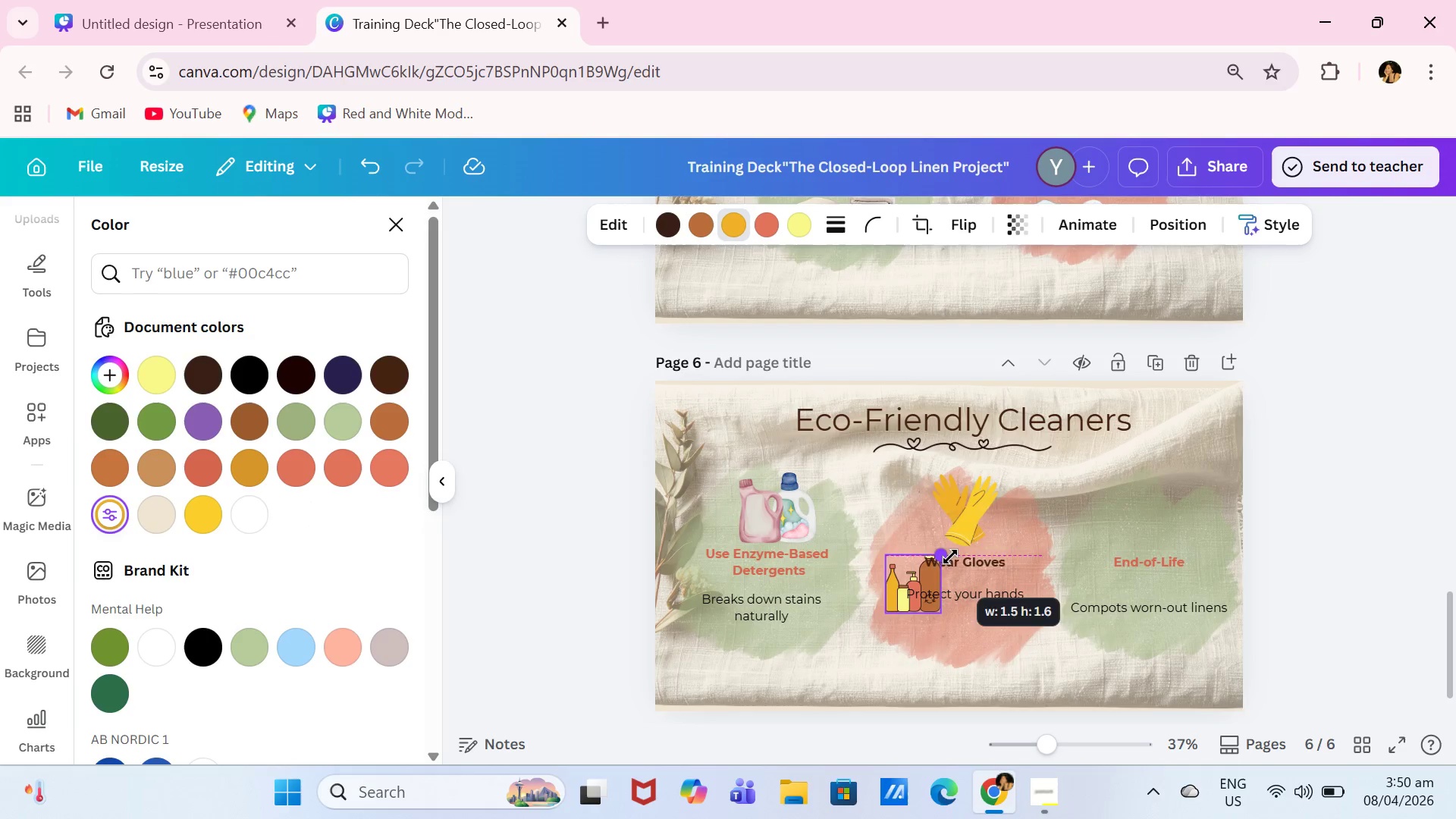 
left_click([955, 554])
 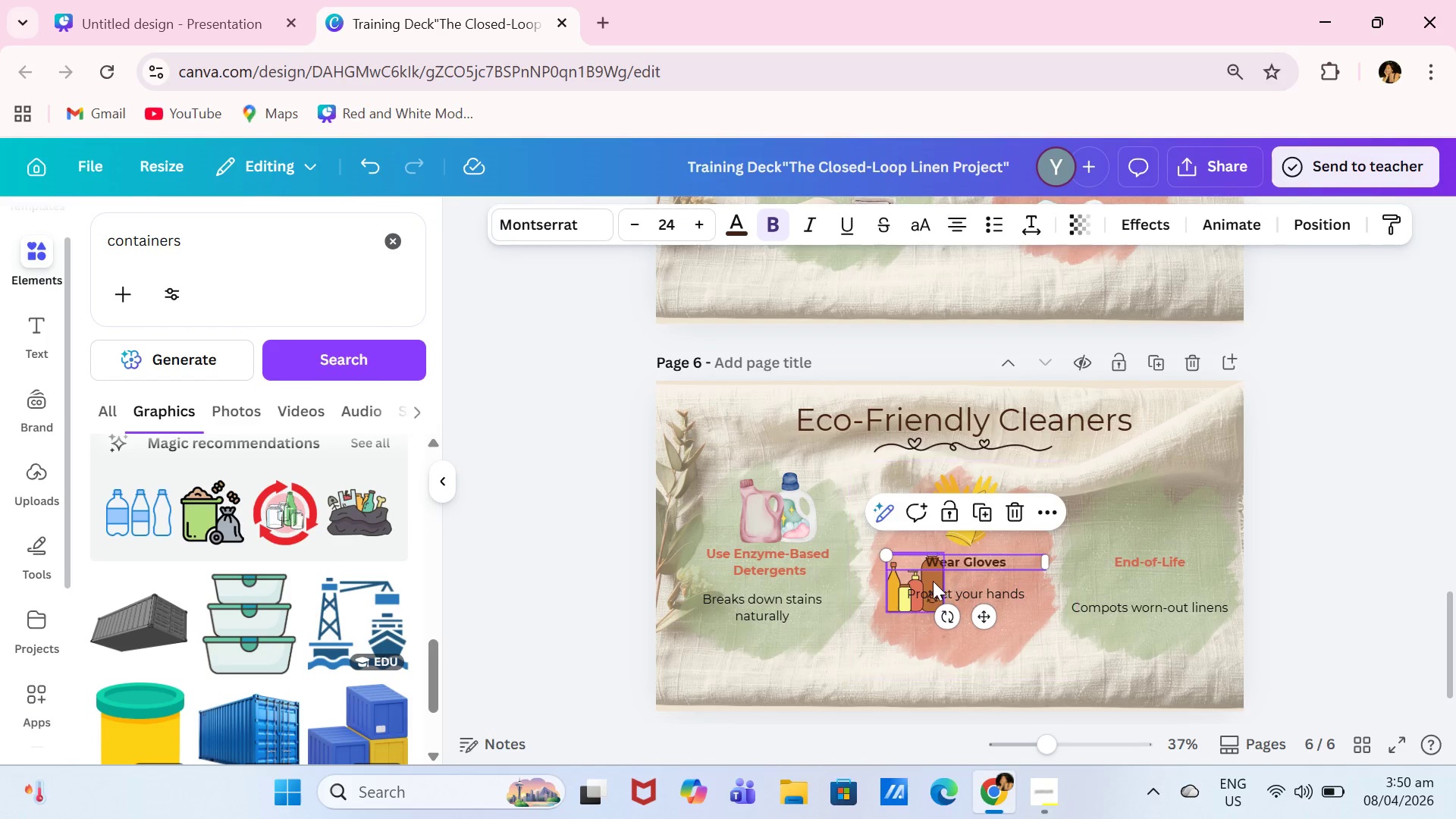 
left_click_drag(start_coordinate=[933, 581], to_coordinate=[1172, 516])
 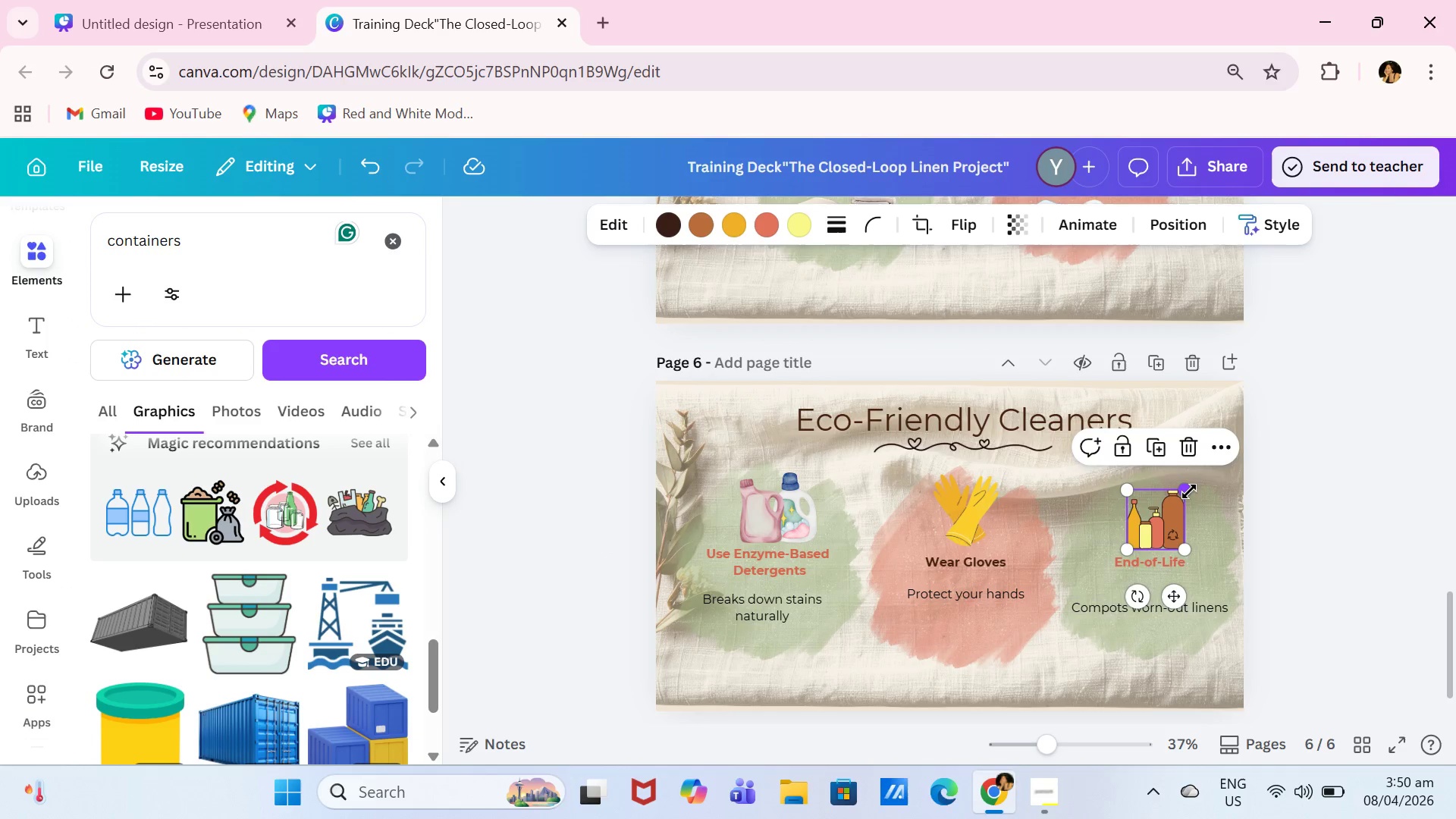 
left_click_drag(start_coordinate=[1189, 491], to_coordinate=[1194, 488])
 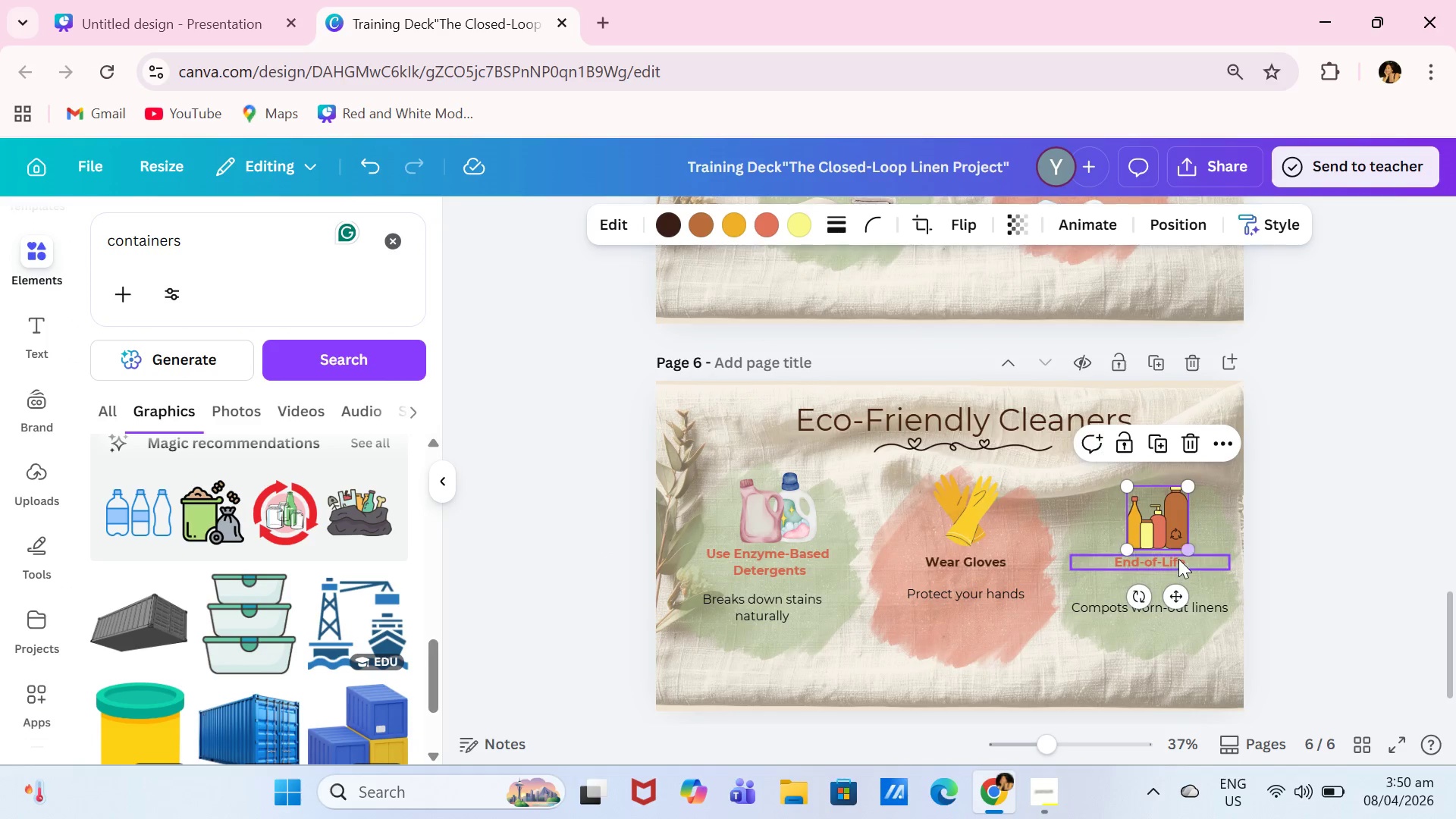 
double_click([1178, 559])
 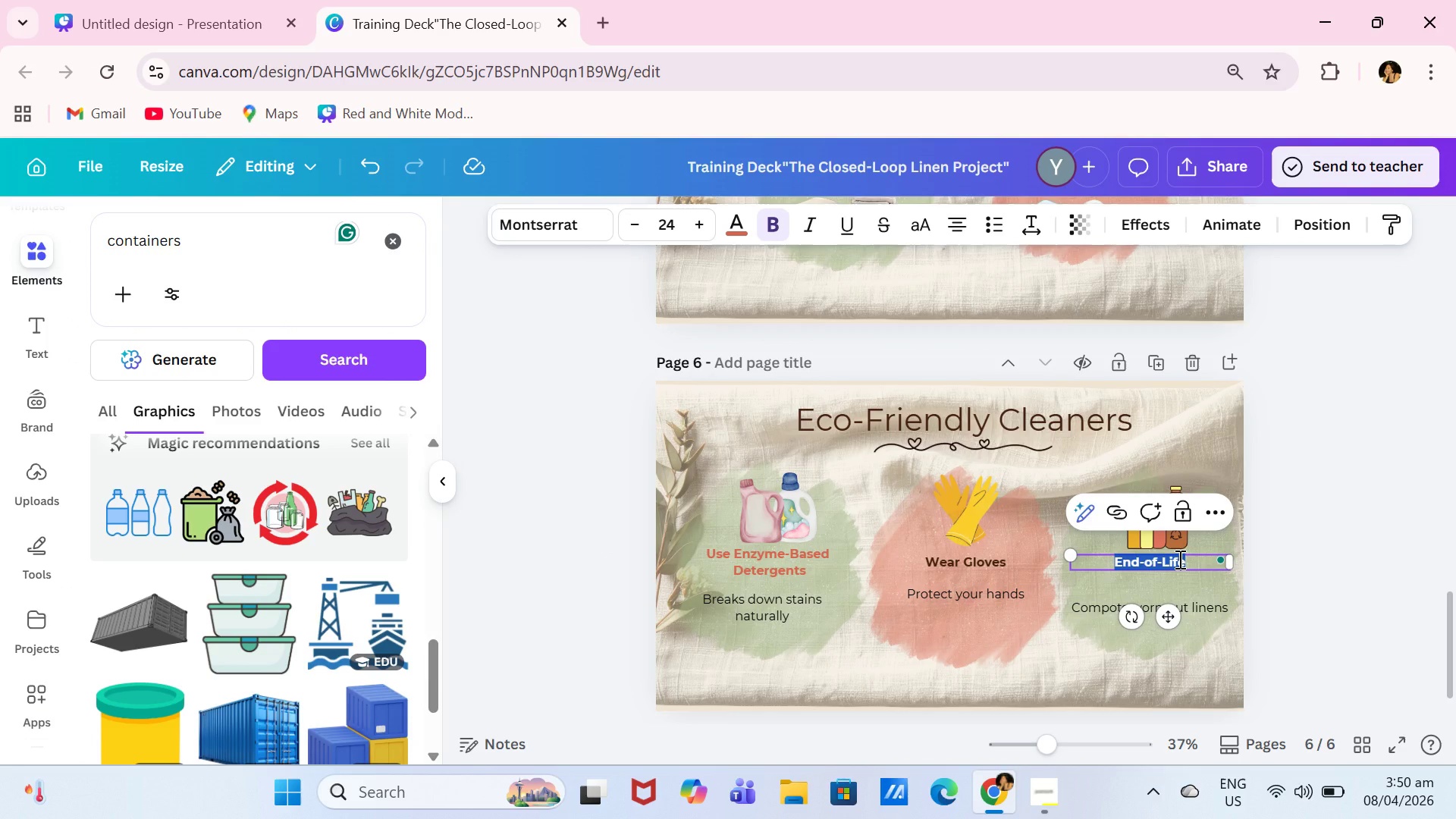 
type(Store in Labeled )
 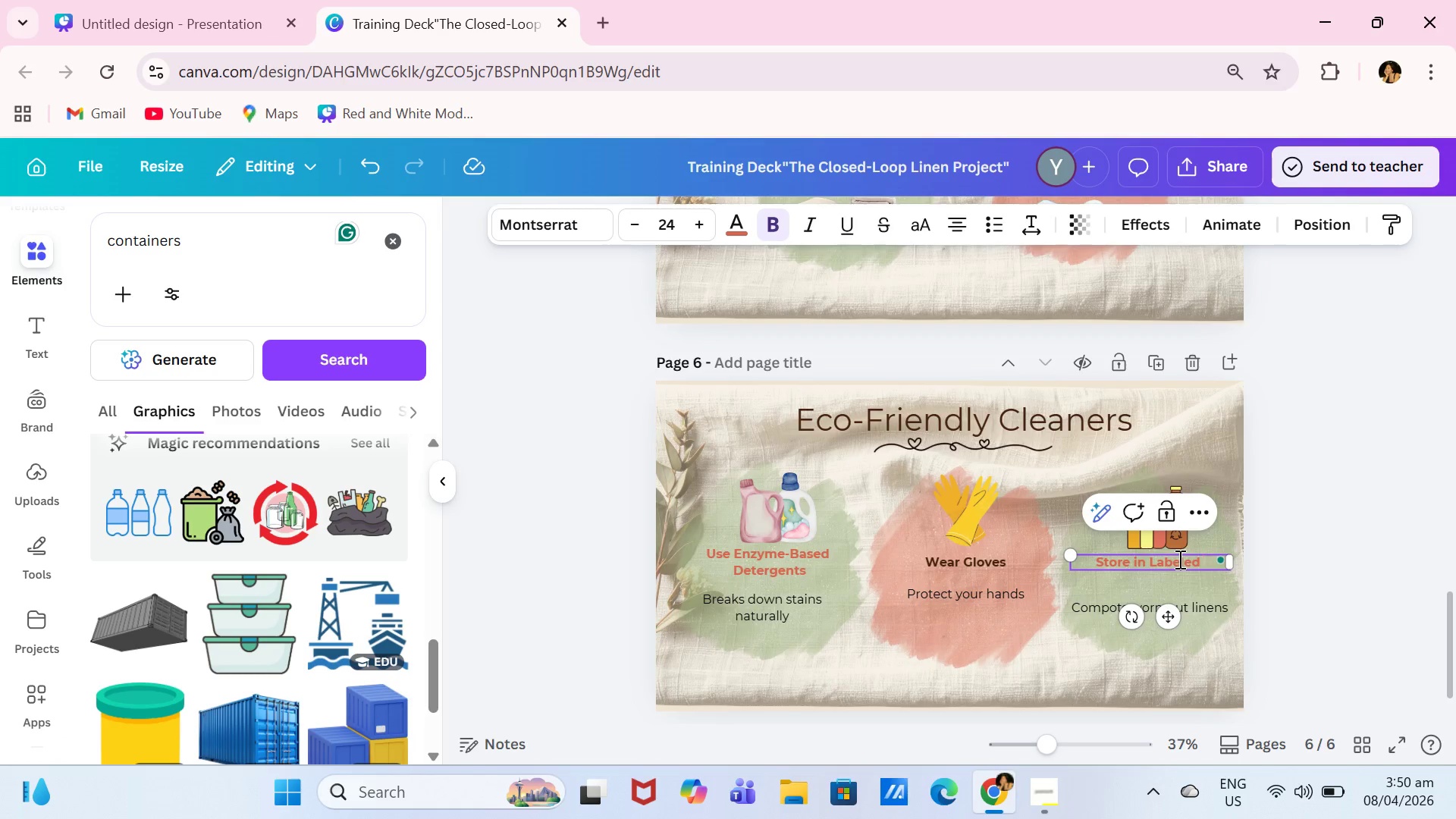 
key(Enter)
 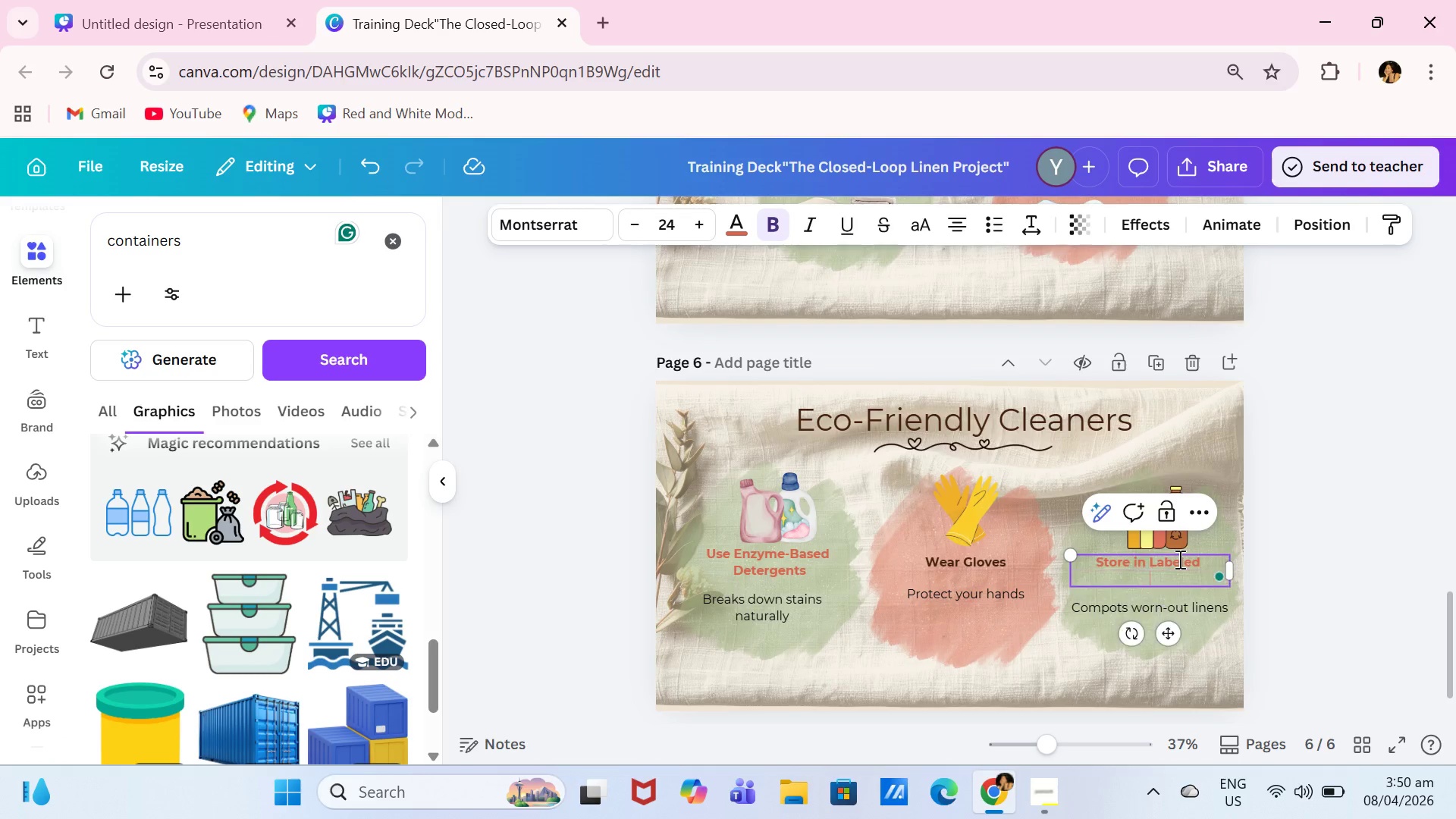 
type(Containers)
 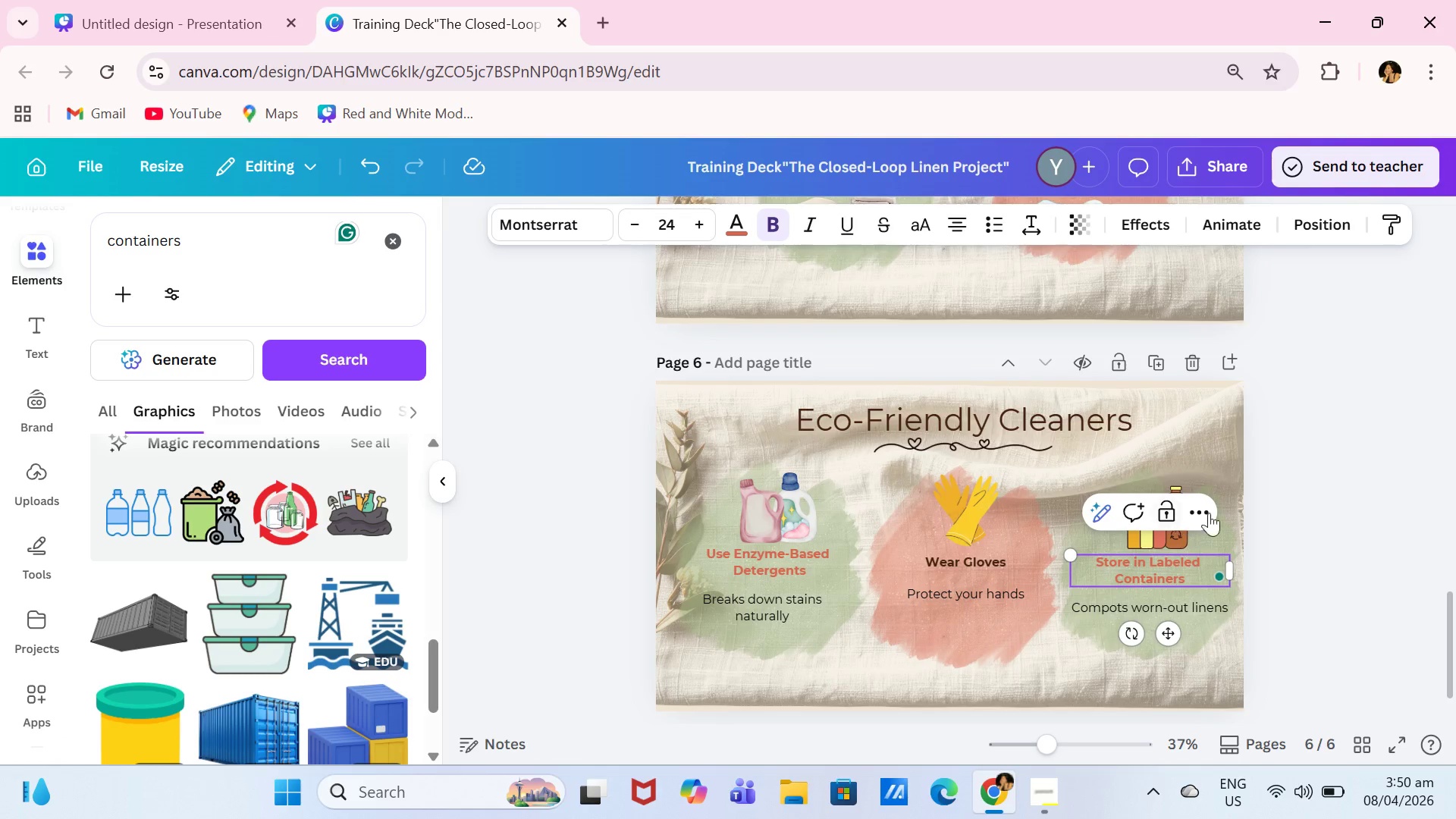 
left_click([1316, 506])
 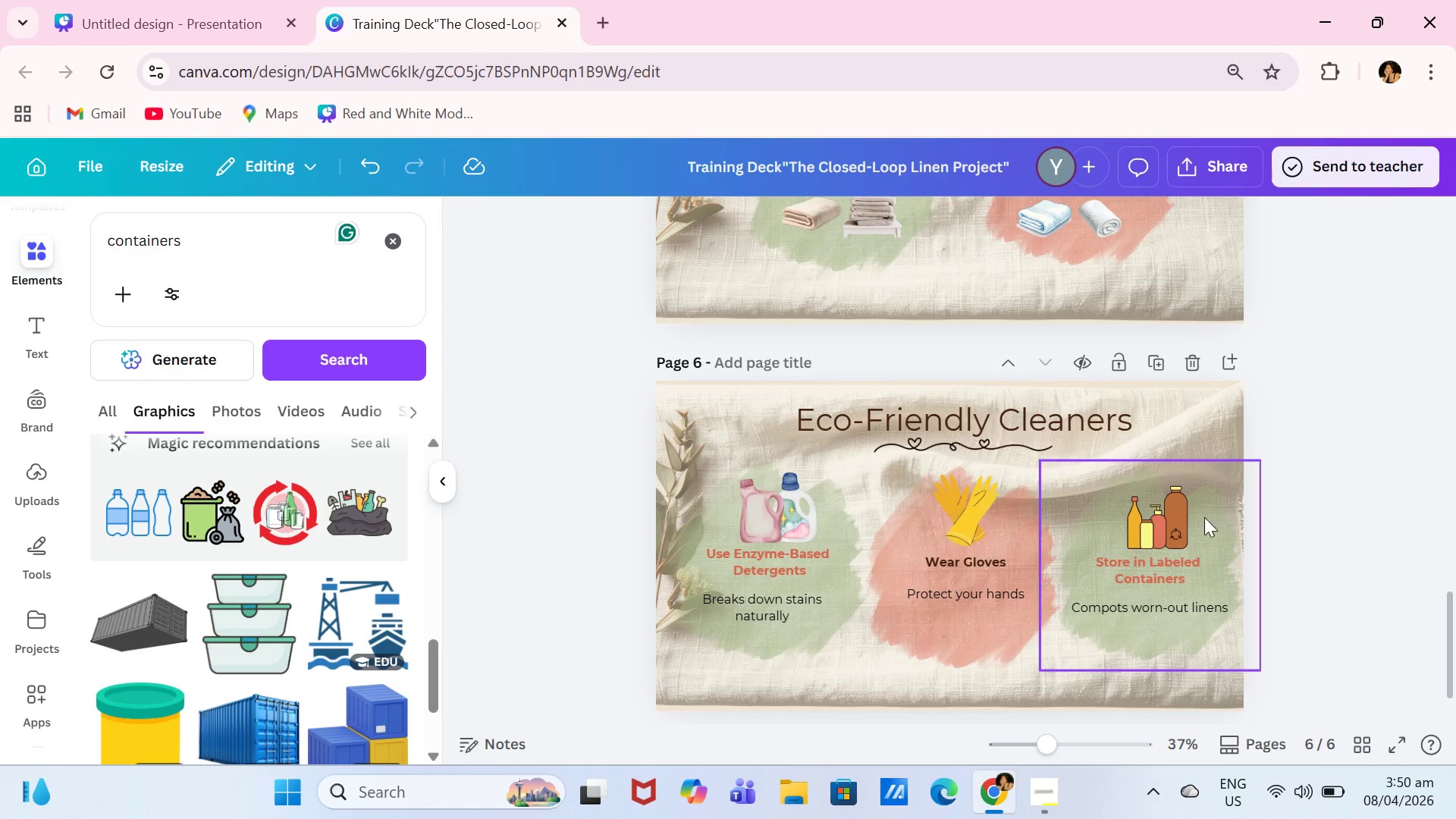 
left_click([1177, 519])
 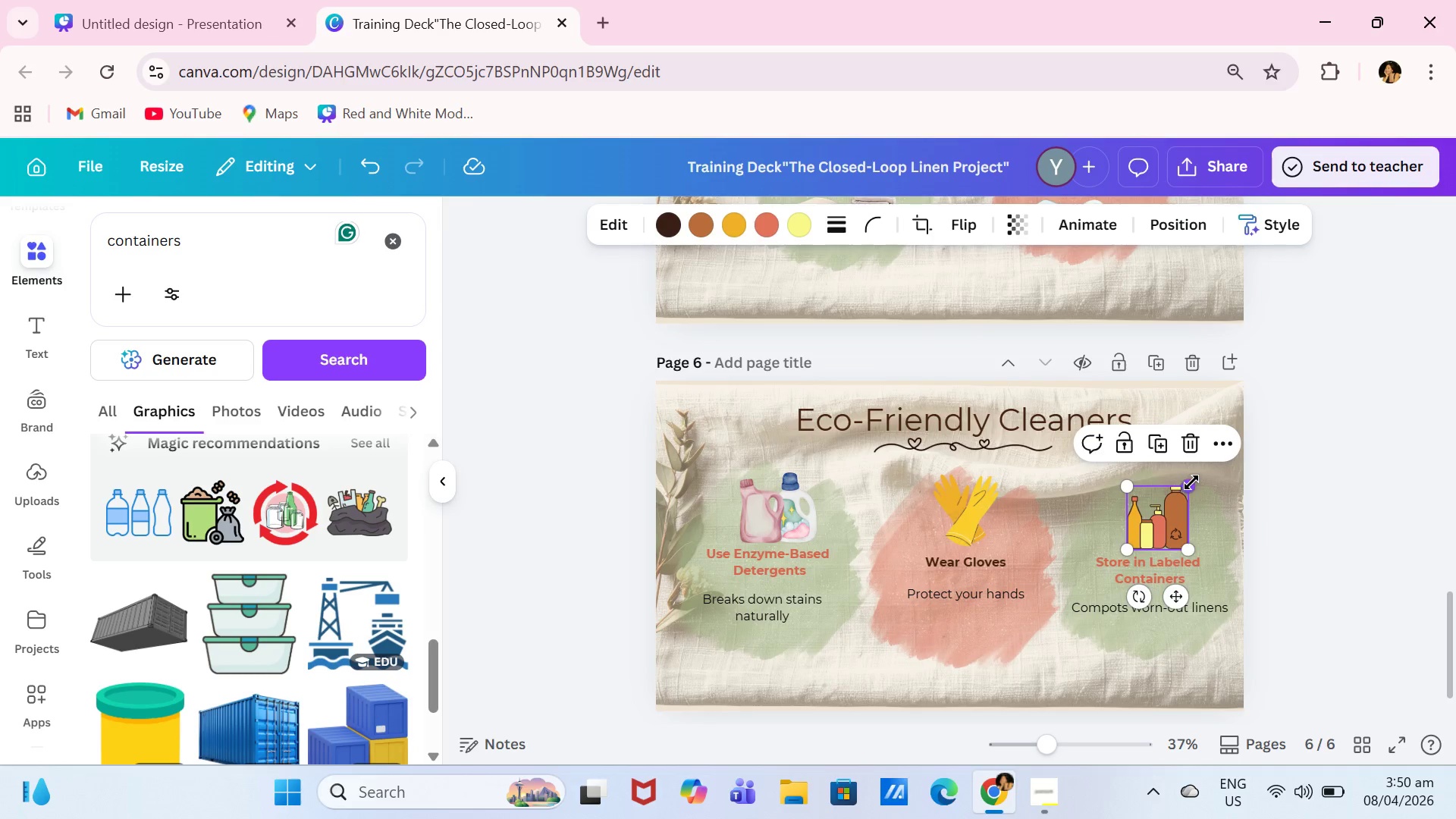 
left_click_drag(start_coordinate=[1191, 482], to_coordinate=[1202, 473])
 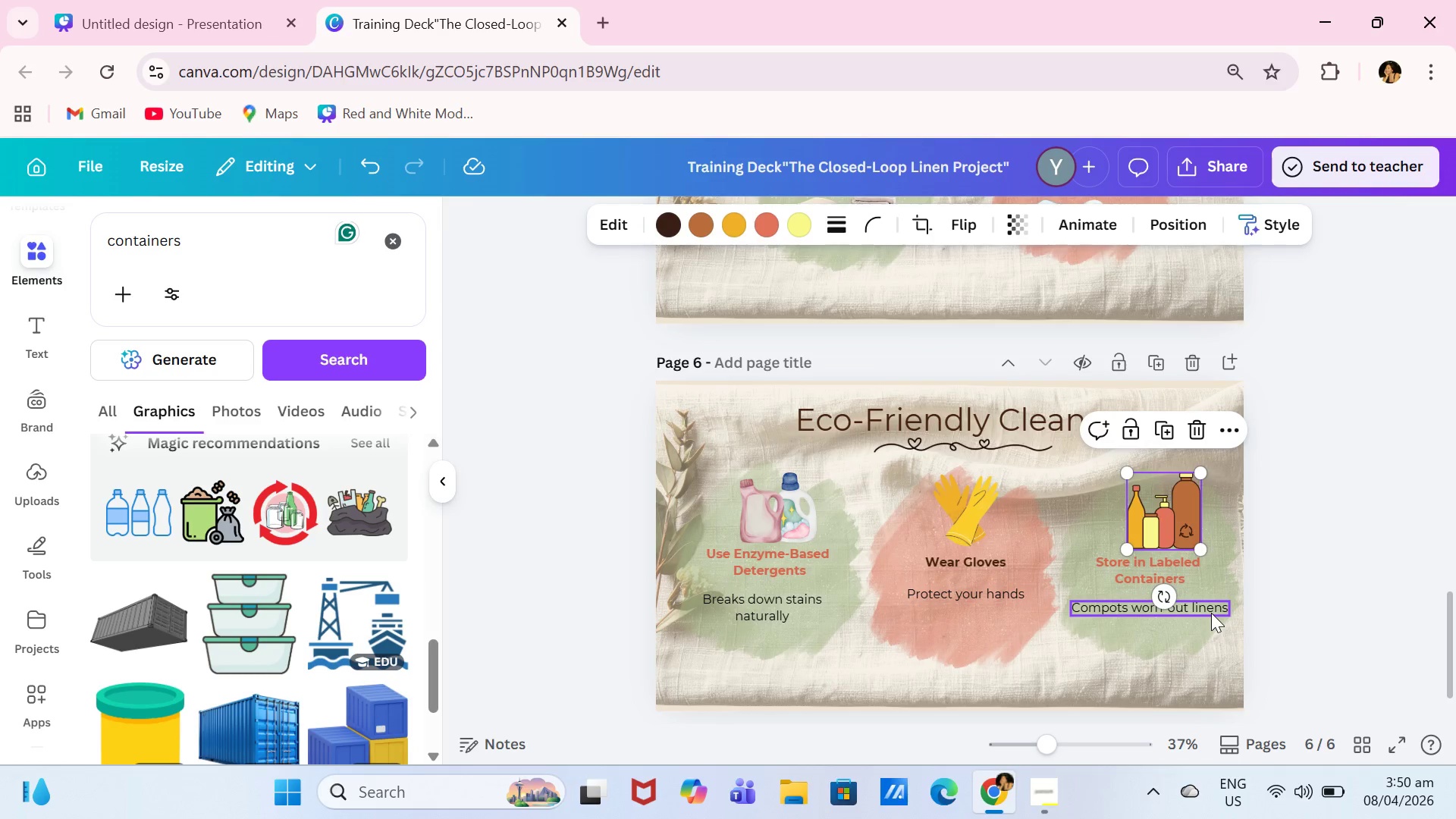 
left_click([1211, 613])
 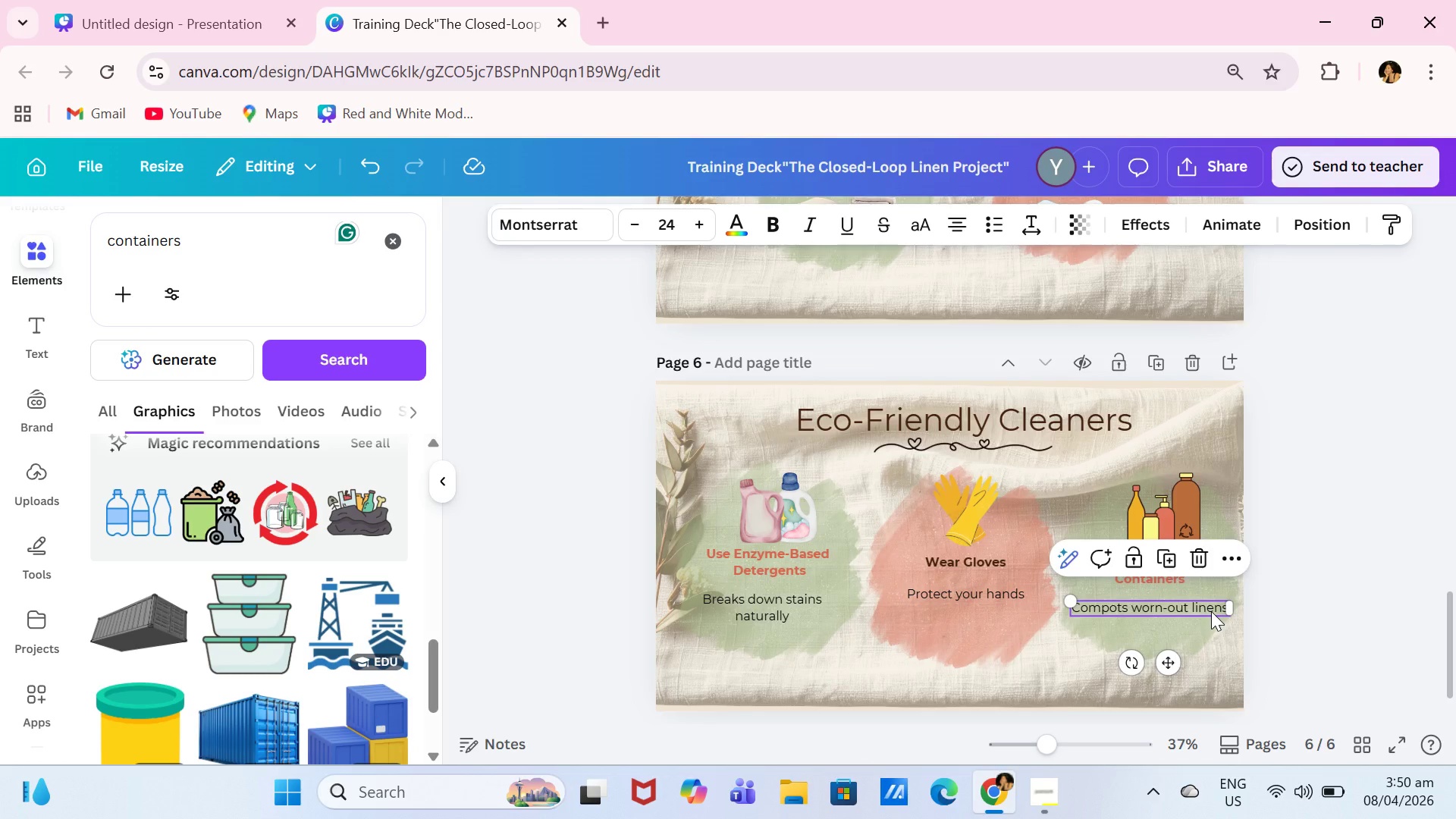 
double_click([1211, 611])
 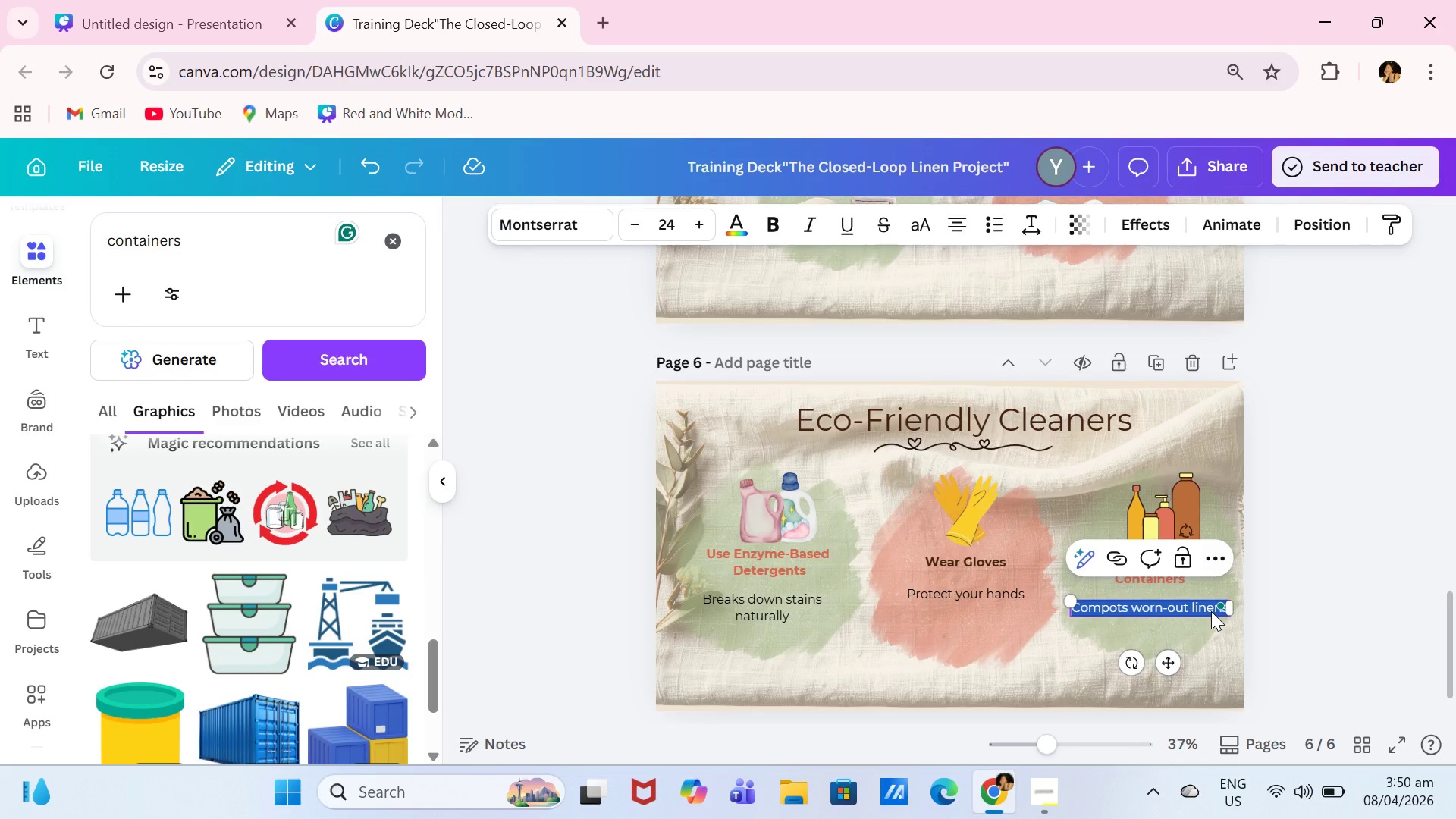 
type(Keep cleaners properly)
 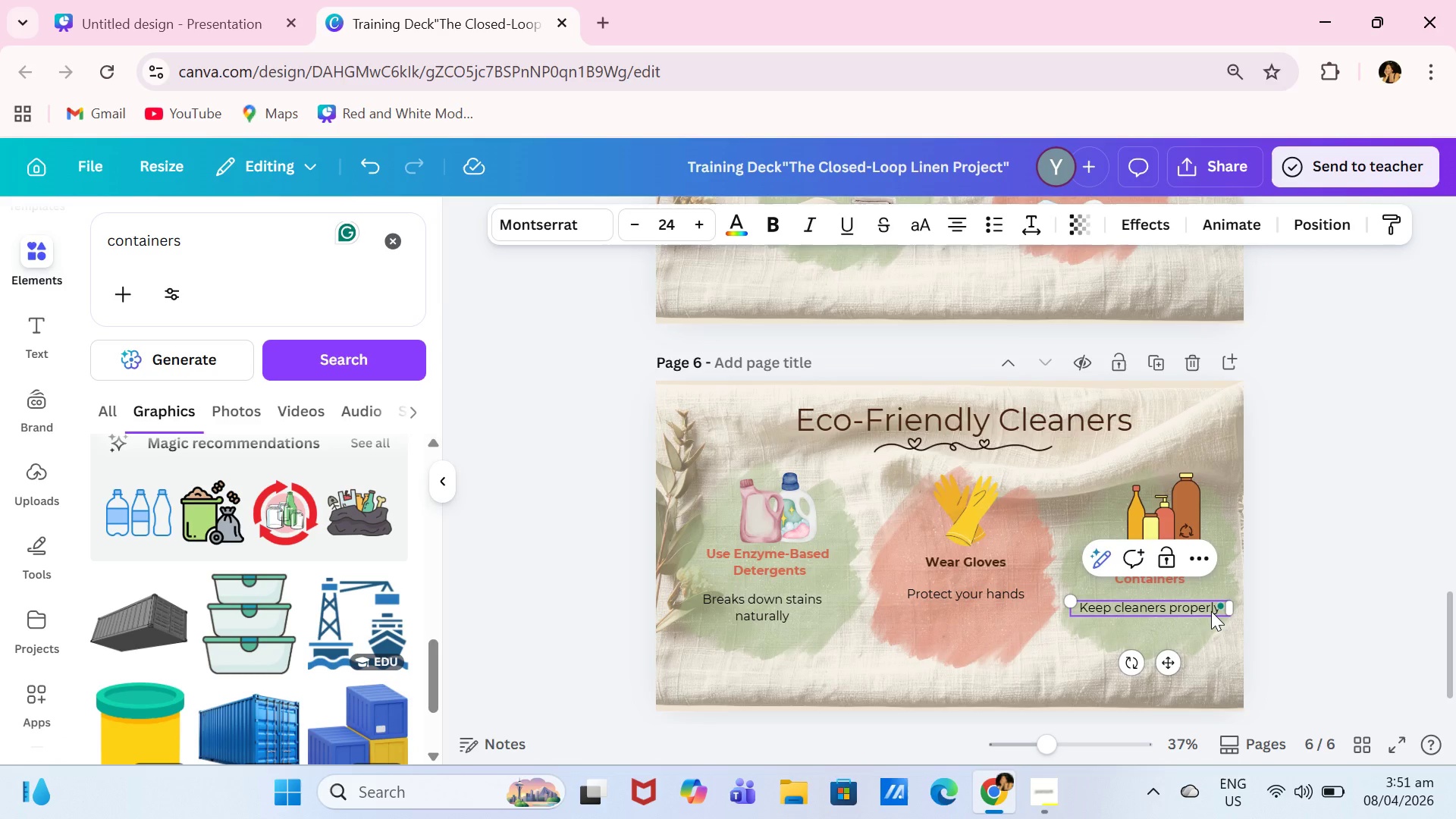 
key(Enter)
 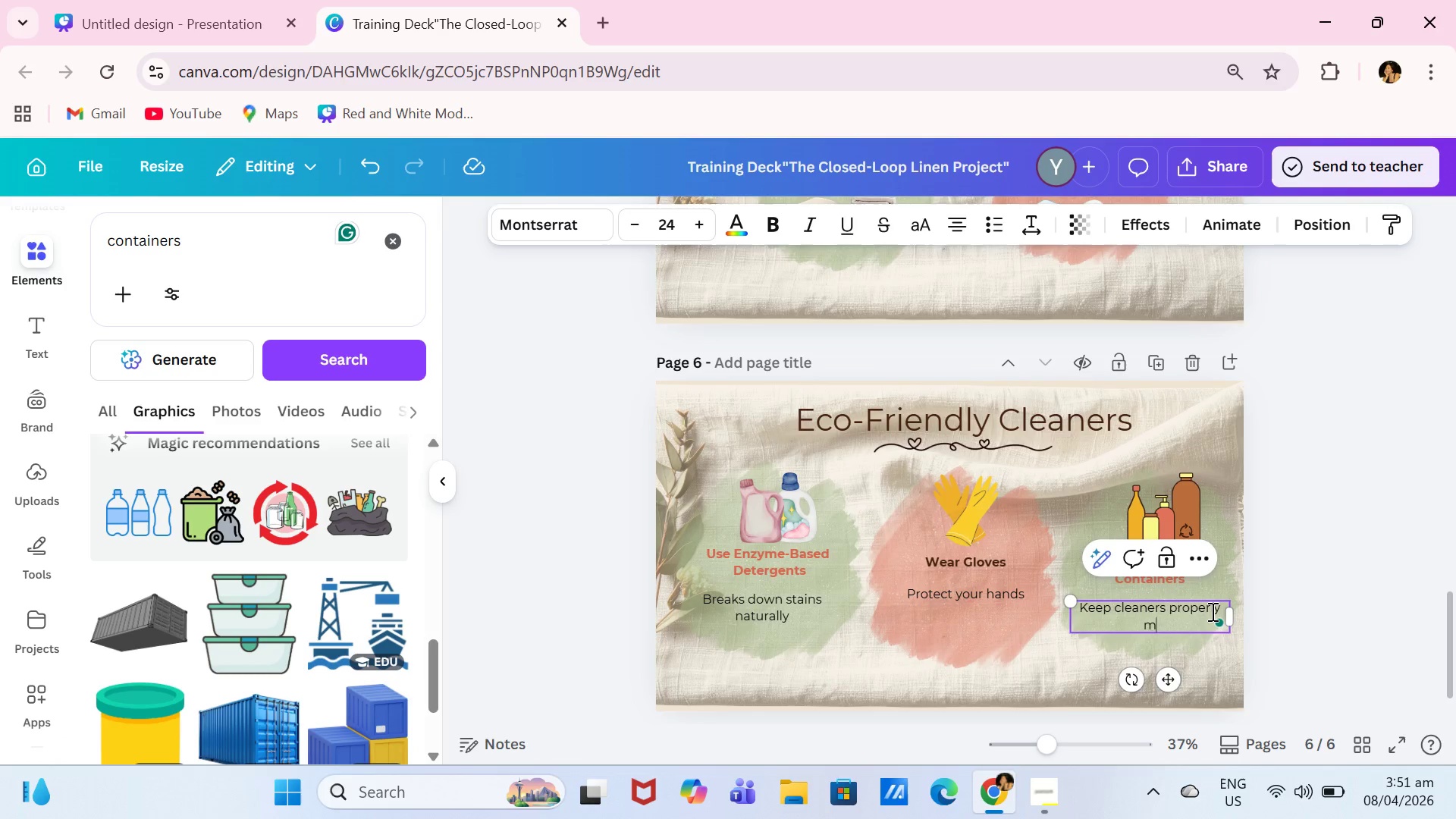 
type(marked)
 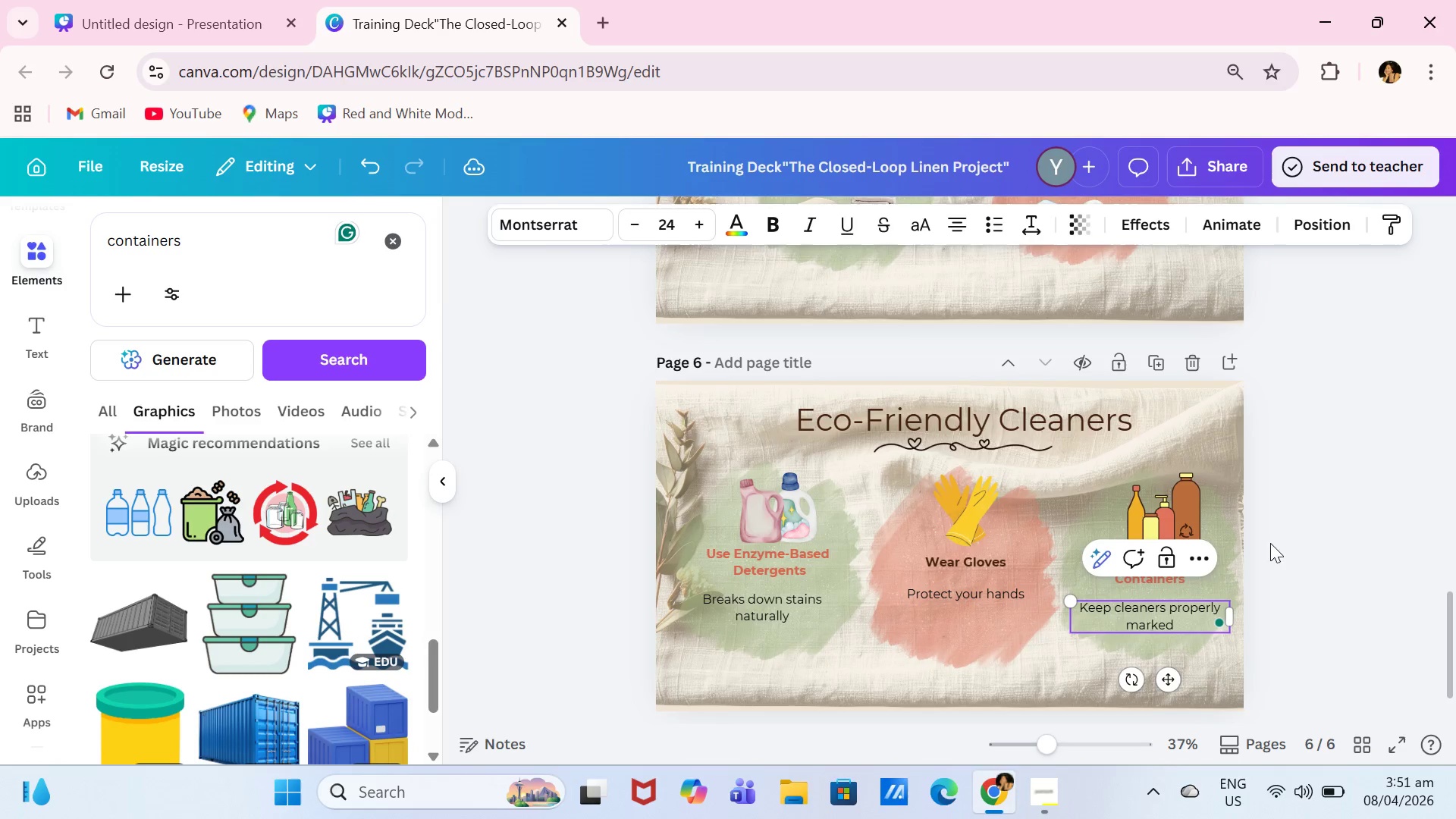 
left_click([1285, 541])
 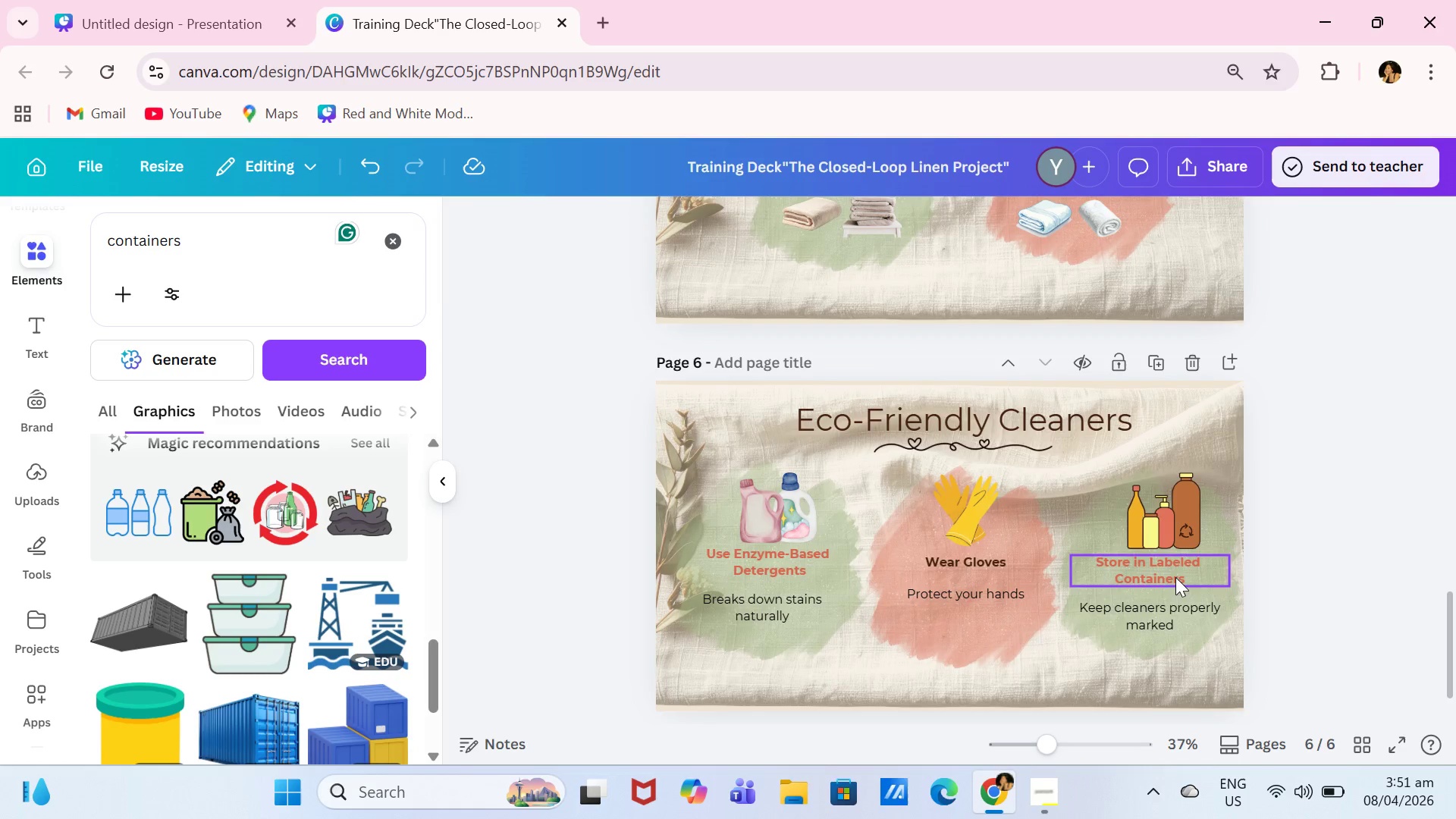 
left_click_drag(start_coordinate=[1189, 521], to_coordinate=[1184, 513])
 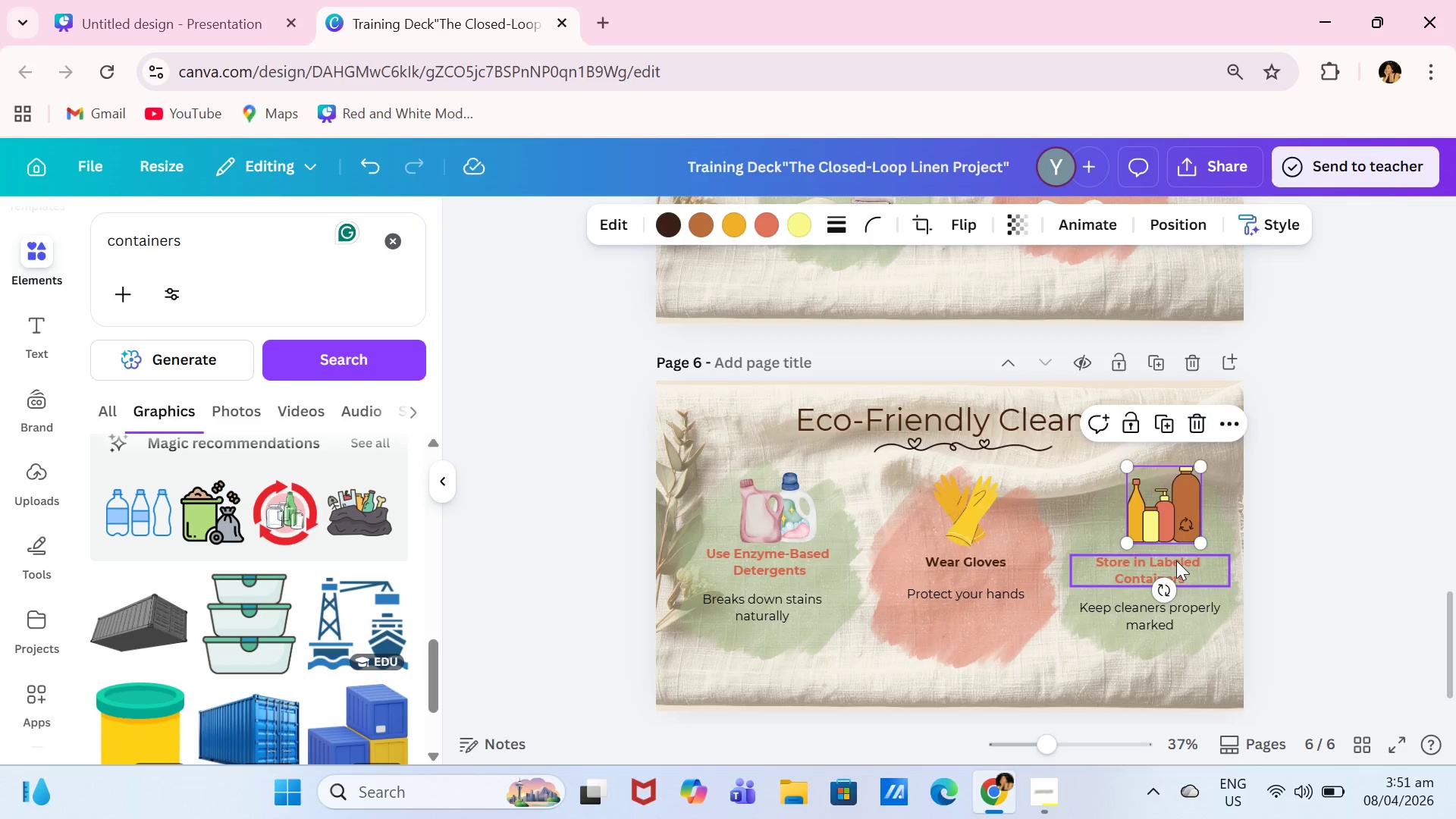 
left_click_drag(start_coordinate=[1176, 560], to_coordinate=[1188, 560])
 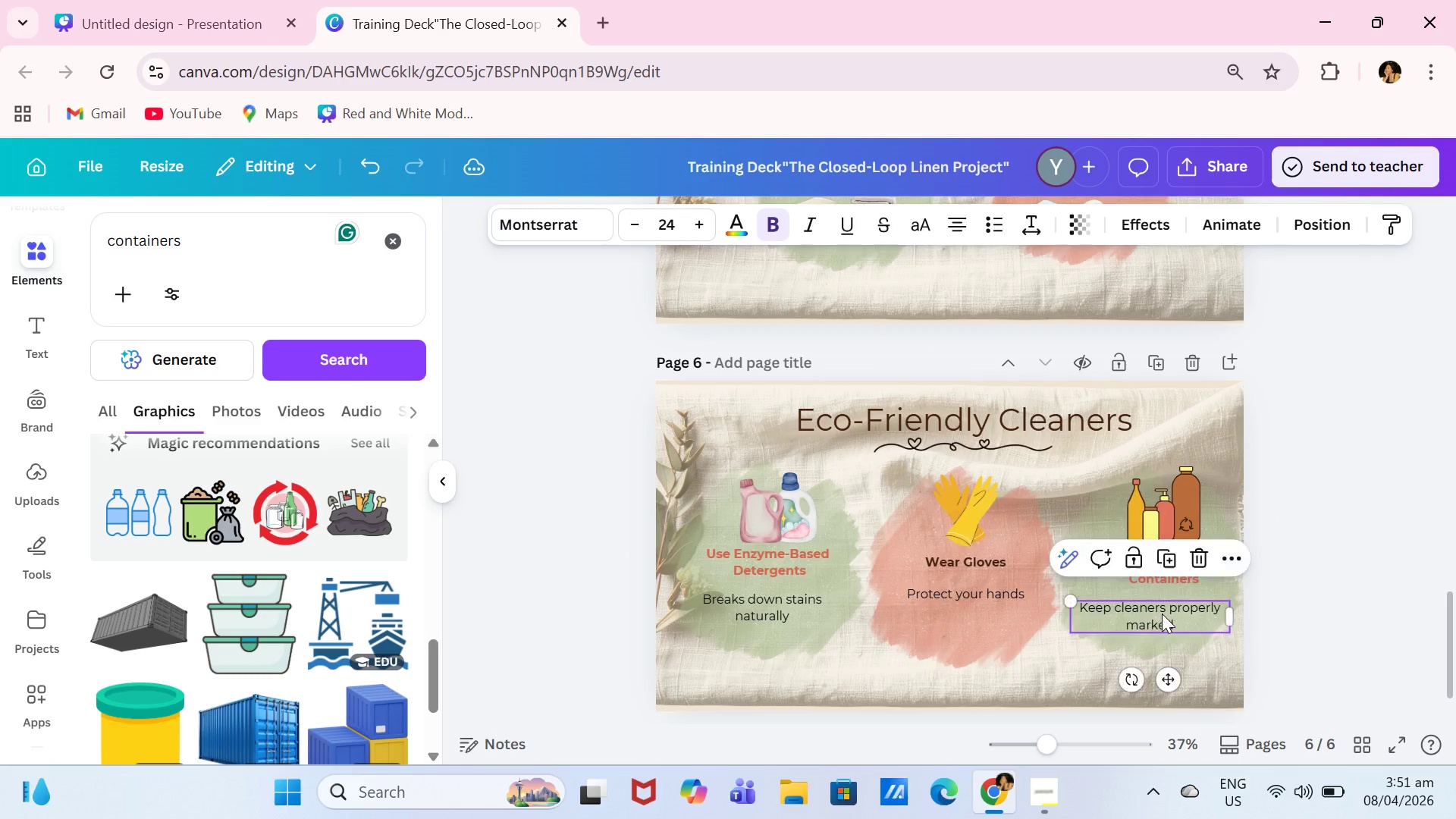 
left_click_drag(start_coordinate=[1161, 615], to_coordinate=[1170, 607])
 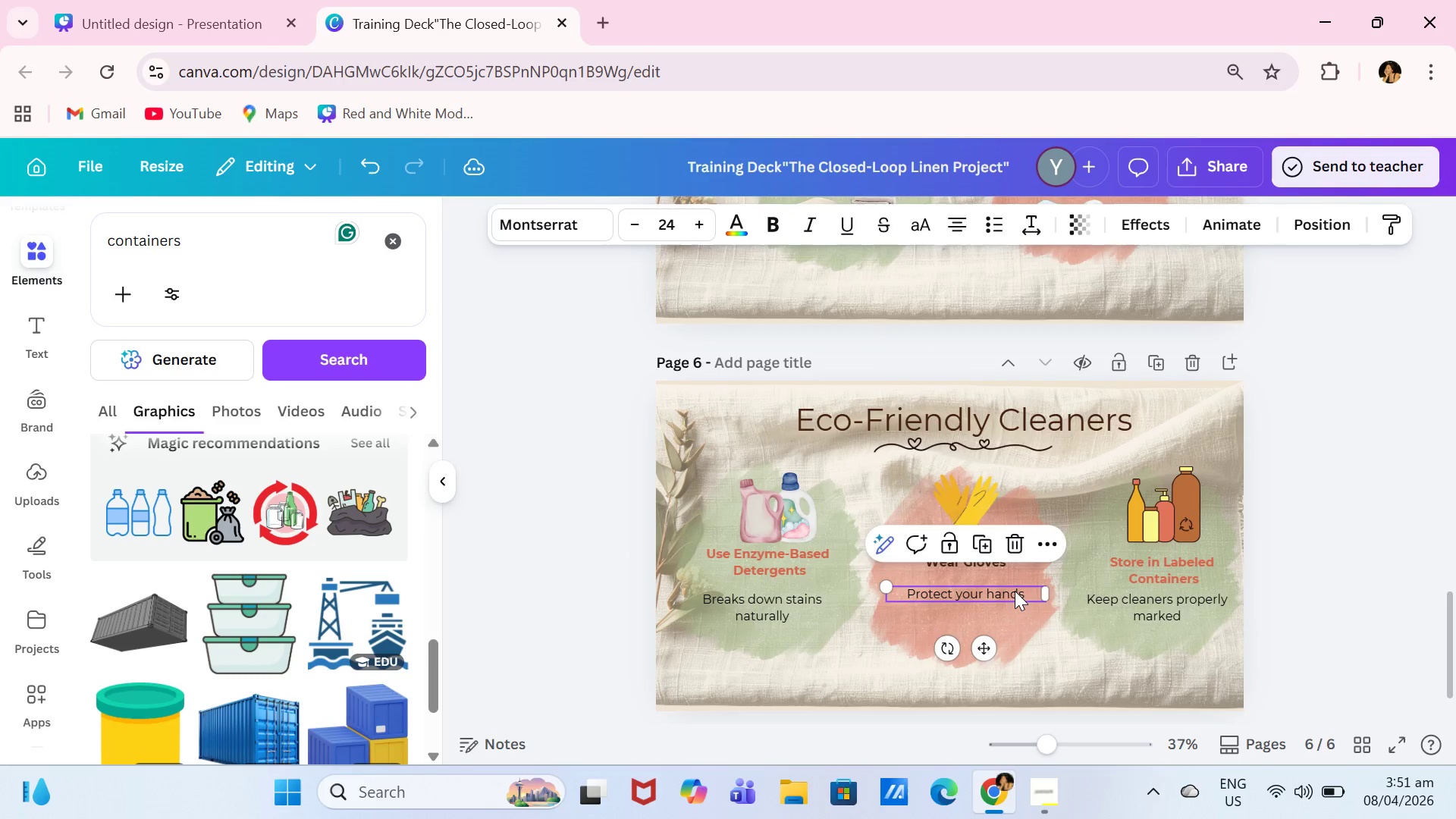 
left_click_drag(start_coordinate=[1015, 591], to_coordinate=[1015, 598])
 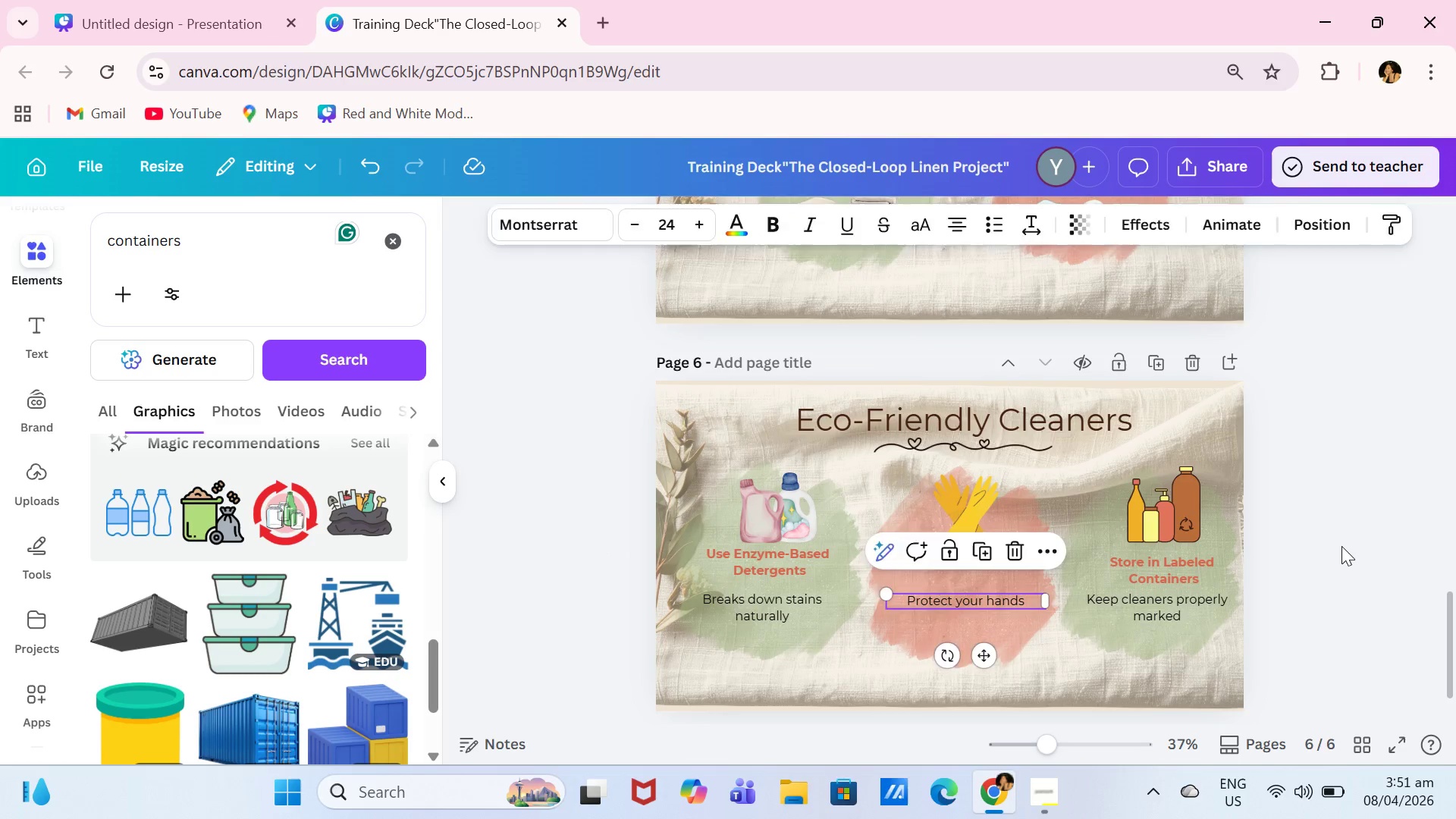 
left_click([1341, 546])
 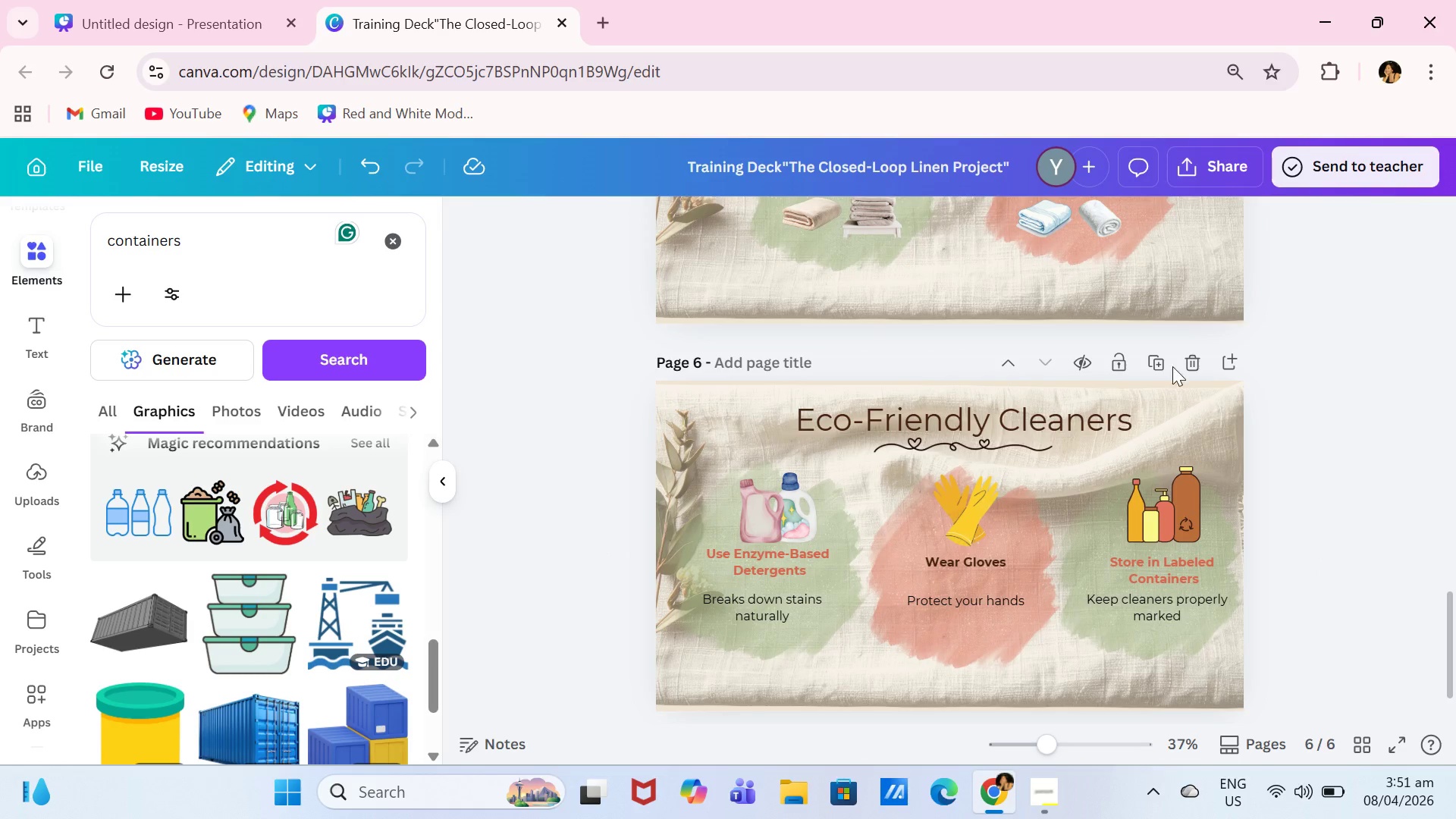 
left_click([1162, 359])
 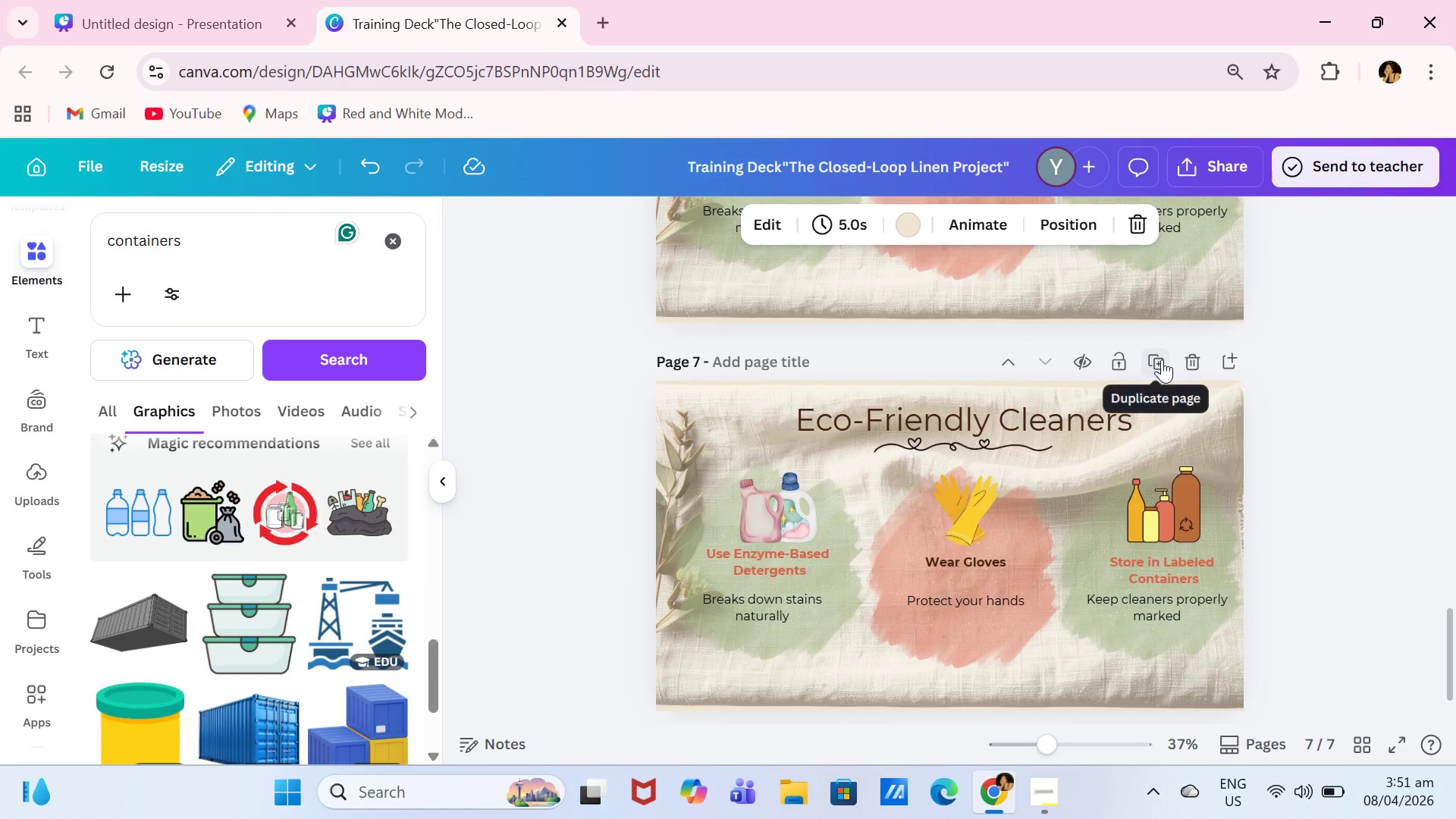 
scroll: coordinate [1209, 395], scroll_direction: down, amount: 4.0
 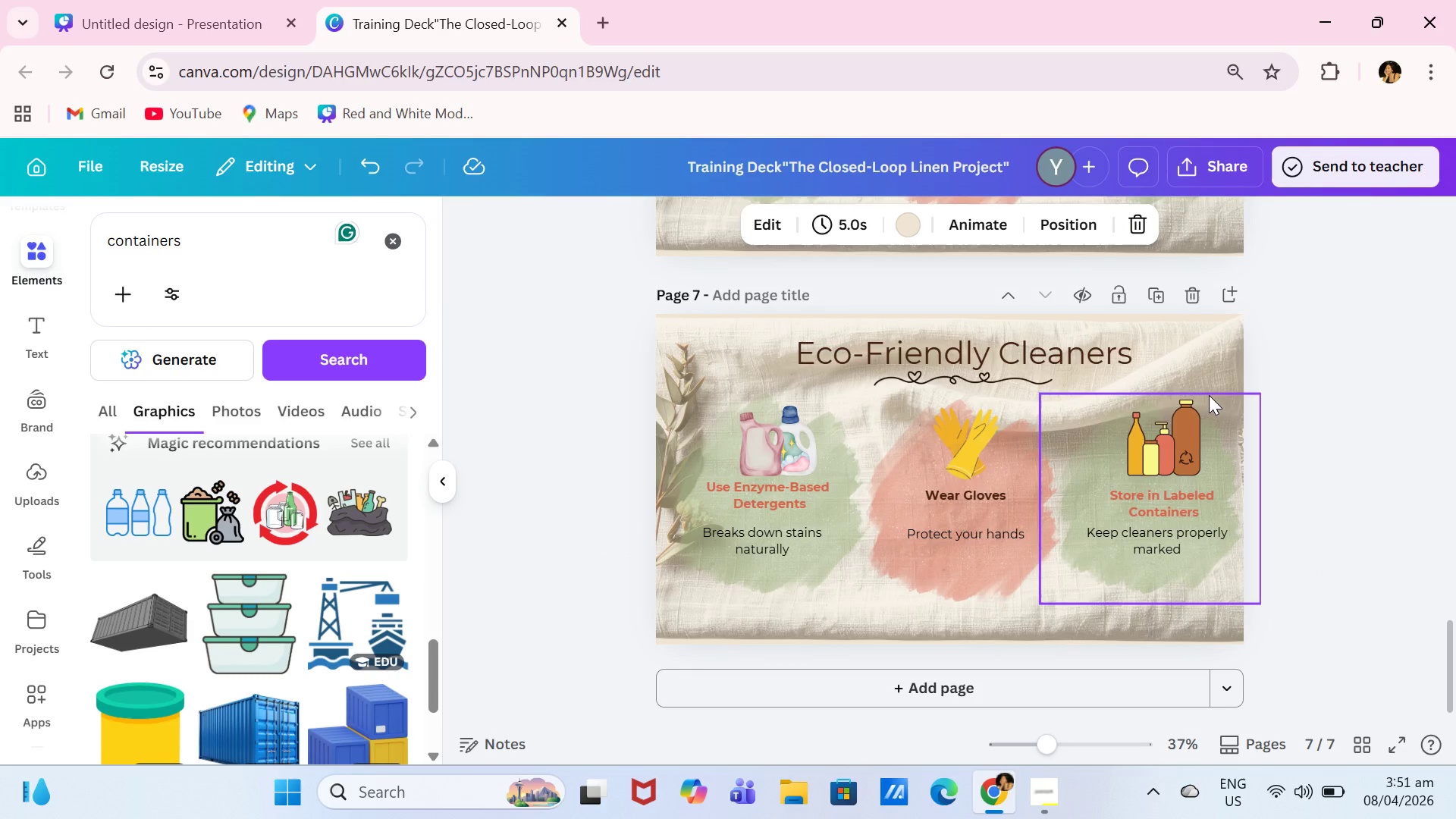 
wait(12.73)
 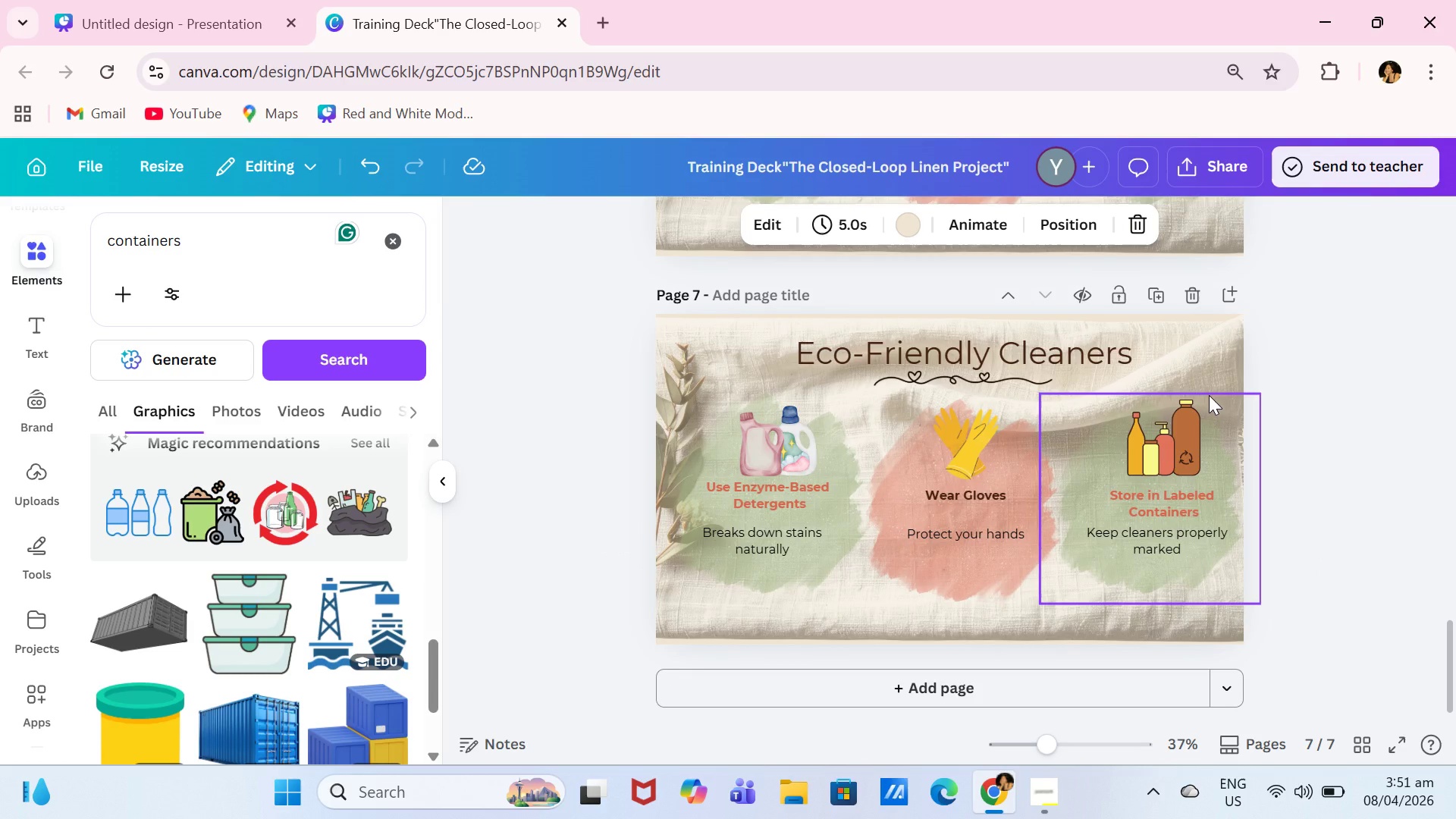 
double_click([1049, 353])
 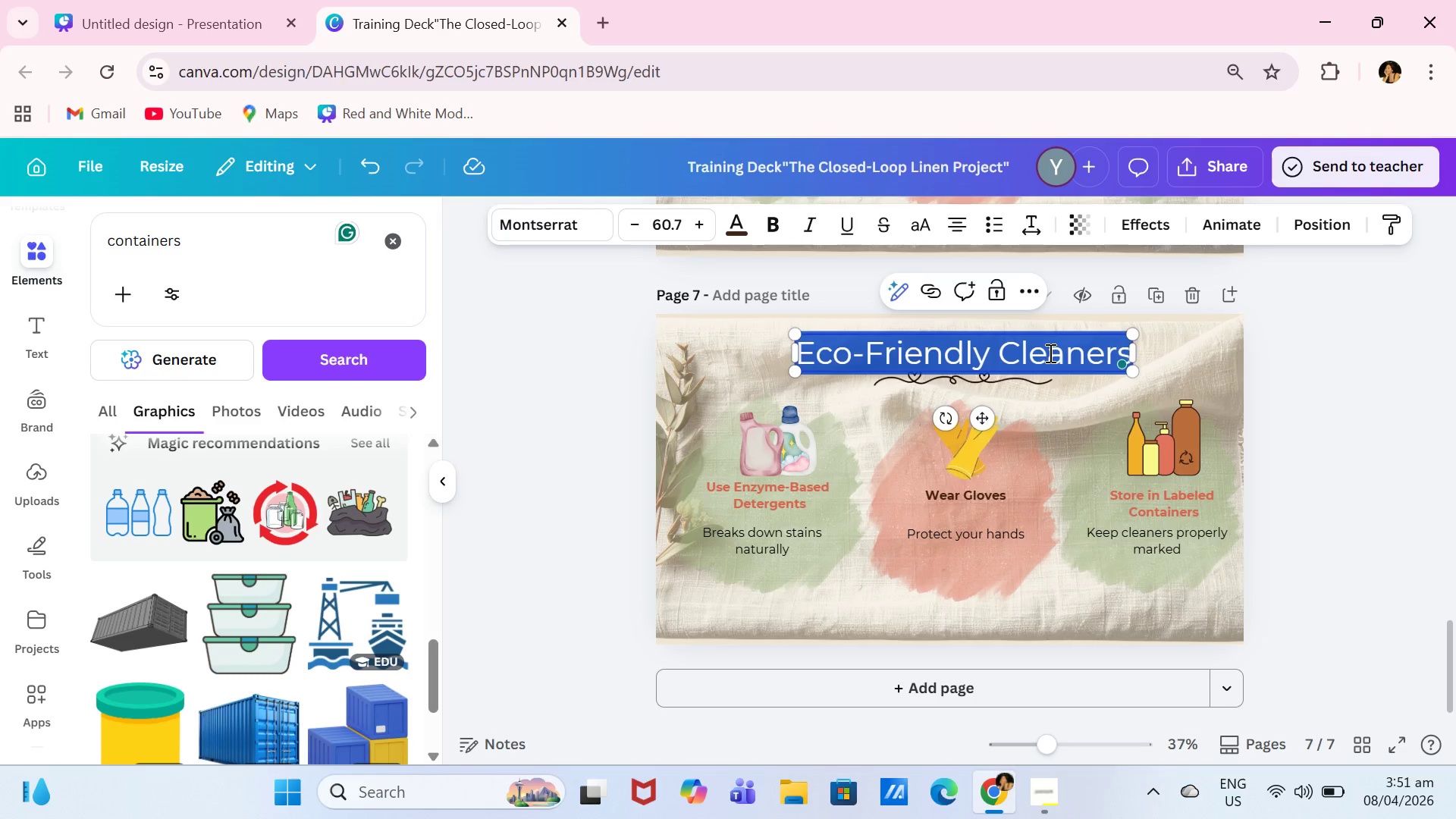 
type(Safety & Handling)
 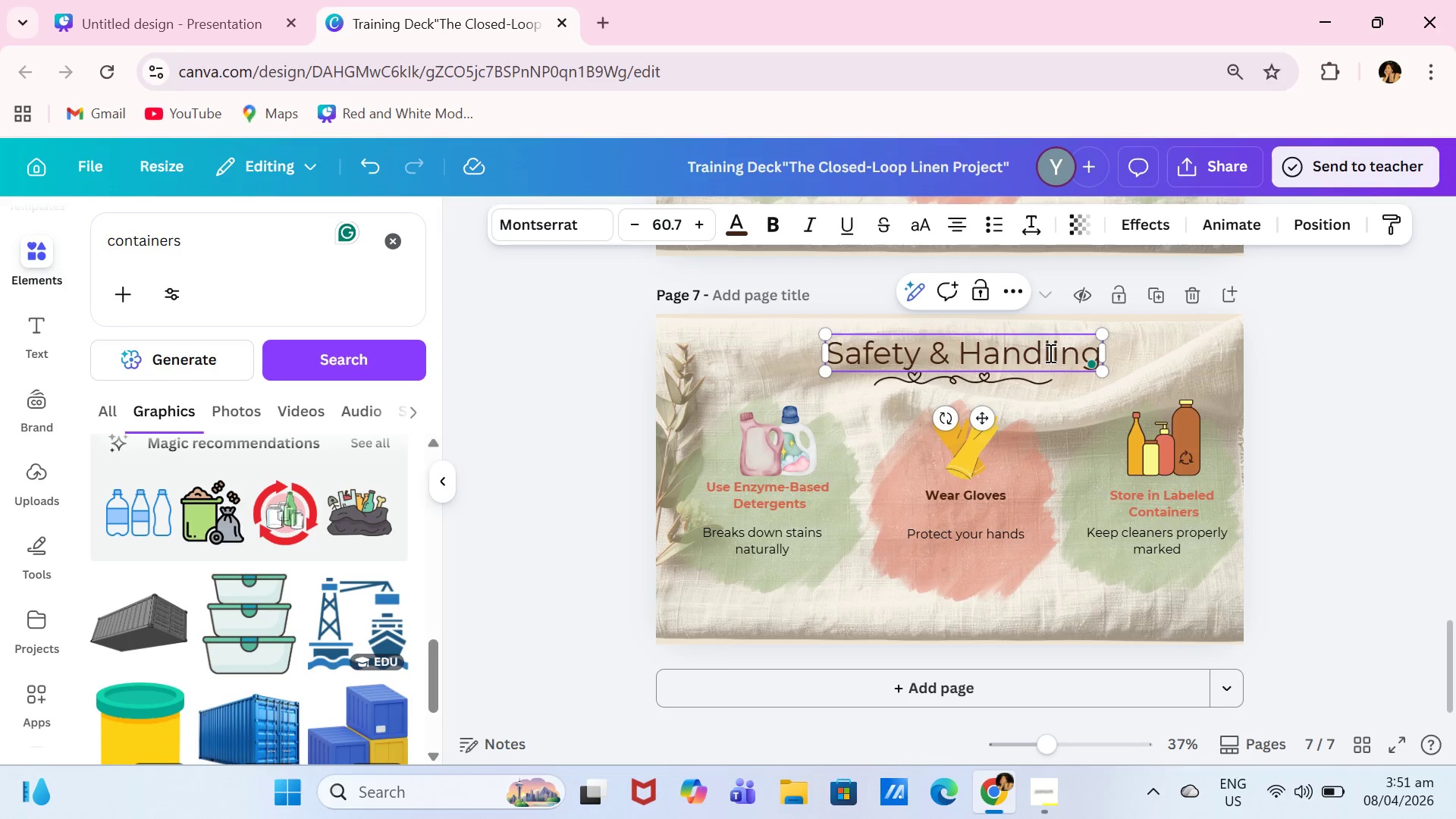 
wait(5.09)
 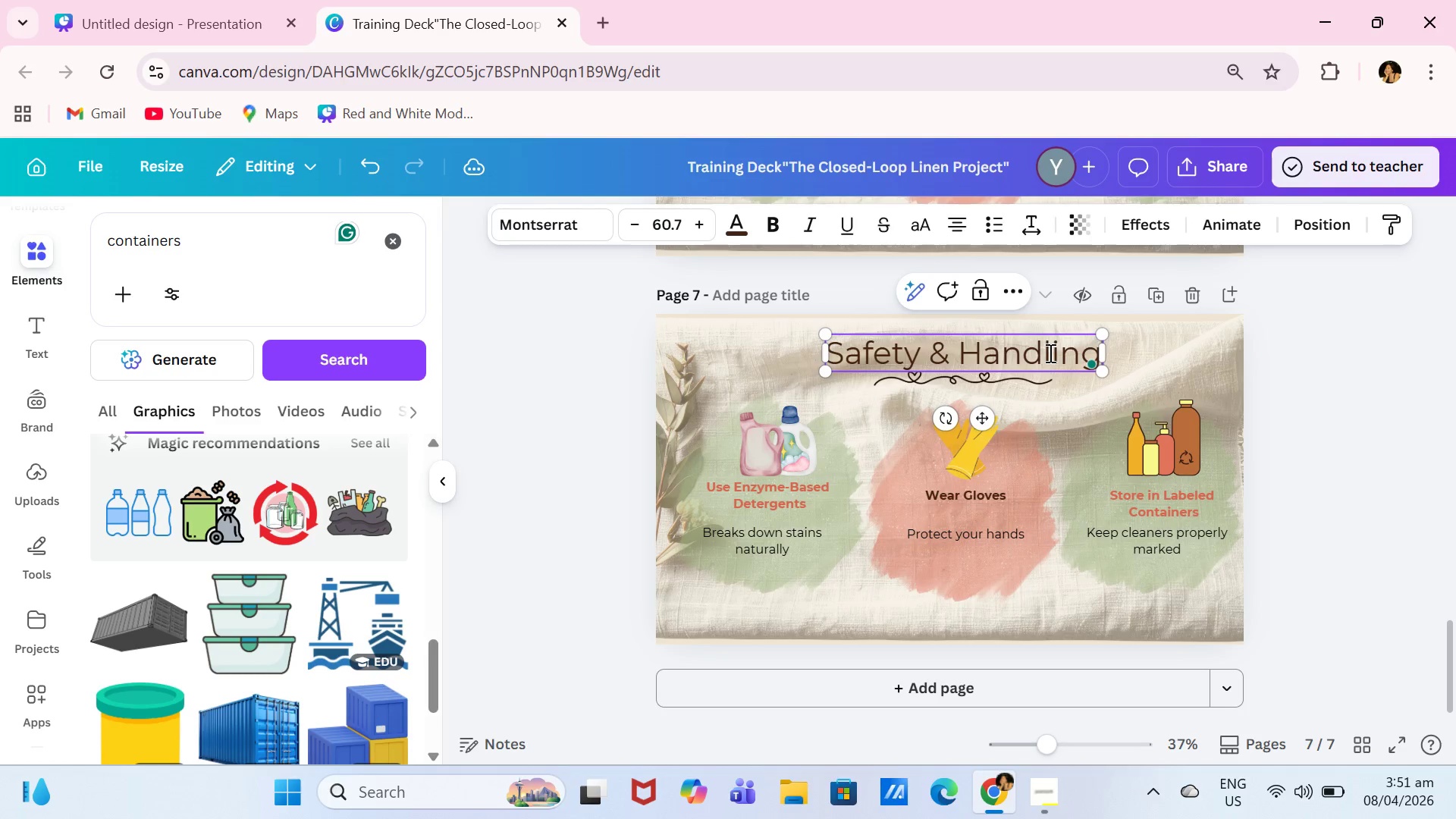 
left_click_drag(start_coordinate=[298, 239], to_coordinate=[49, 218])
 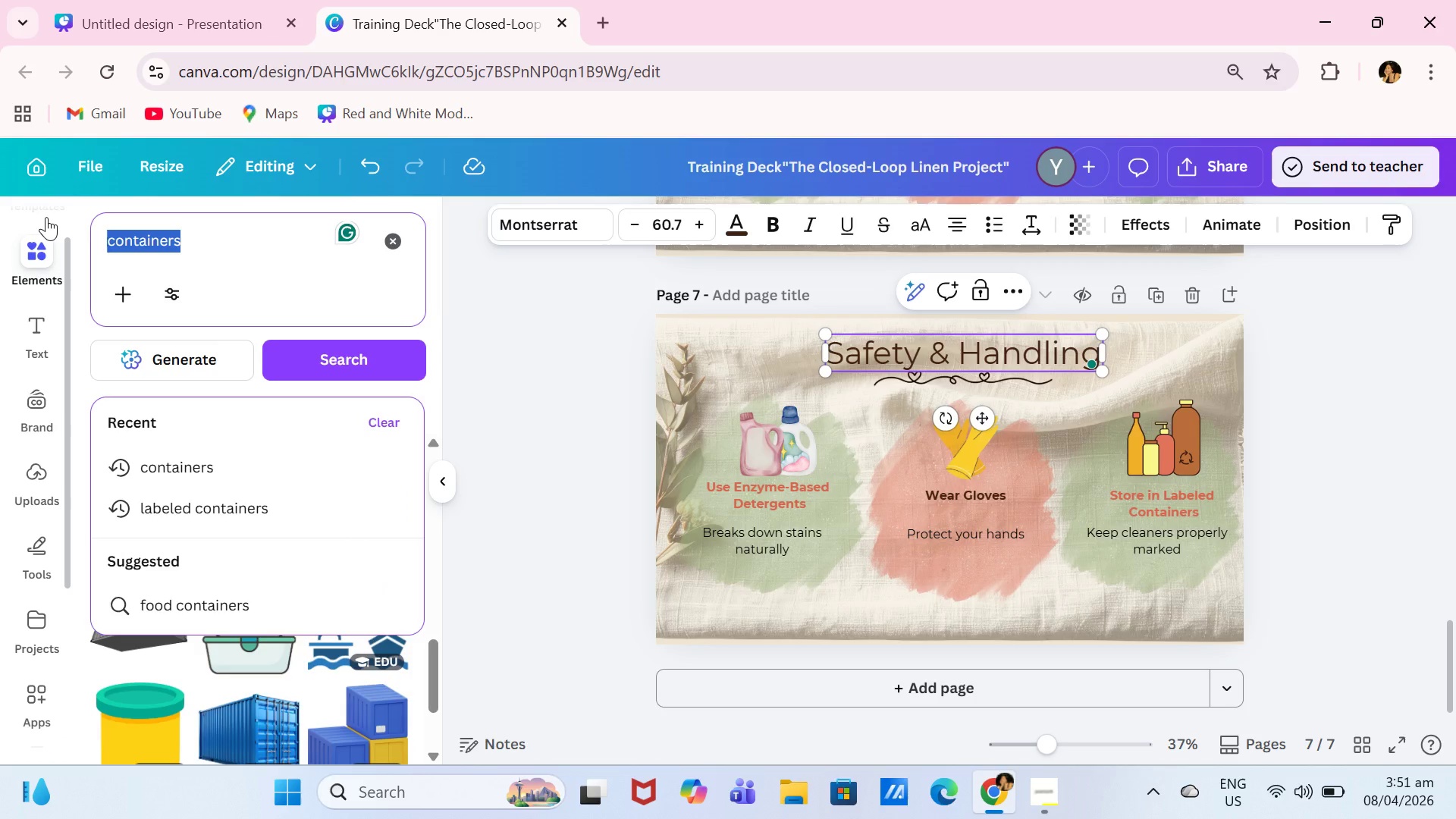 
type(basjet laundry)
 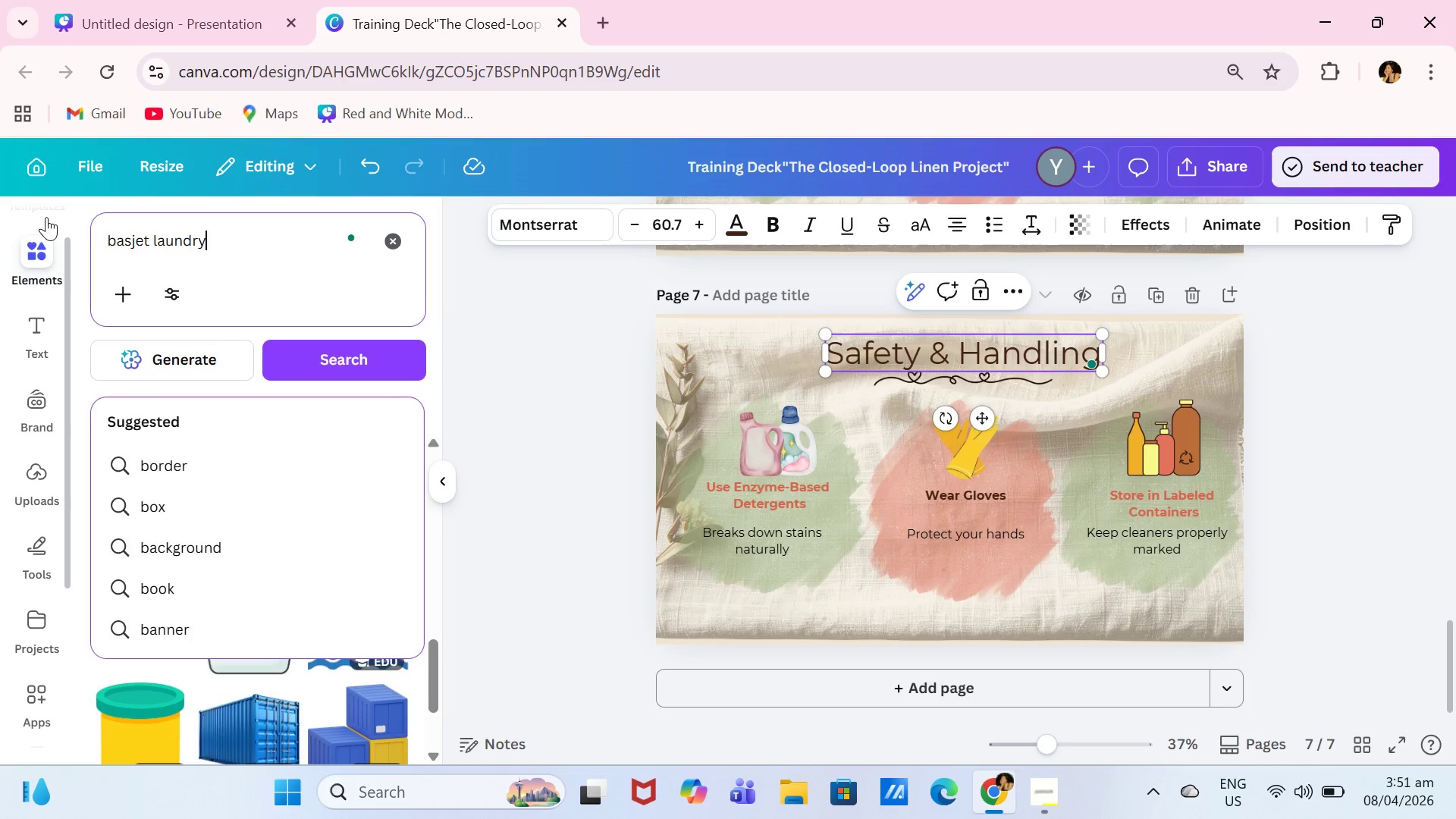 
key(Enter)
 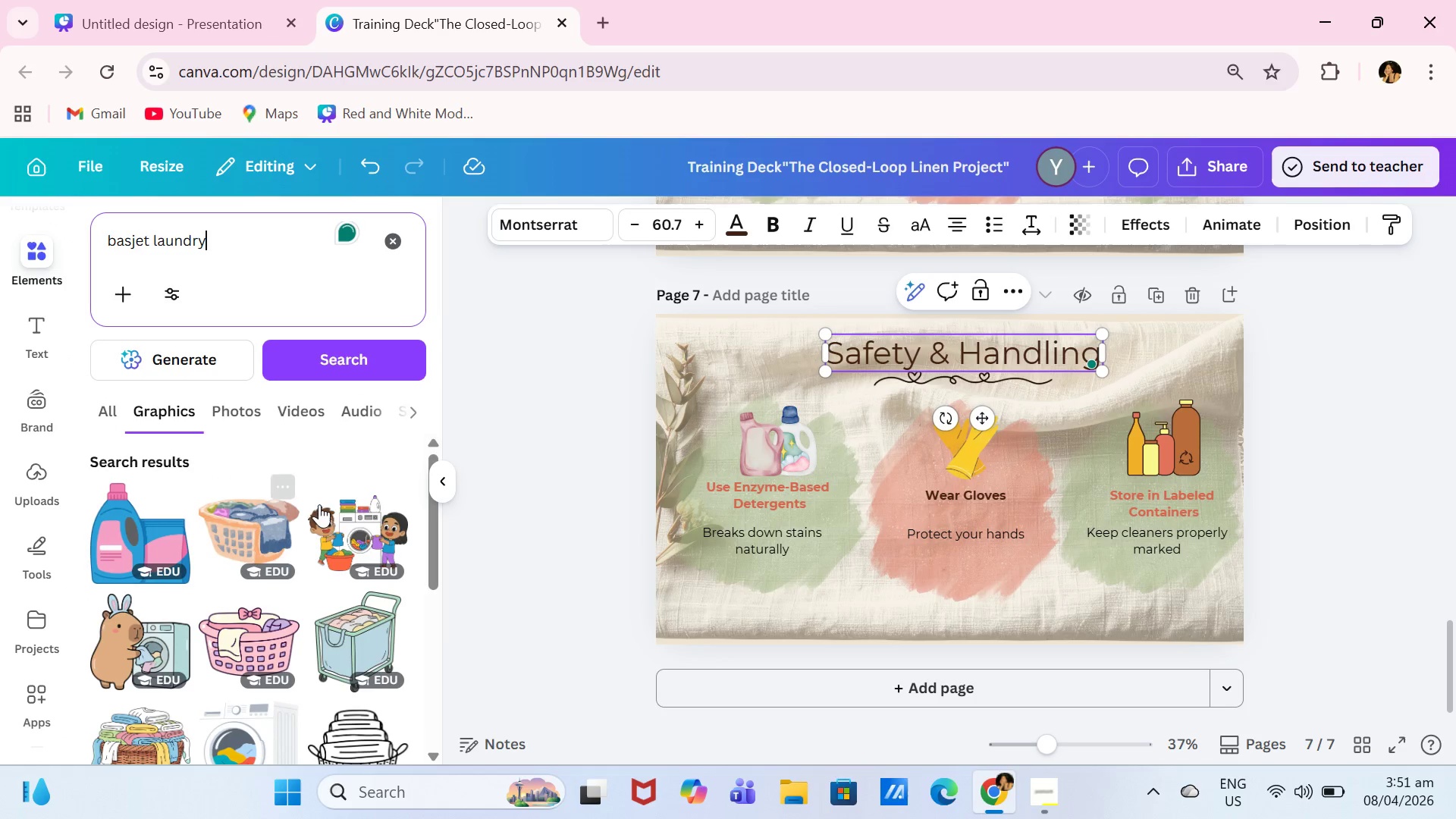 
scroll: coordinate [394, 522], scroll_direction: down, amount: 1.0
 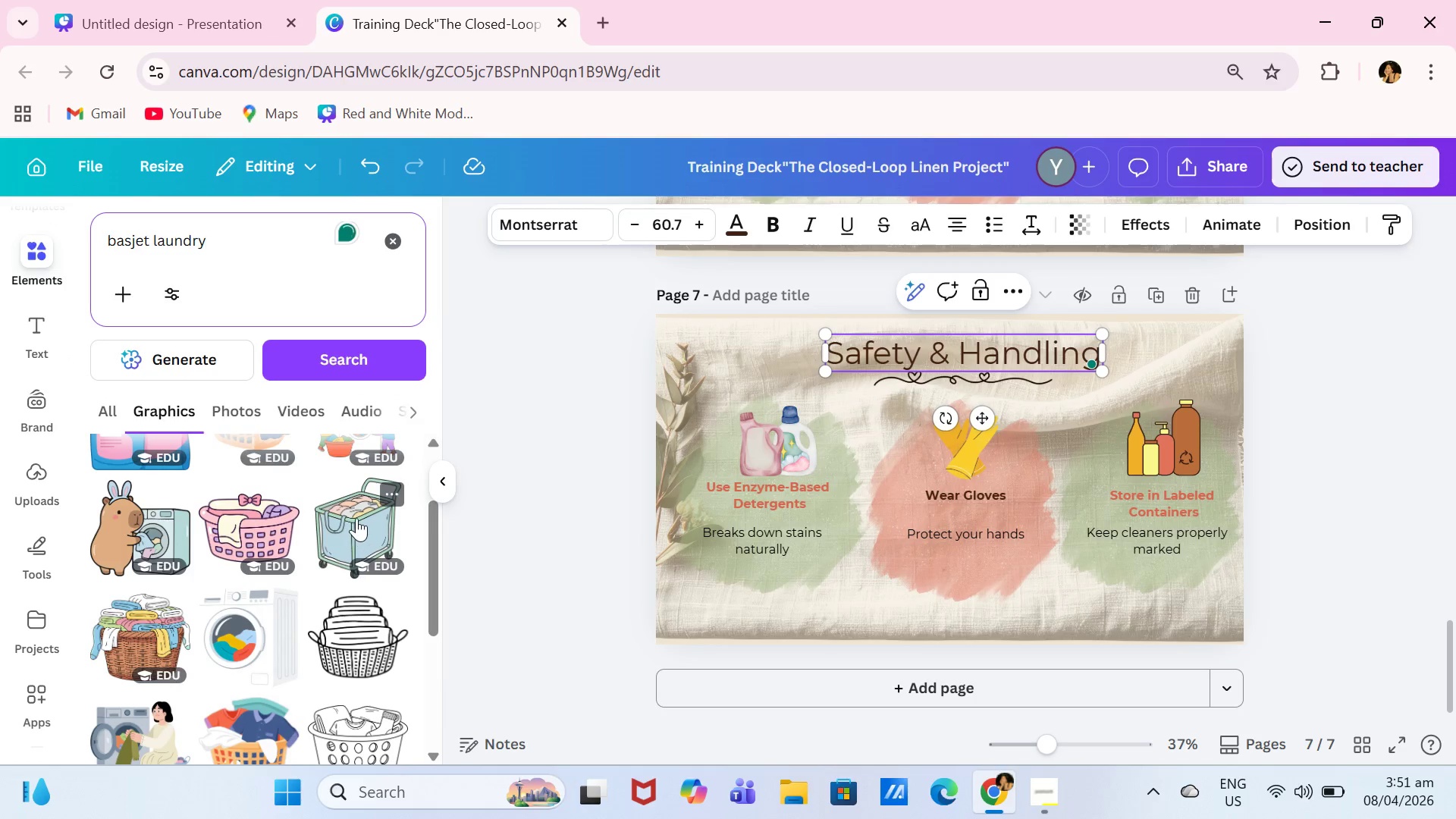 
scroll: coordinate [356, 516], scroll_direction: up, amount: 1.0
 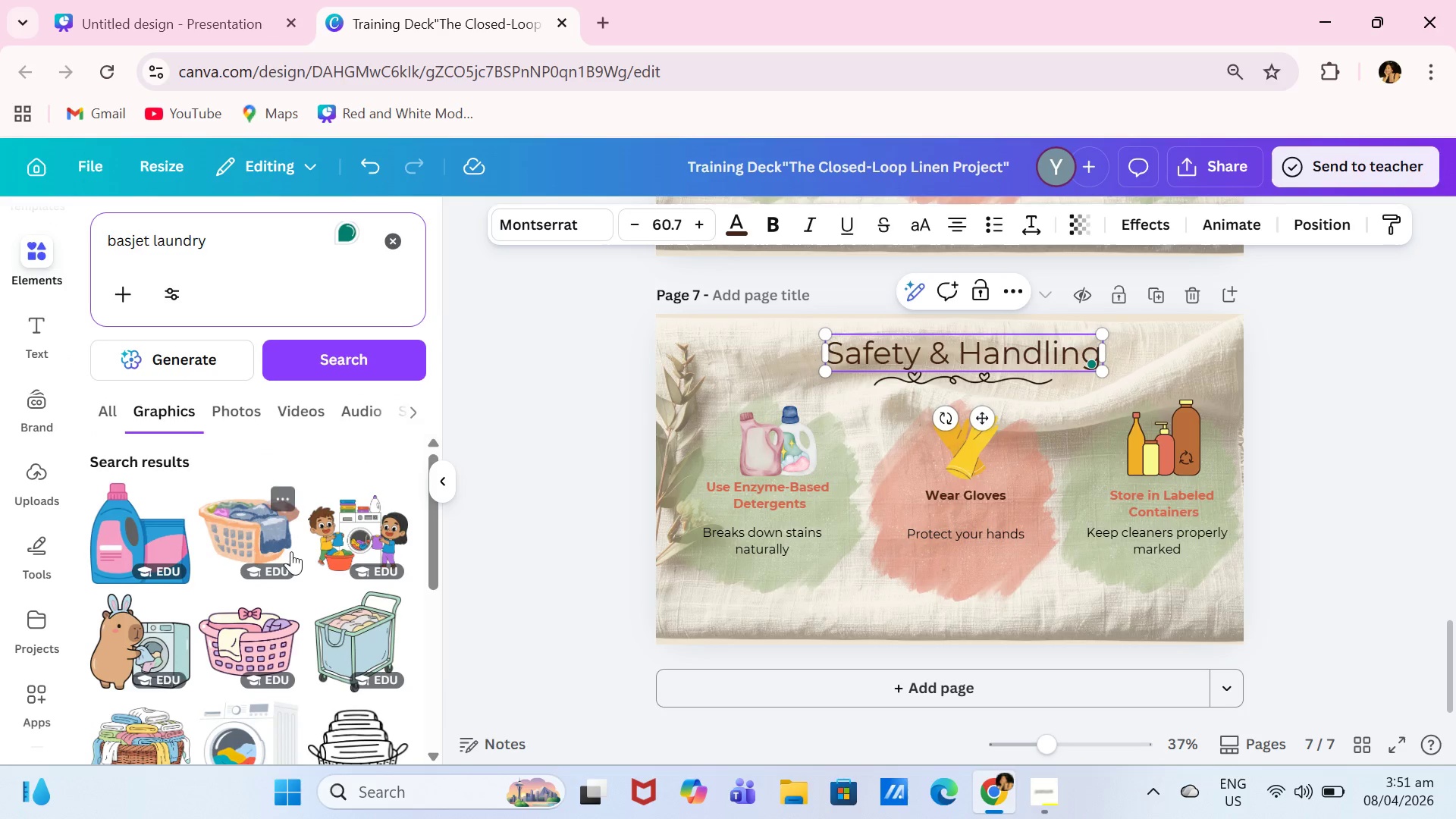 
left_click([346, 535])
 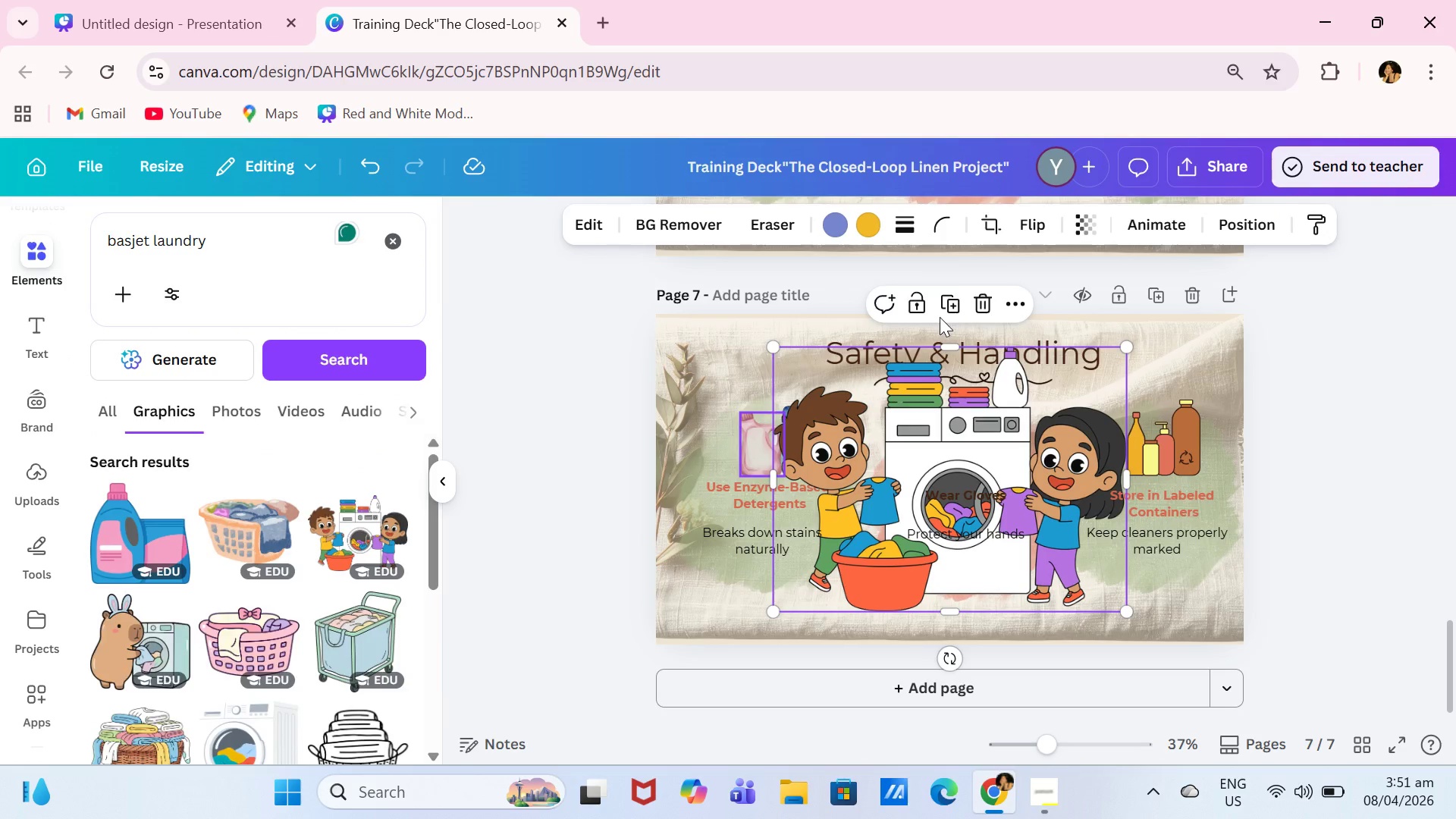 
left_click([984, 306])
 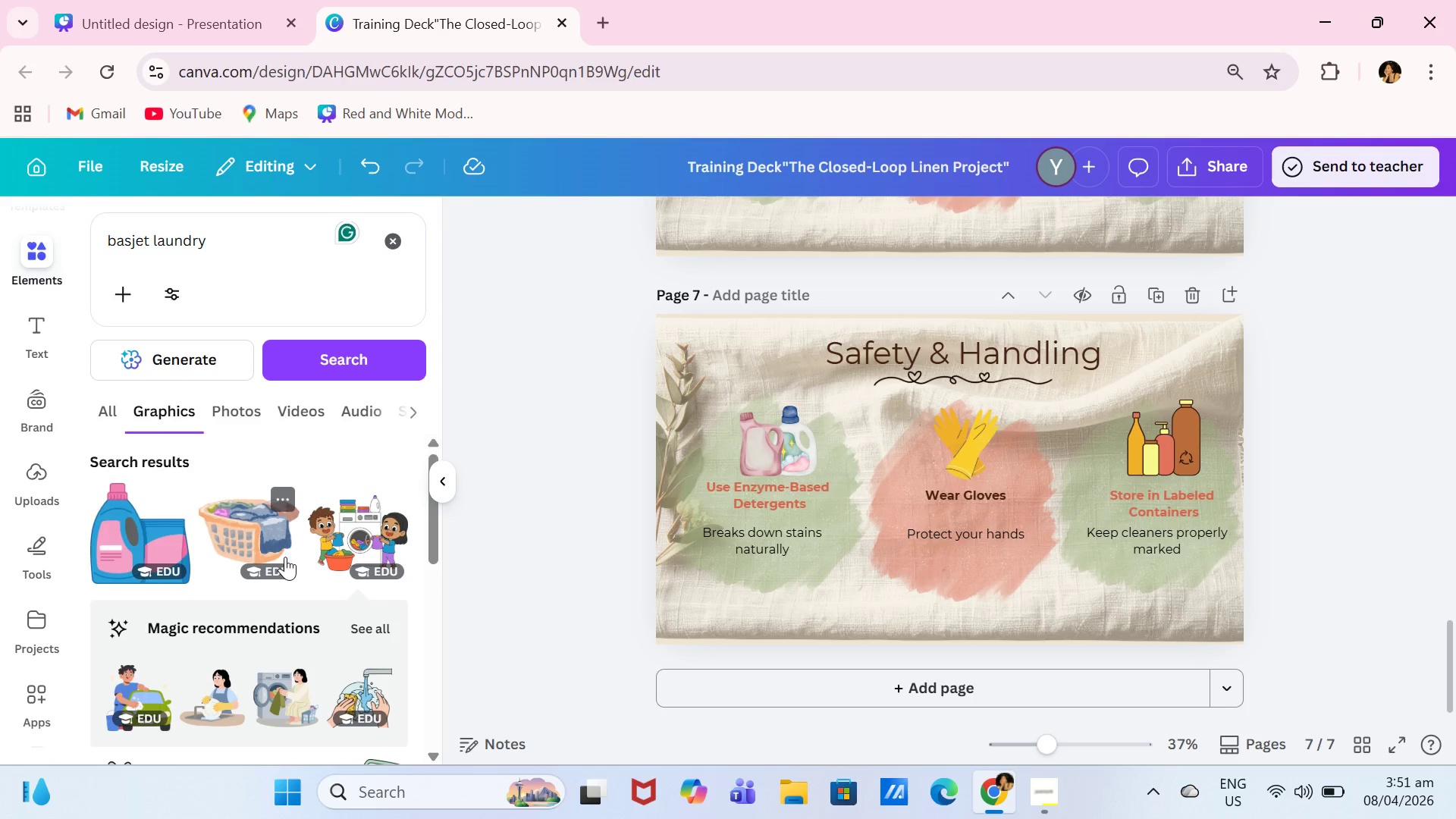 
left_click([253, 530])
 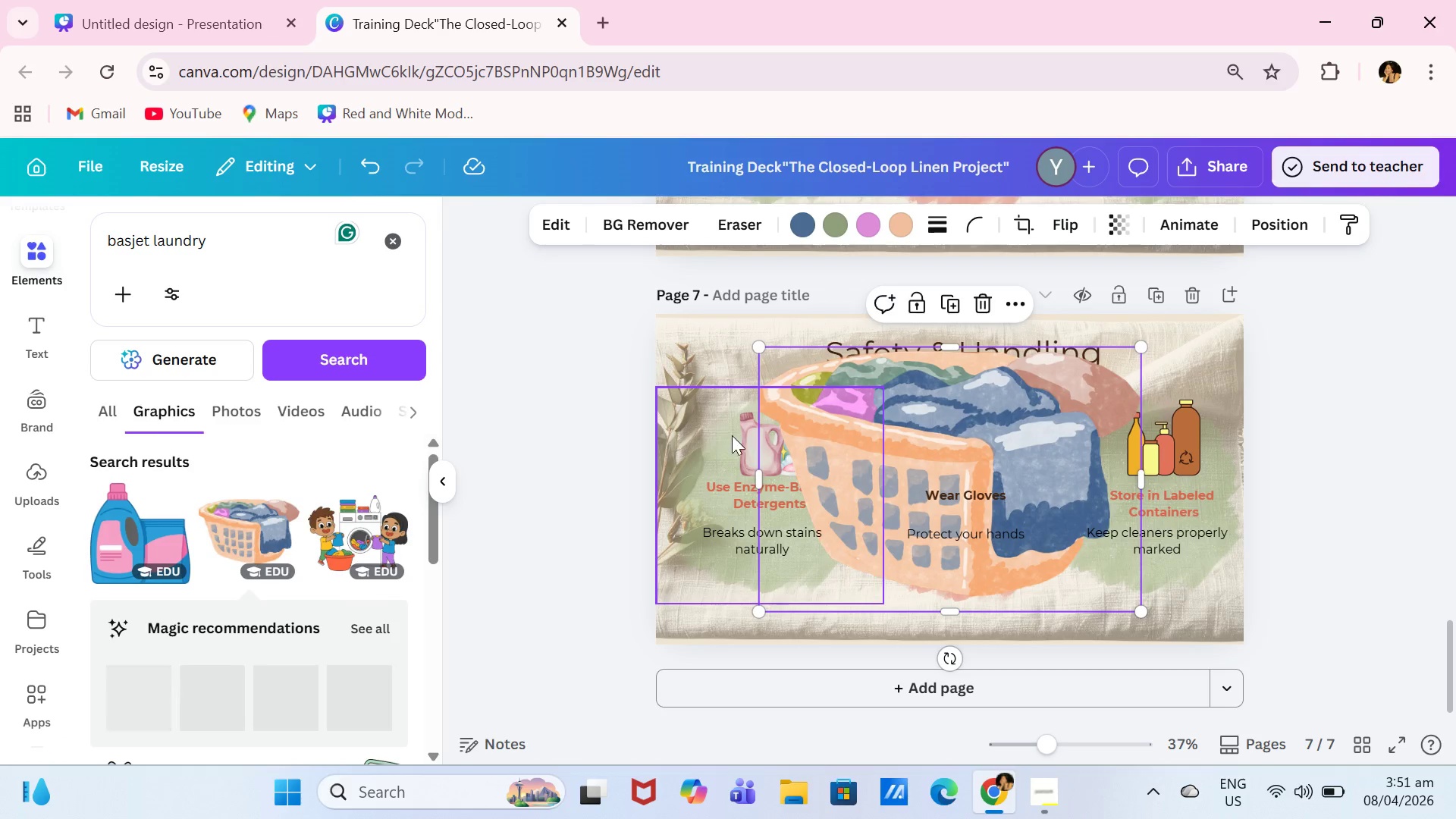 
left_click([742, 441])
 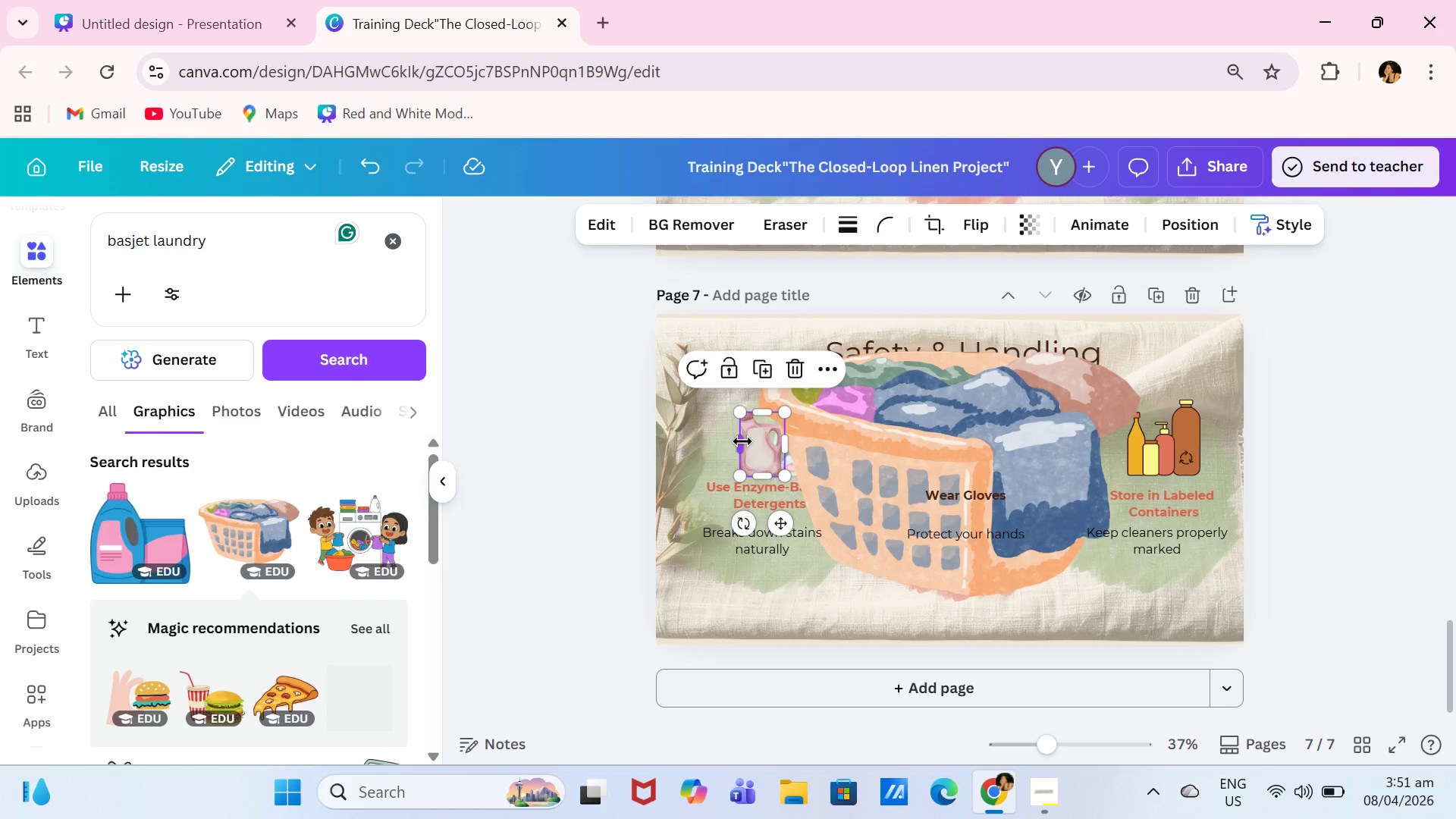 
key(Backspace)
 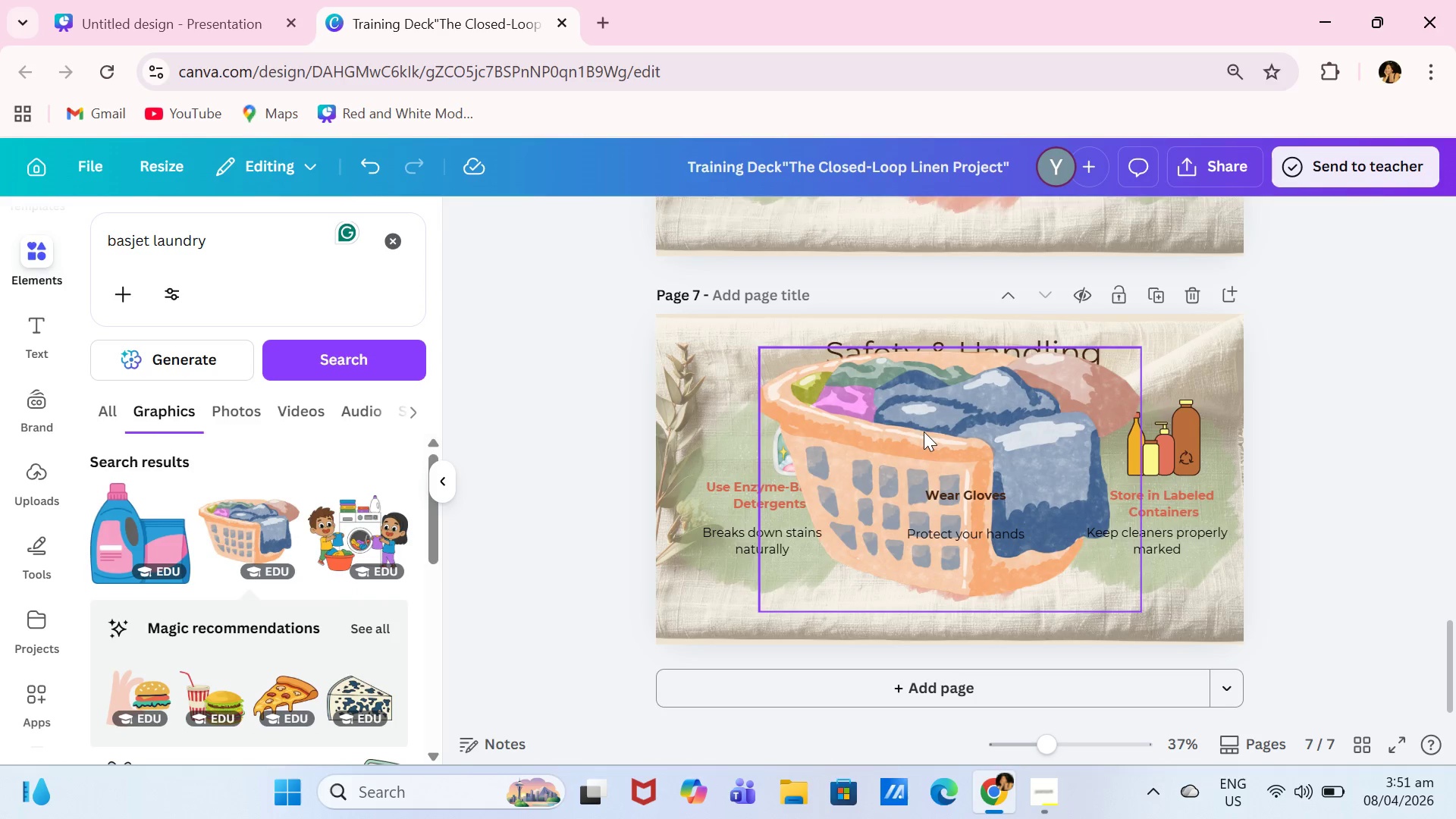 
left_click([924, 431])
 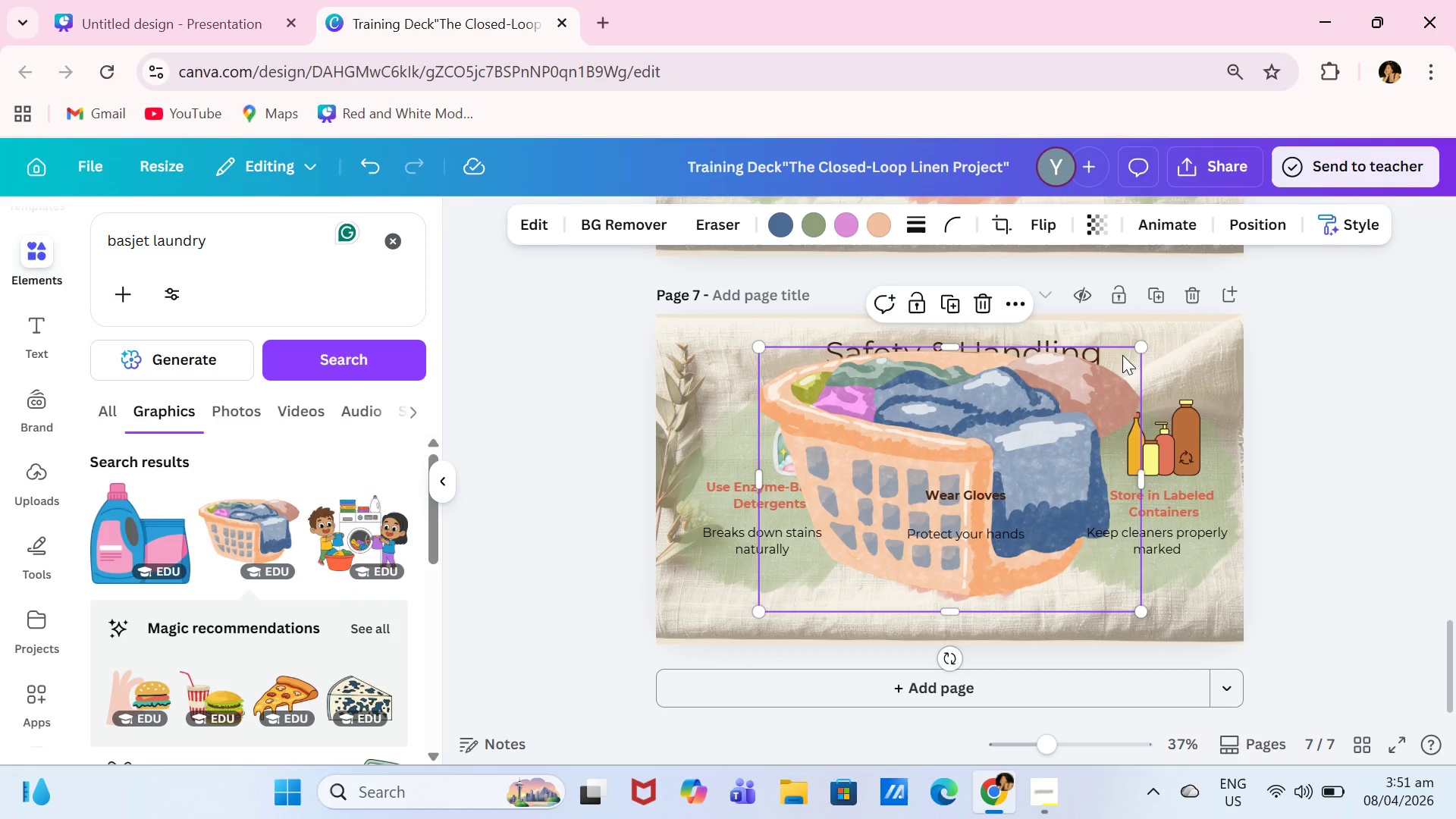 
left_click_drag(start_coordinate=[1135, 348], to_coordinate=[921, 488])
 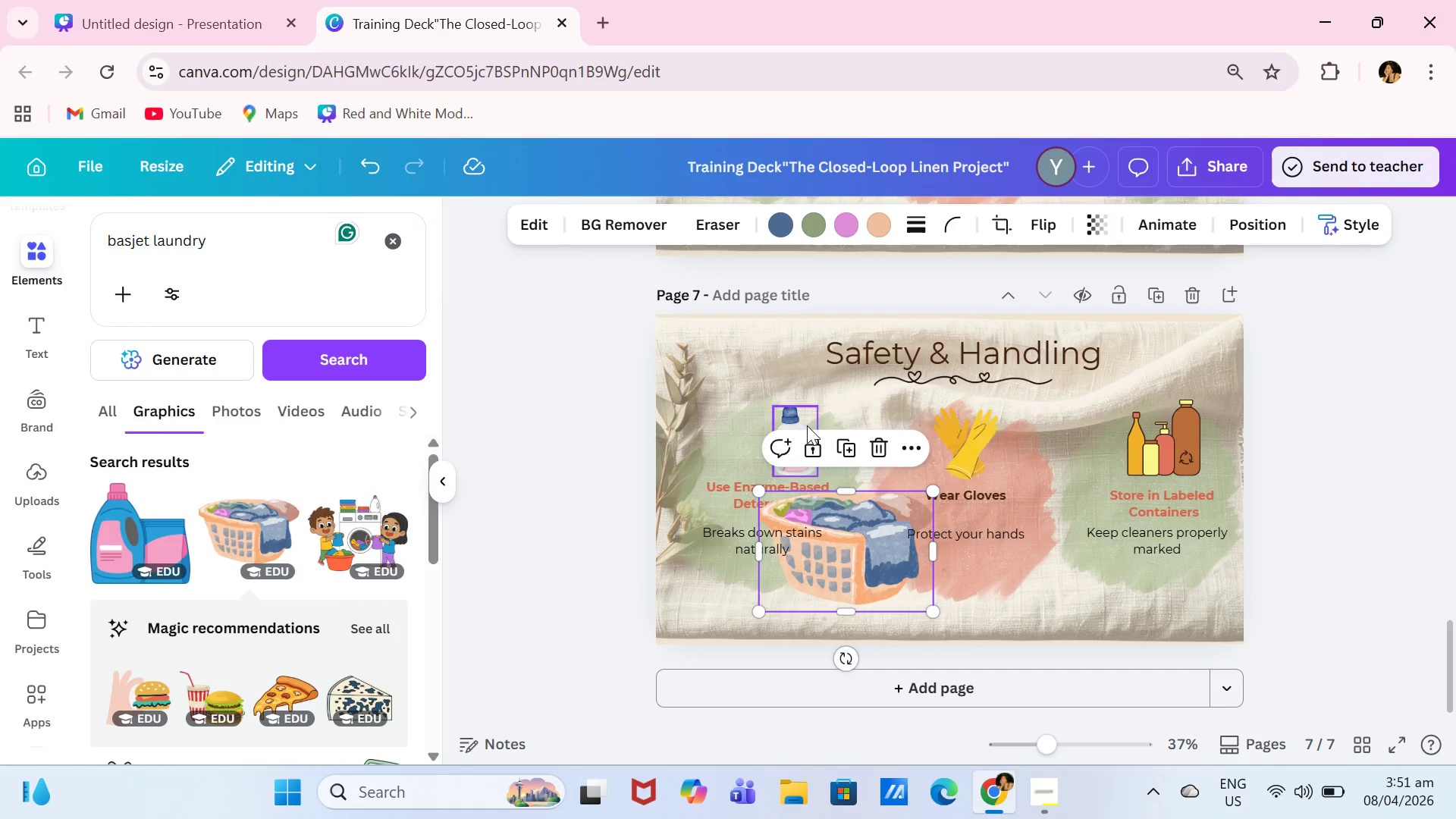 
left_click([802, 420])
 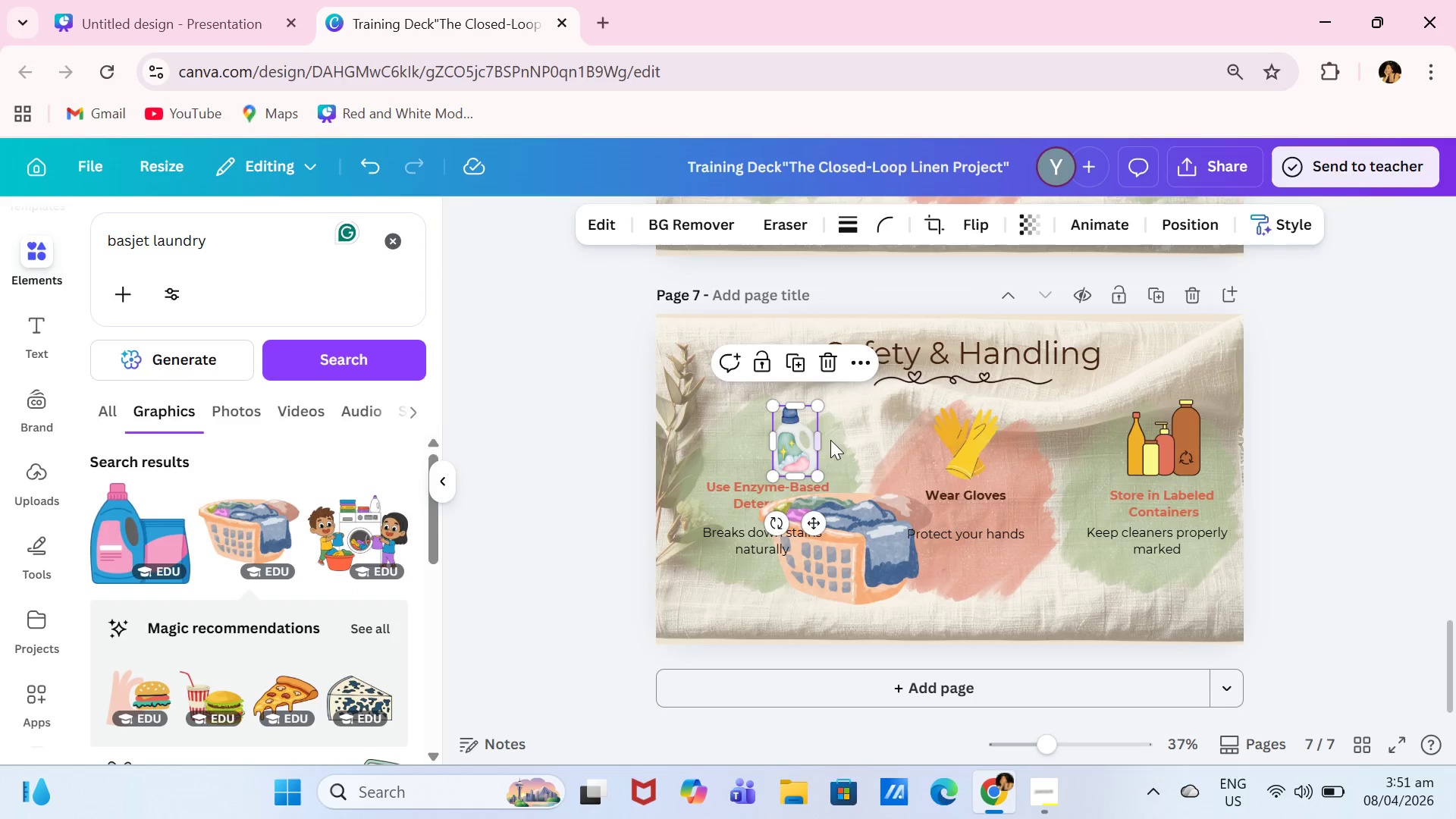 
key(Backspace)
 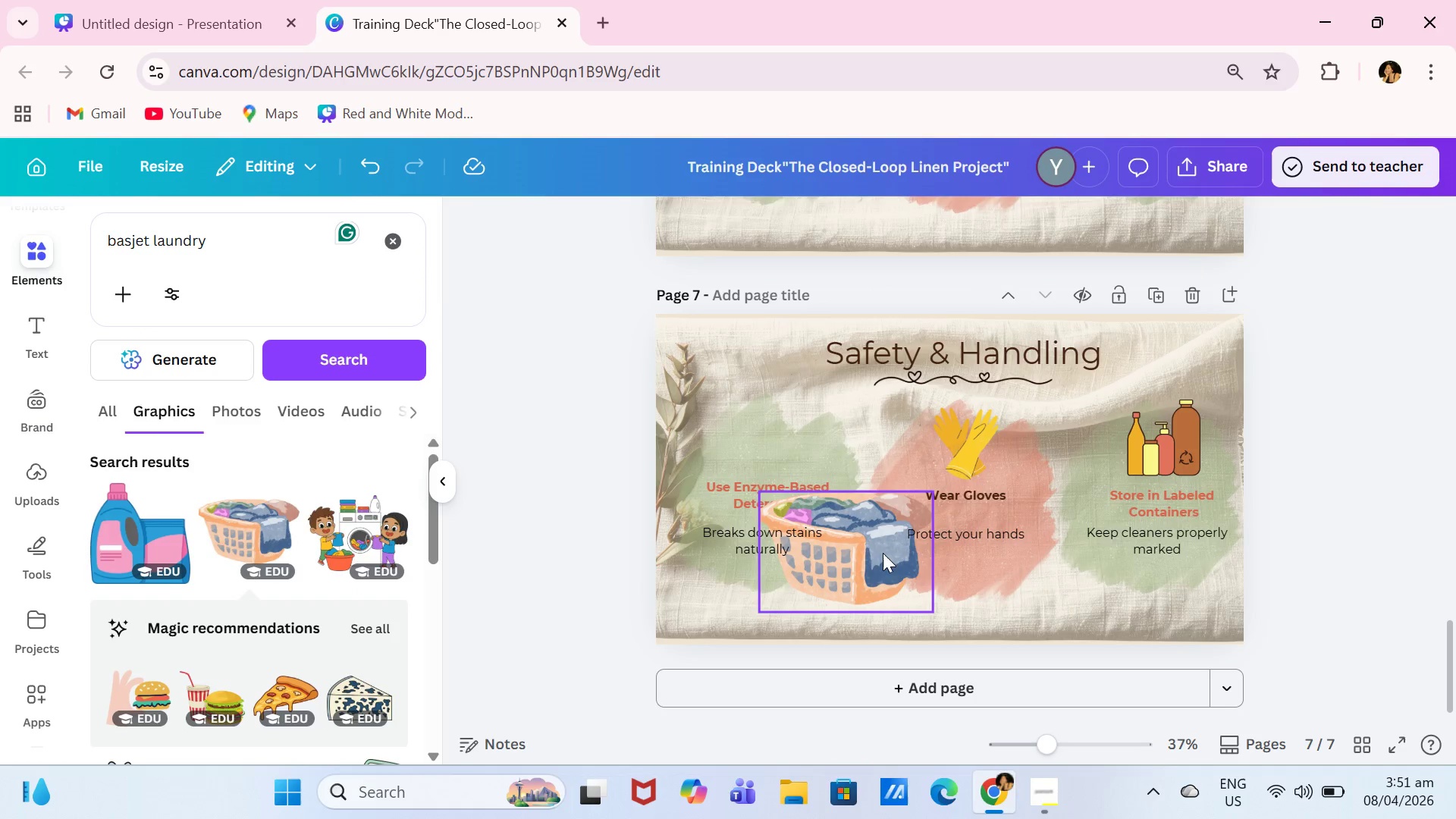 
left_click_drag(start_coordinate=[876, 555], to_coordinate=[806, 432])
 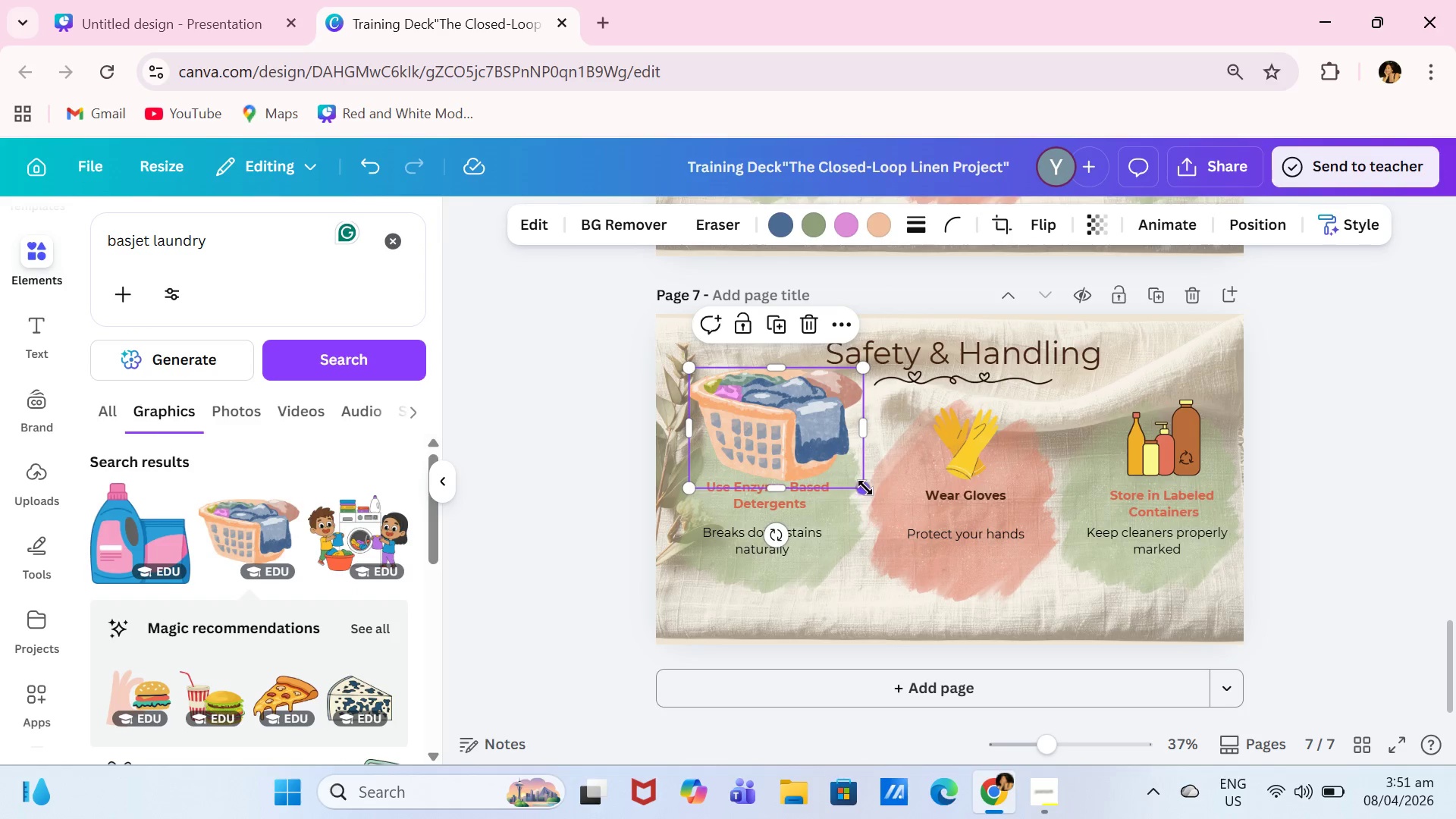 
left_click_drag(start_coordinate=[865, 488], to_coordinate=[810, 441])
 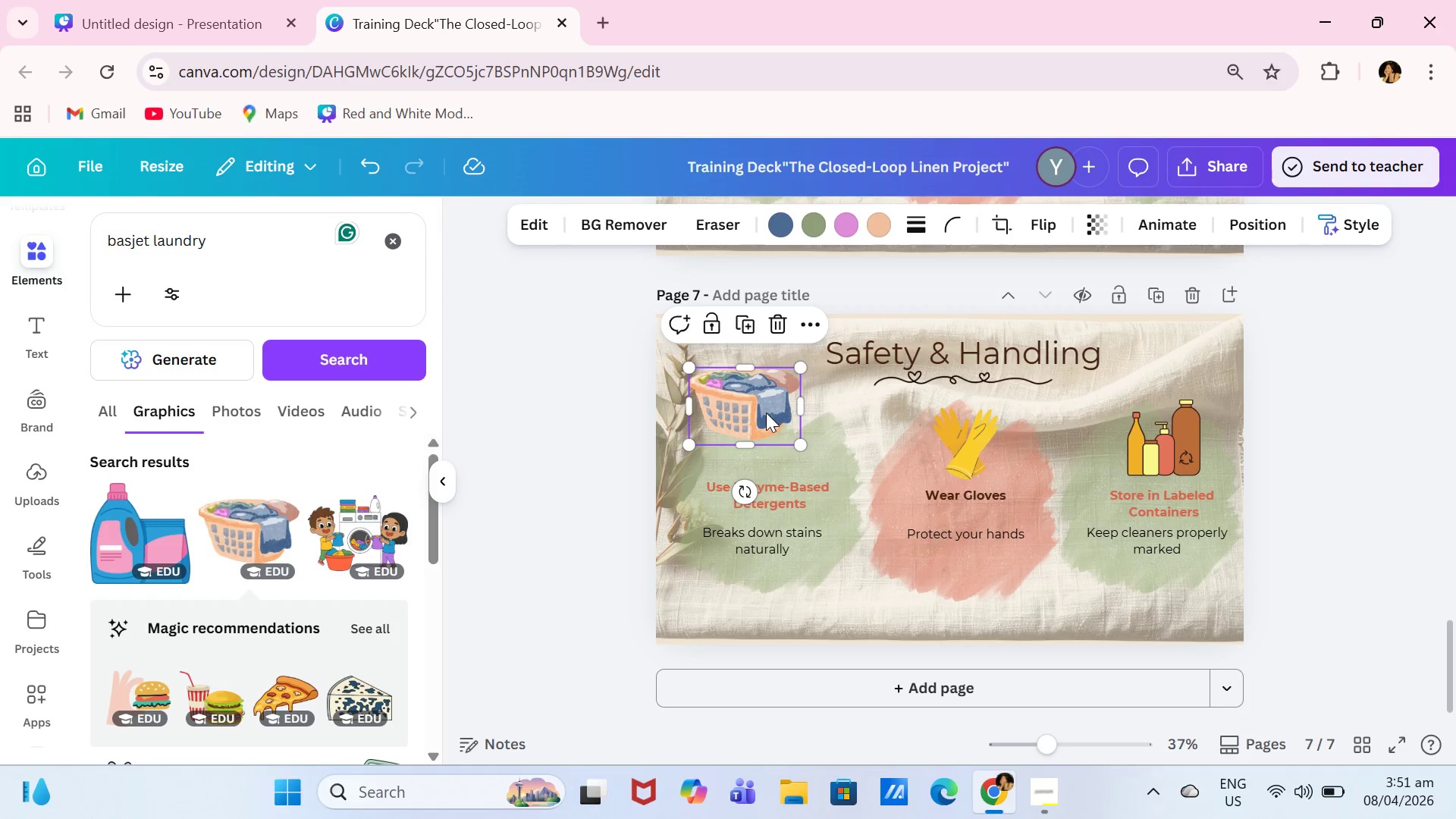 
left_click_drag(start_coordinate=[766, 413], to_coordinate=[795, 450])
 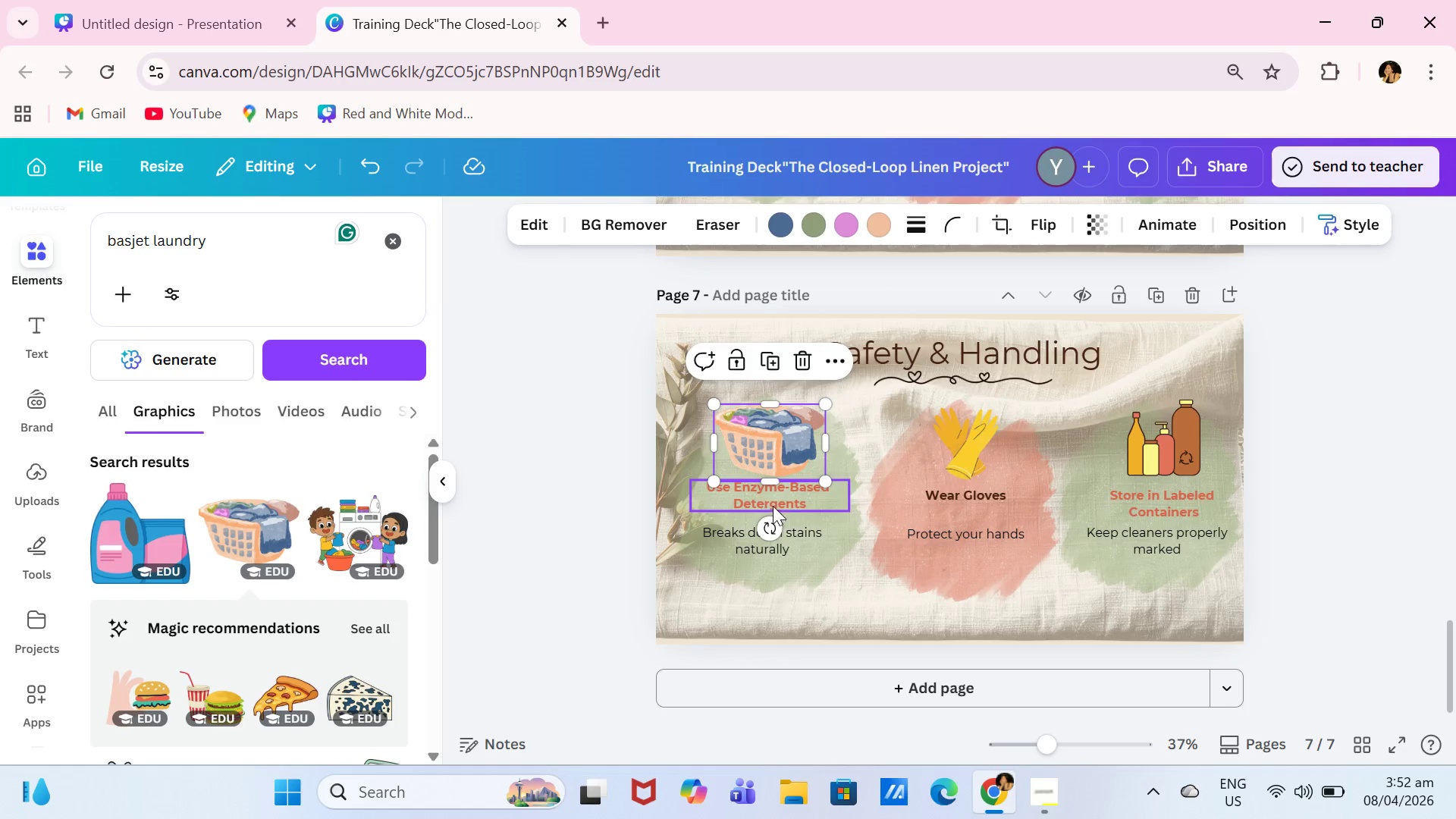 
double_click([791, 500])
 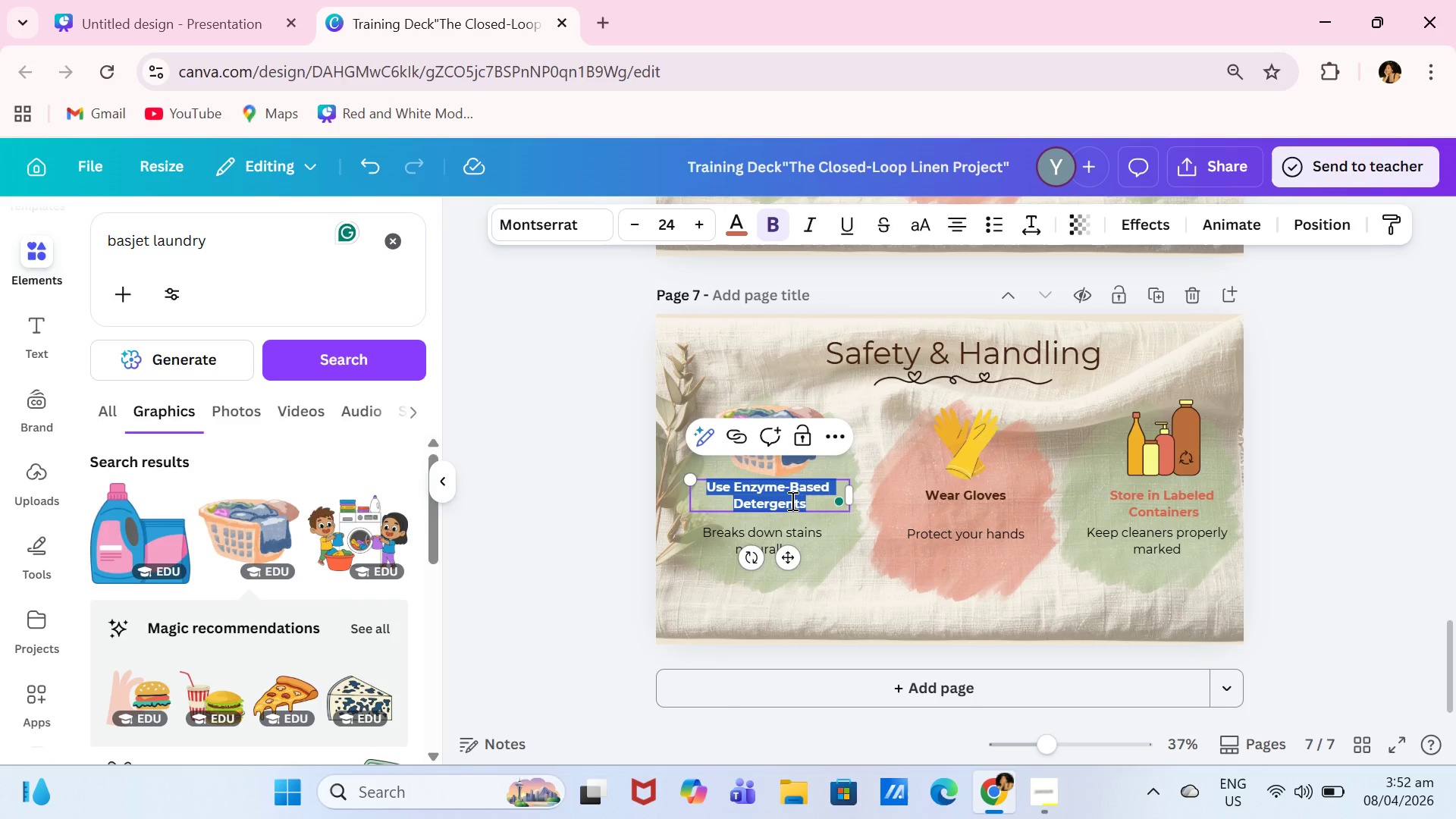 
type(Hande )
key(Backspace)
key(Backspace)
type(le wuth care)
key(Backspace)
key(Backspace)
key(Backspace)
key(Backspace)
type(Care)
 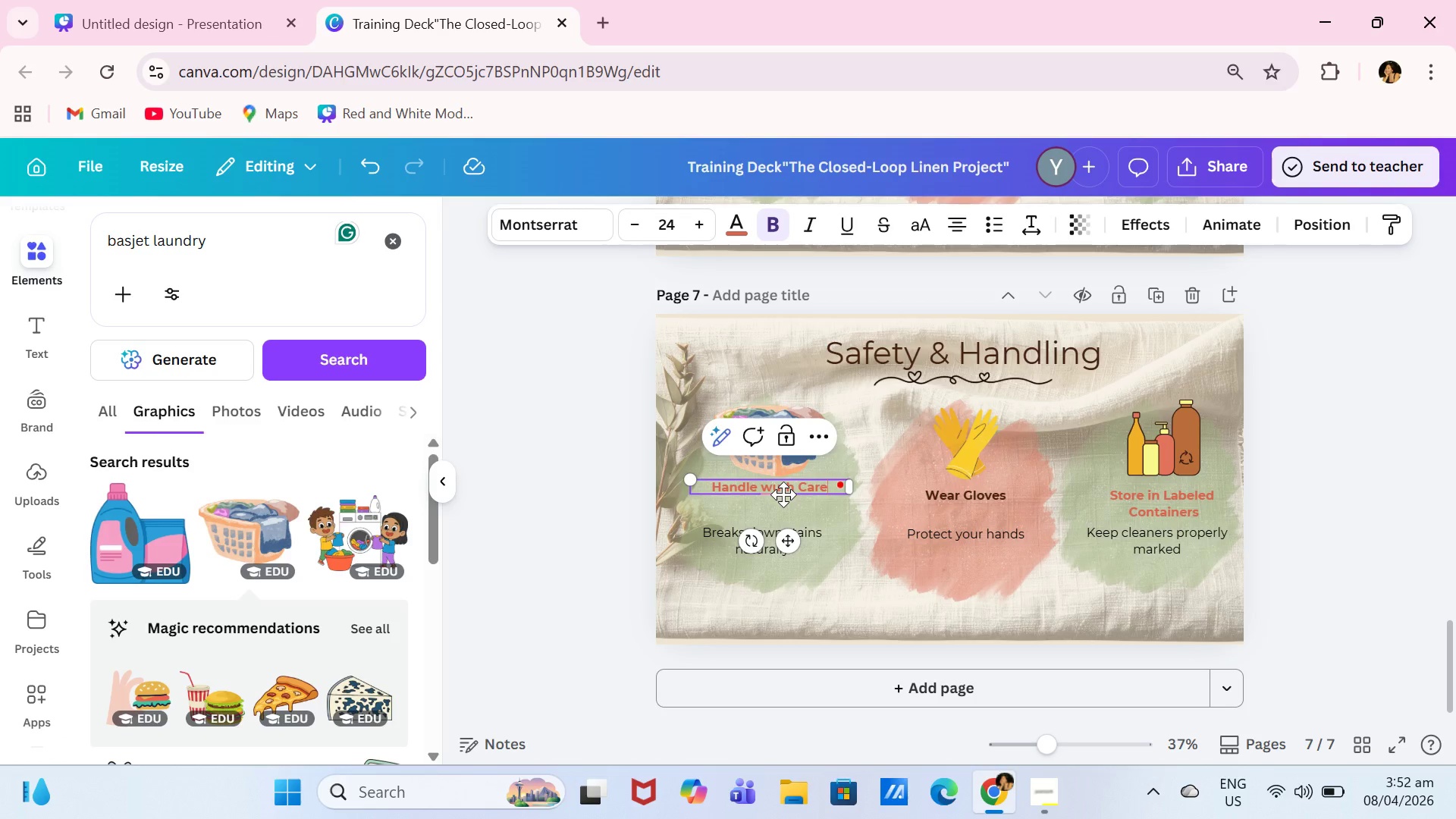 
double_click([727, 542])
 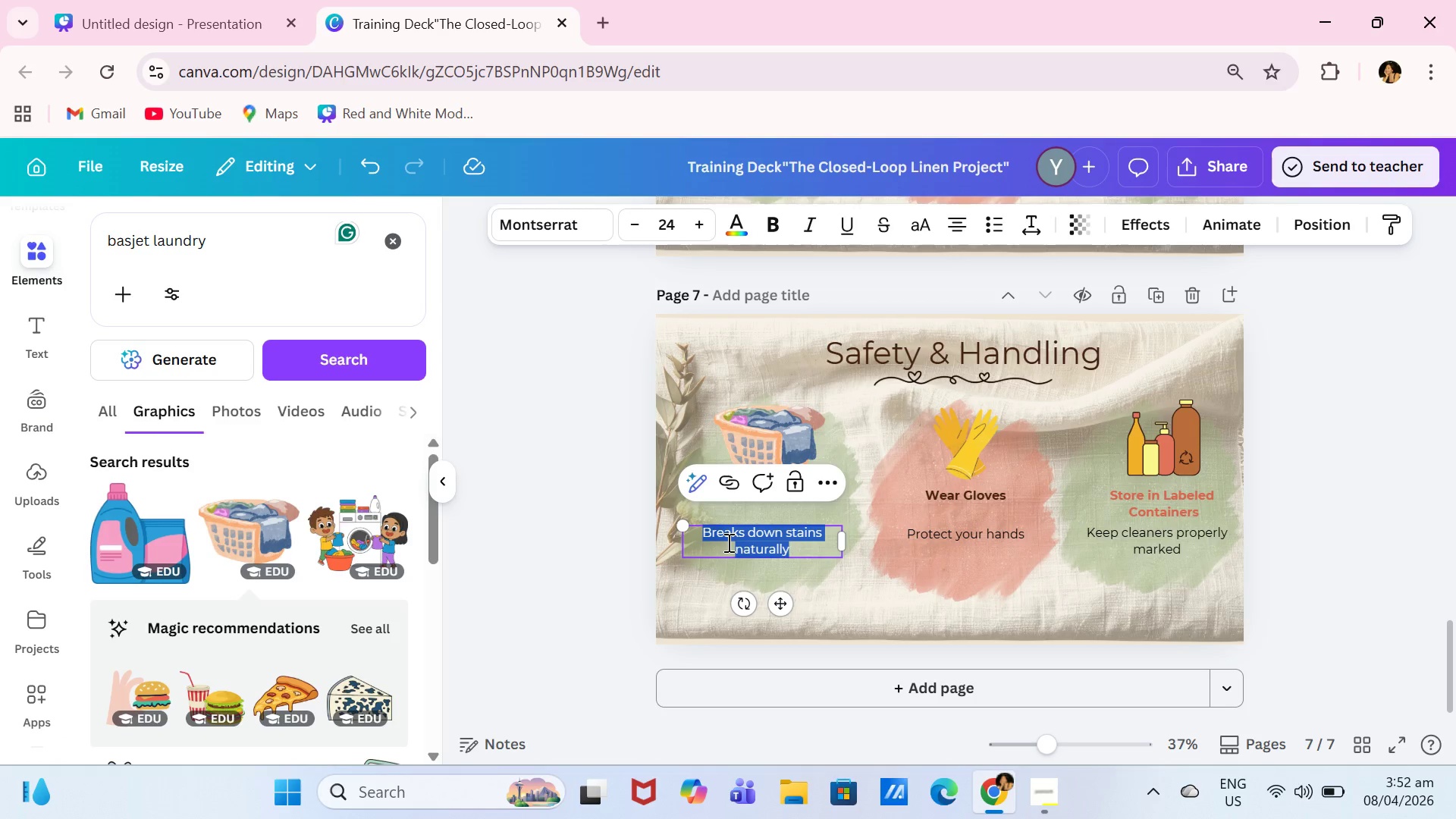 
type(Follow label )
 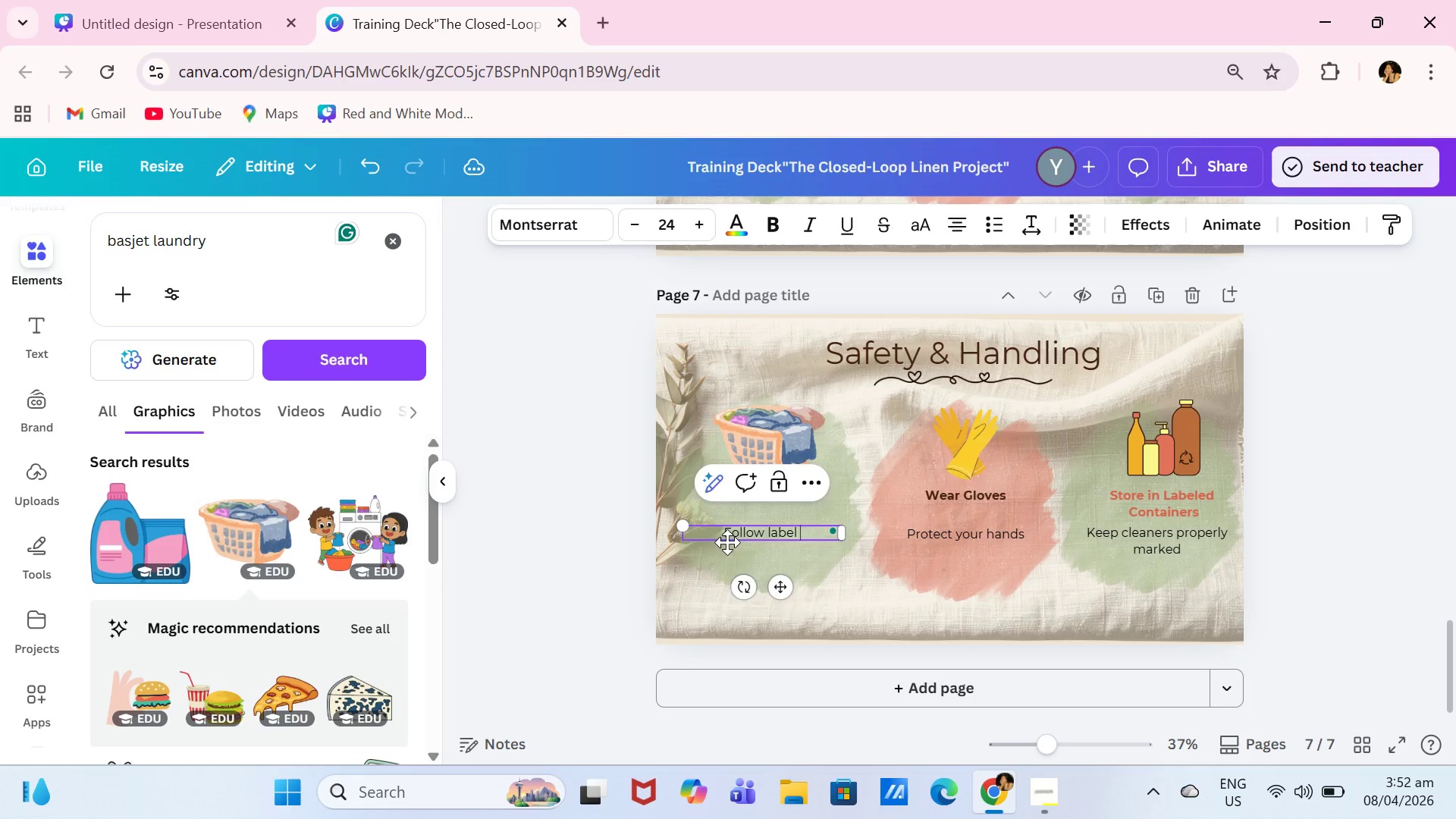 
key(Enter)
 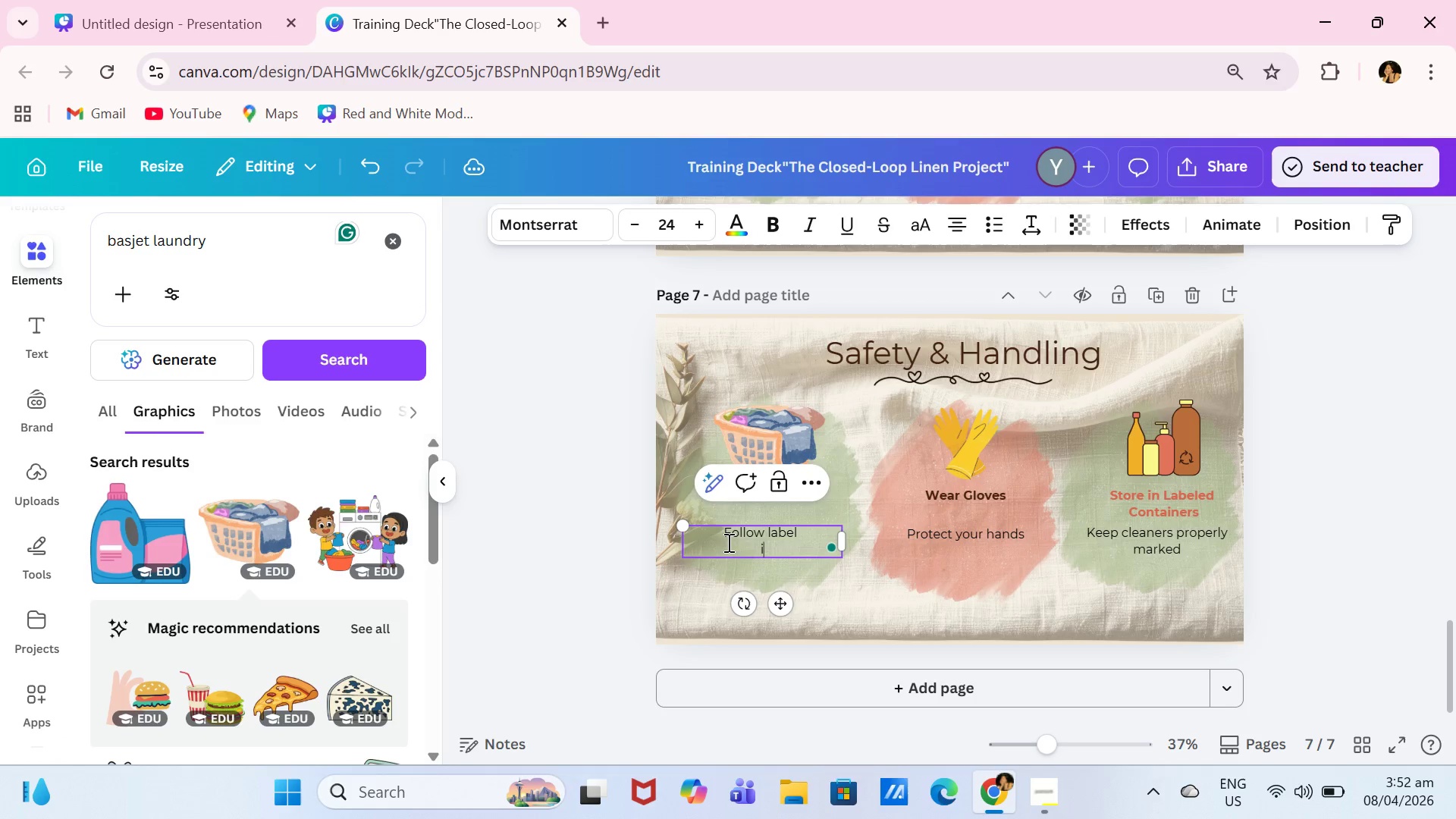 
type(instructions)
 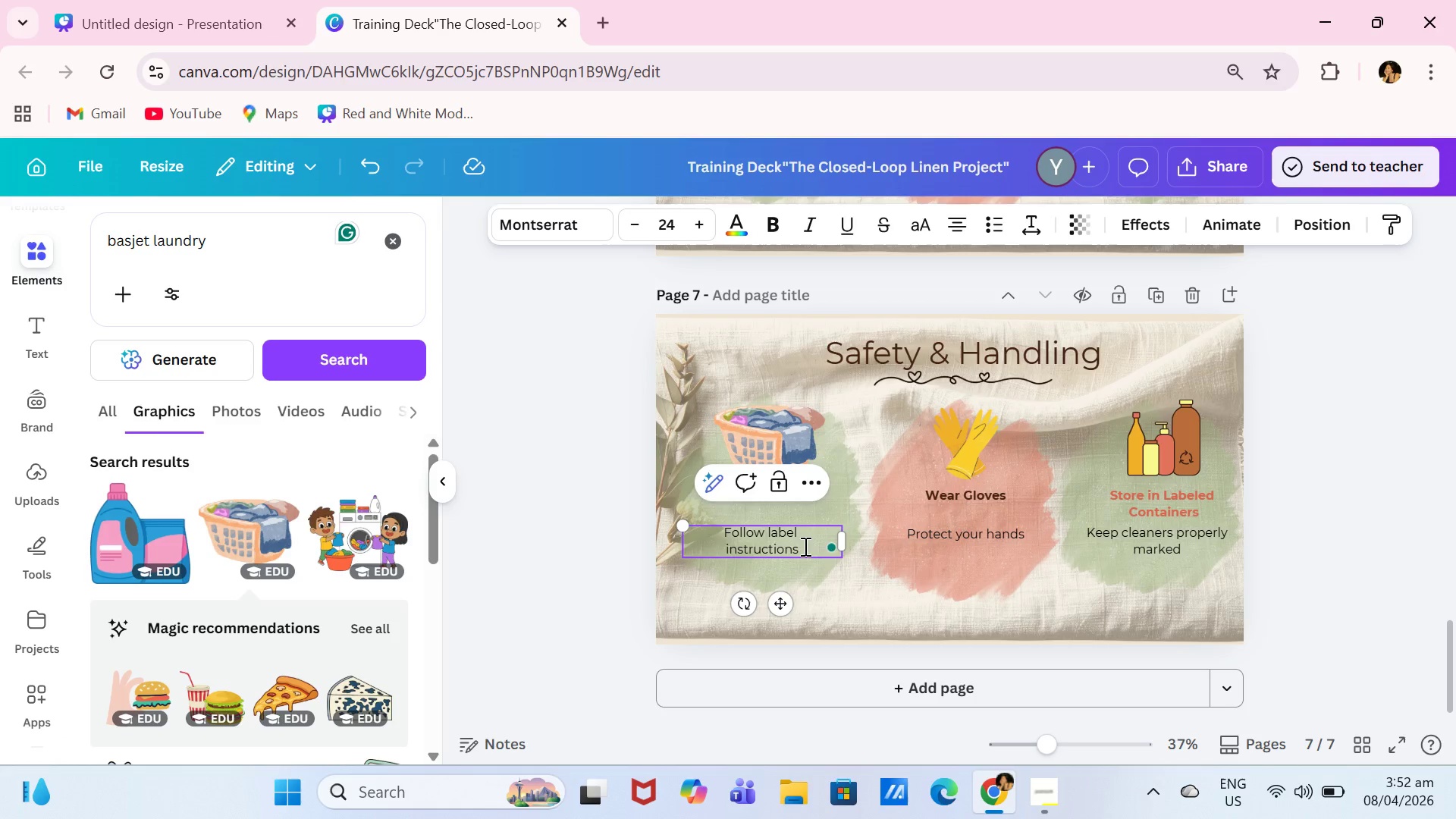 
left_click([857, 563])
 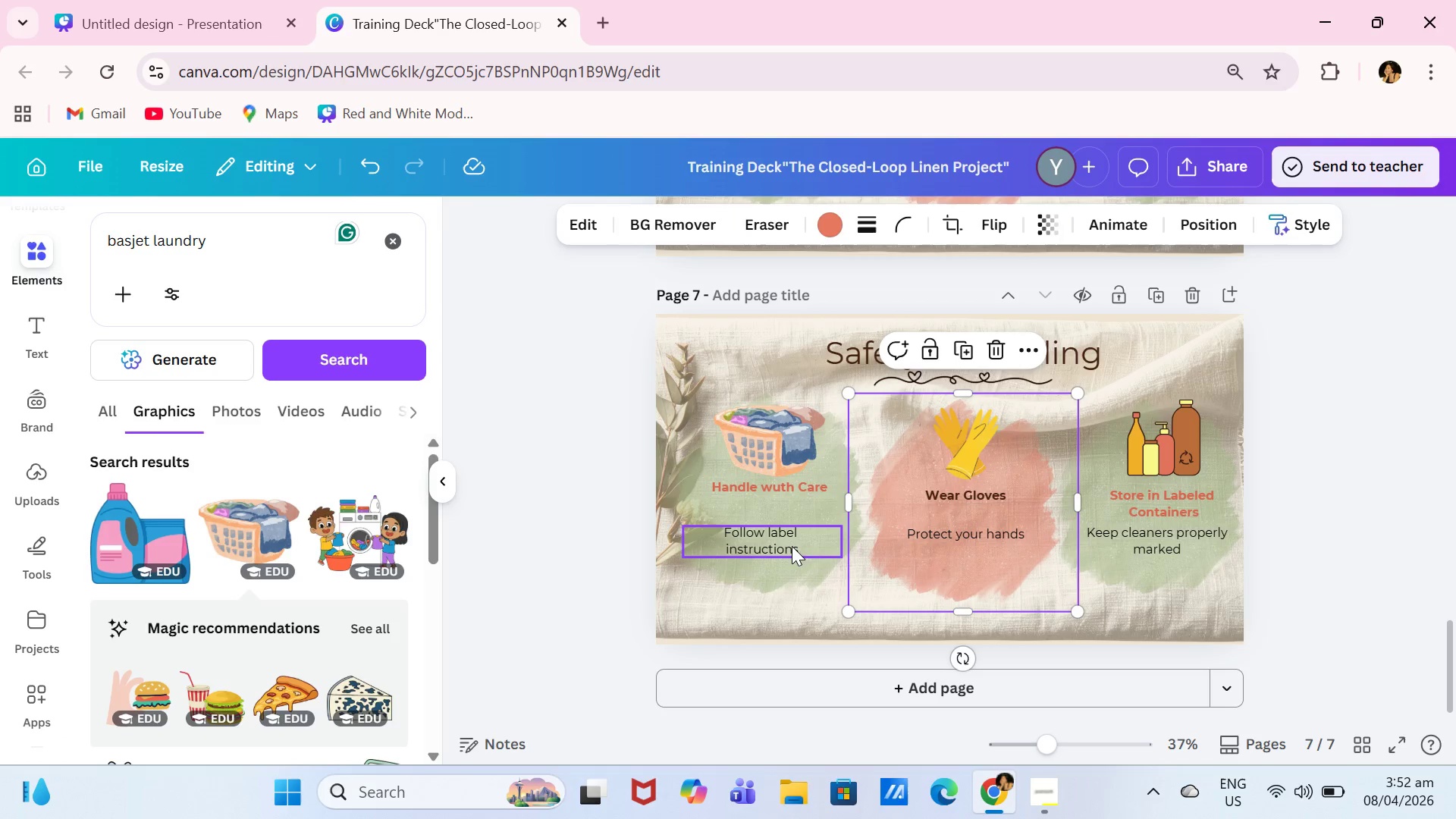 
left_click_drag(start_coordinate=[792, 546], to_coordinate=[796, 533])
 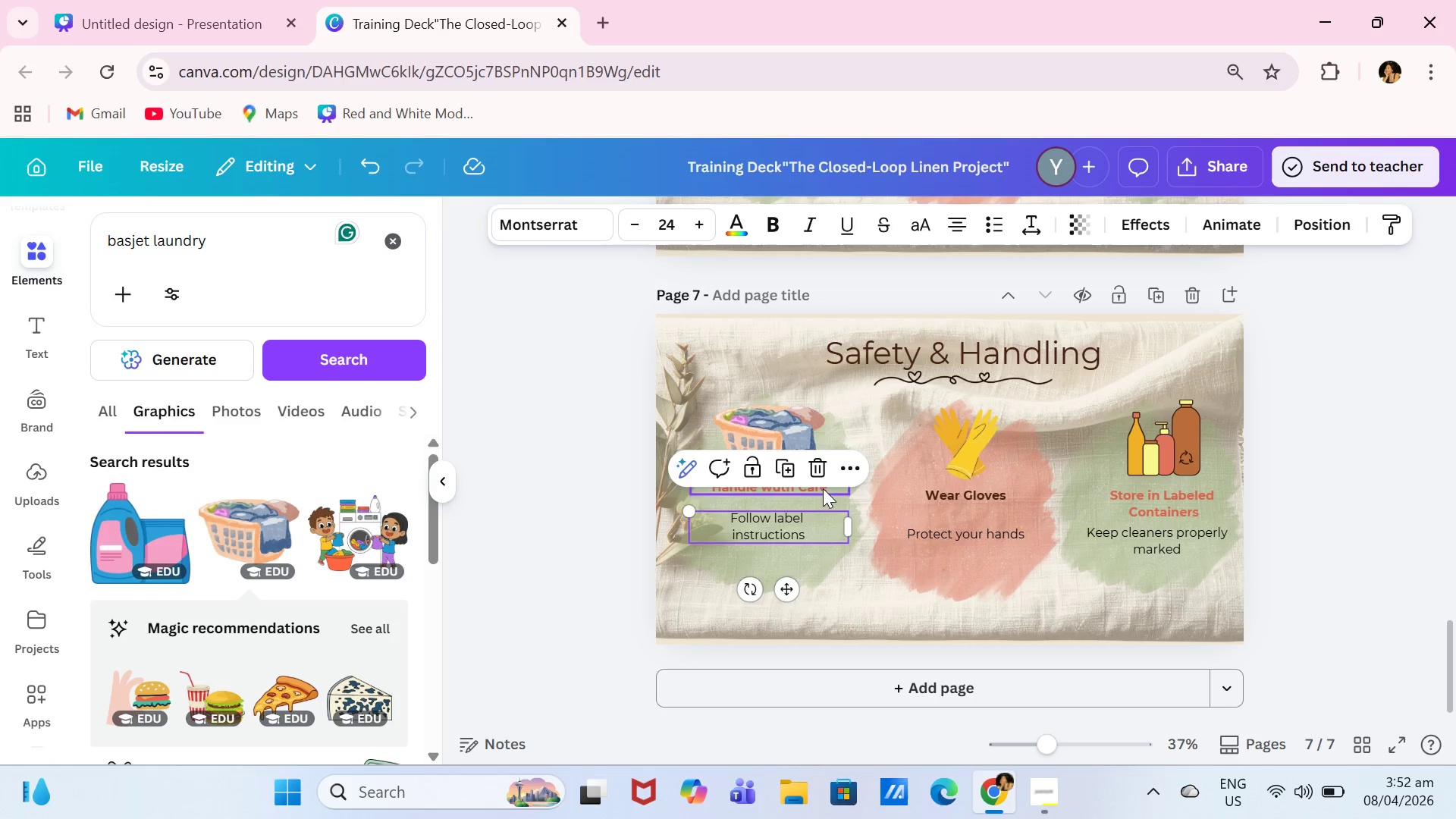 
left_click_drag(start_coordinate=[823, 488], to_coordinate=[823, 493])
 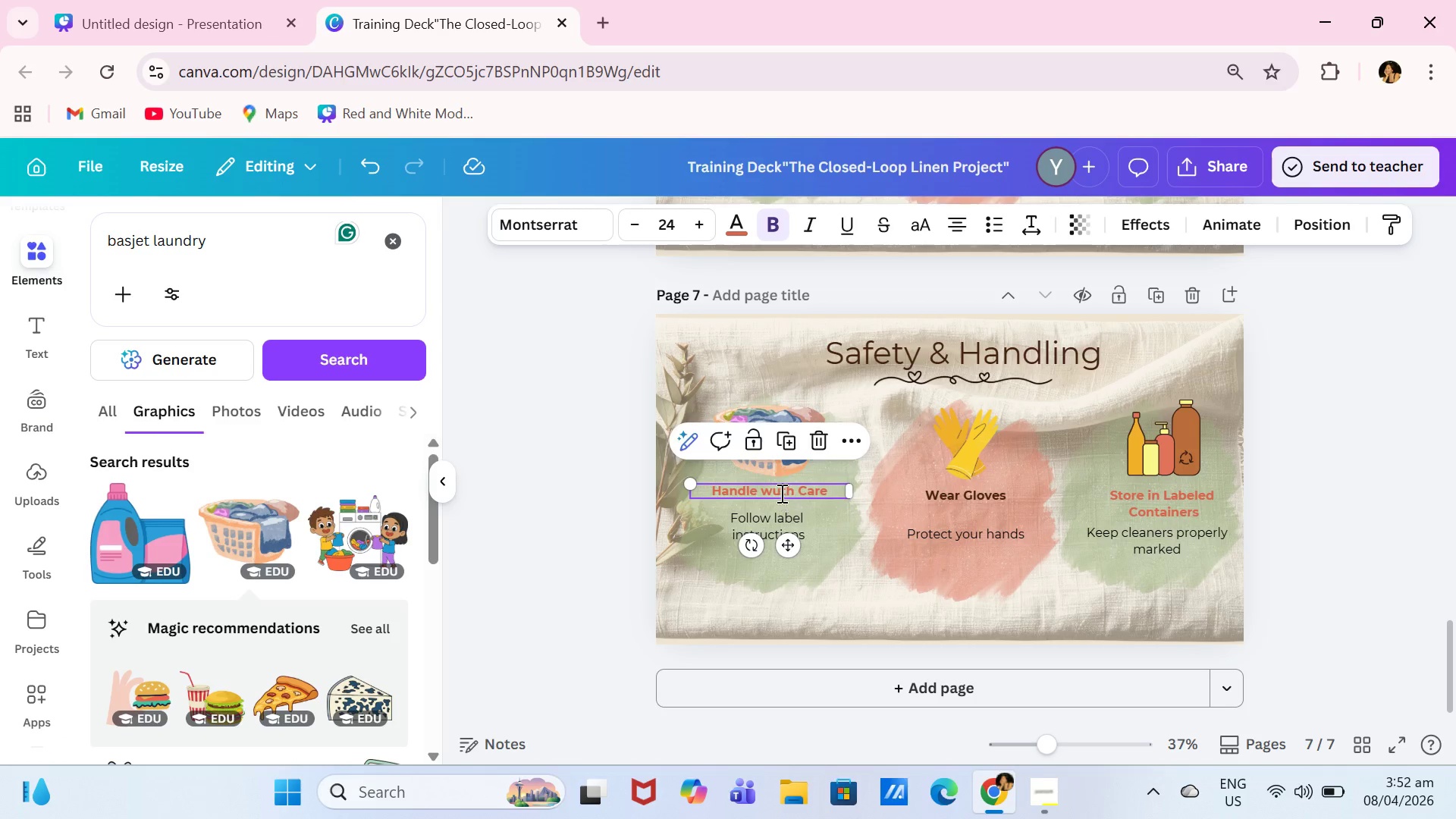 
double_click([780, 493])
 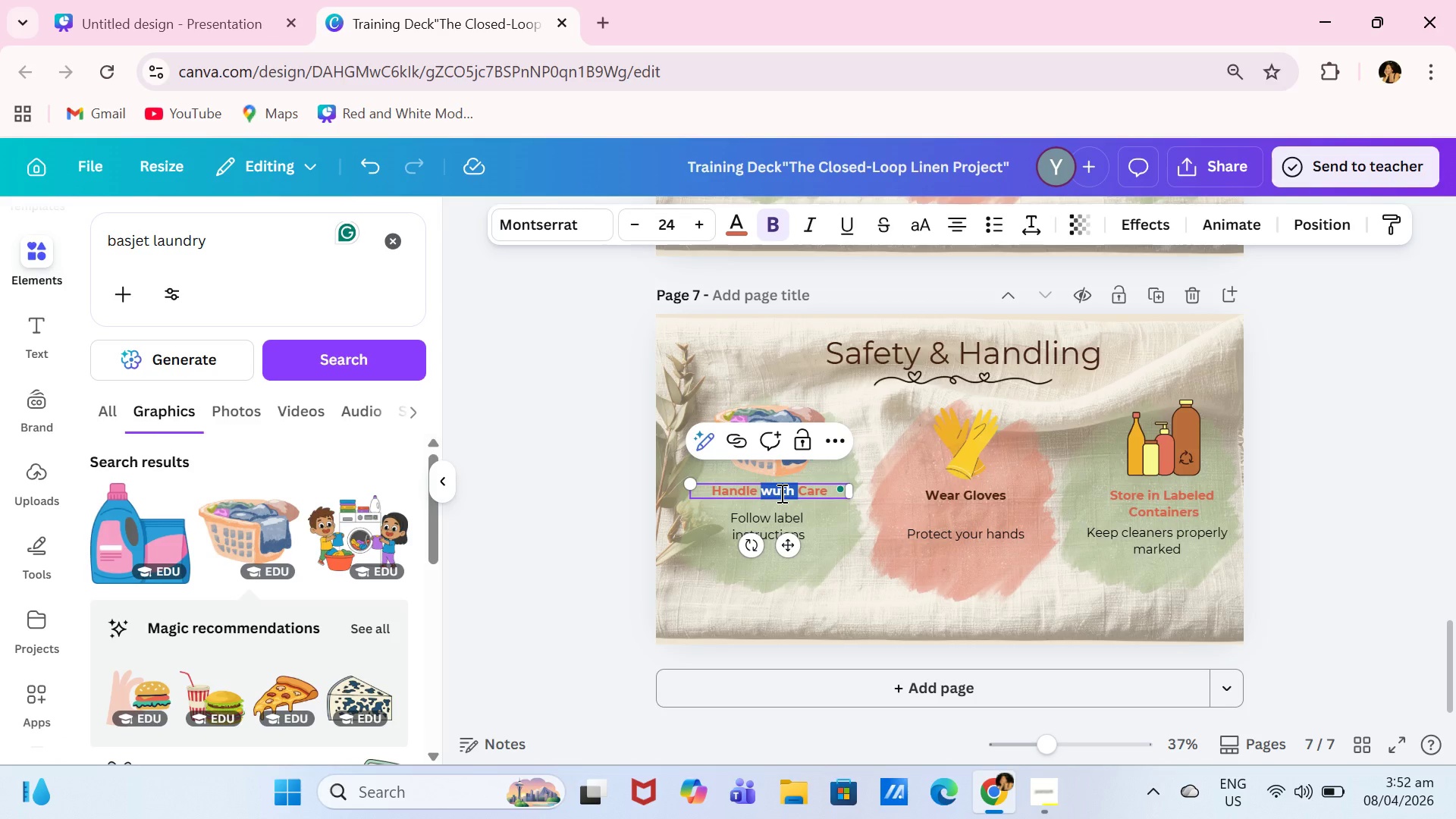 
type(with)
 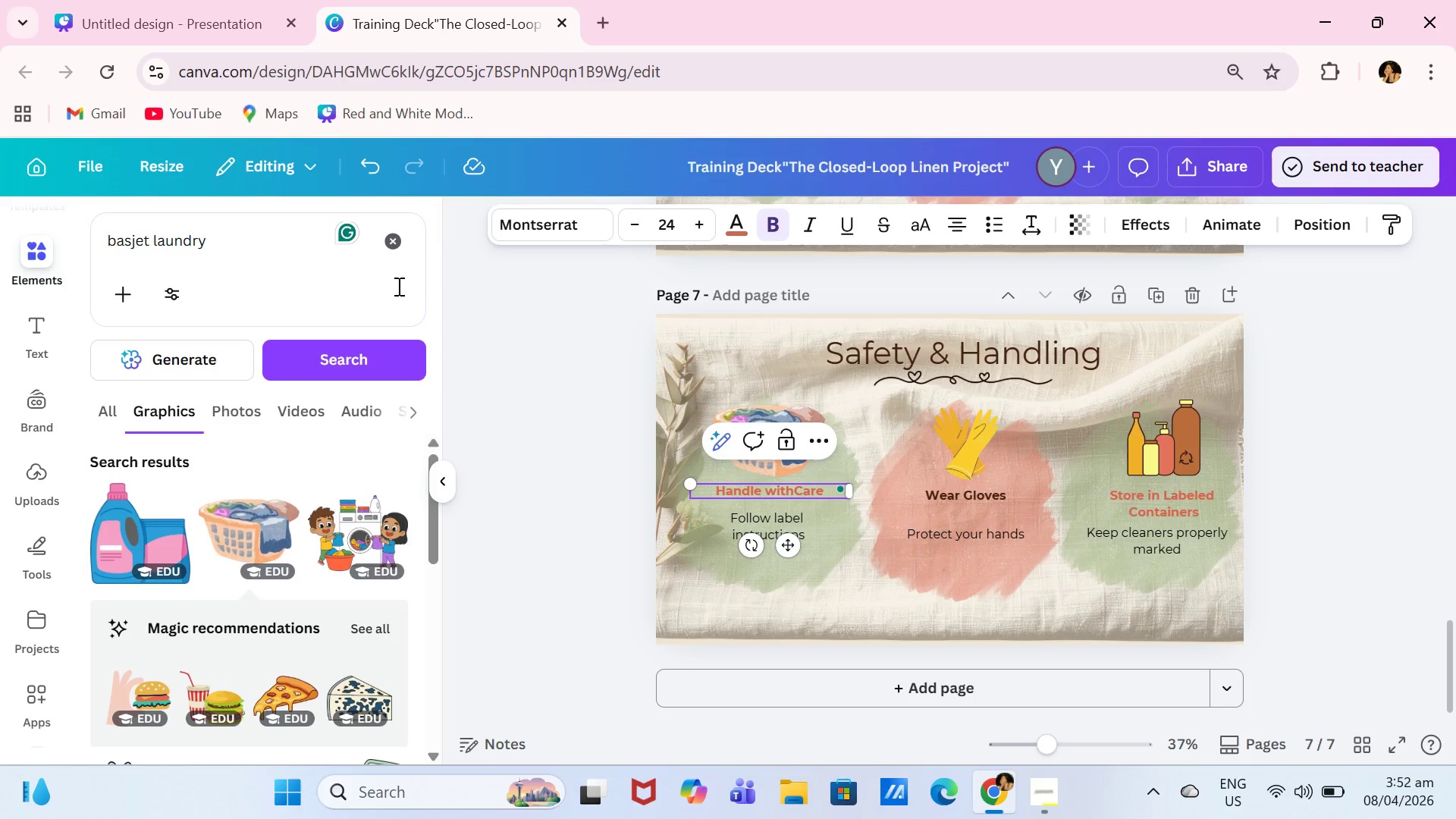 
scroll: coordinate [294, 580], scroll_direction: down, amount: 4.0
 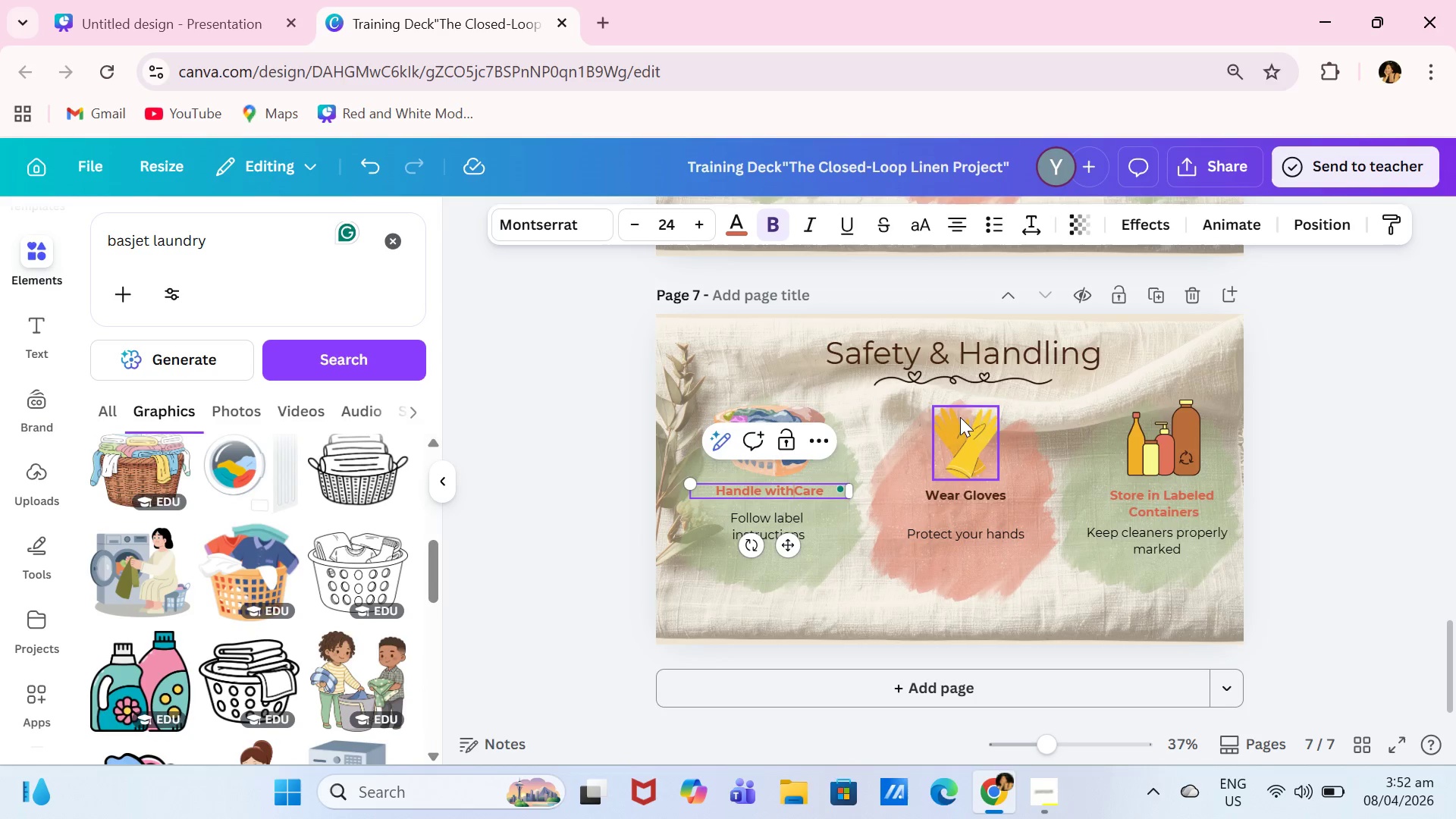 
left_click([968, 441])
 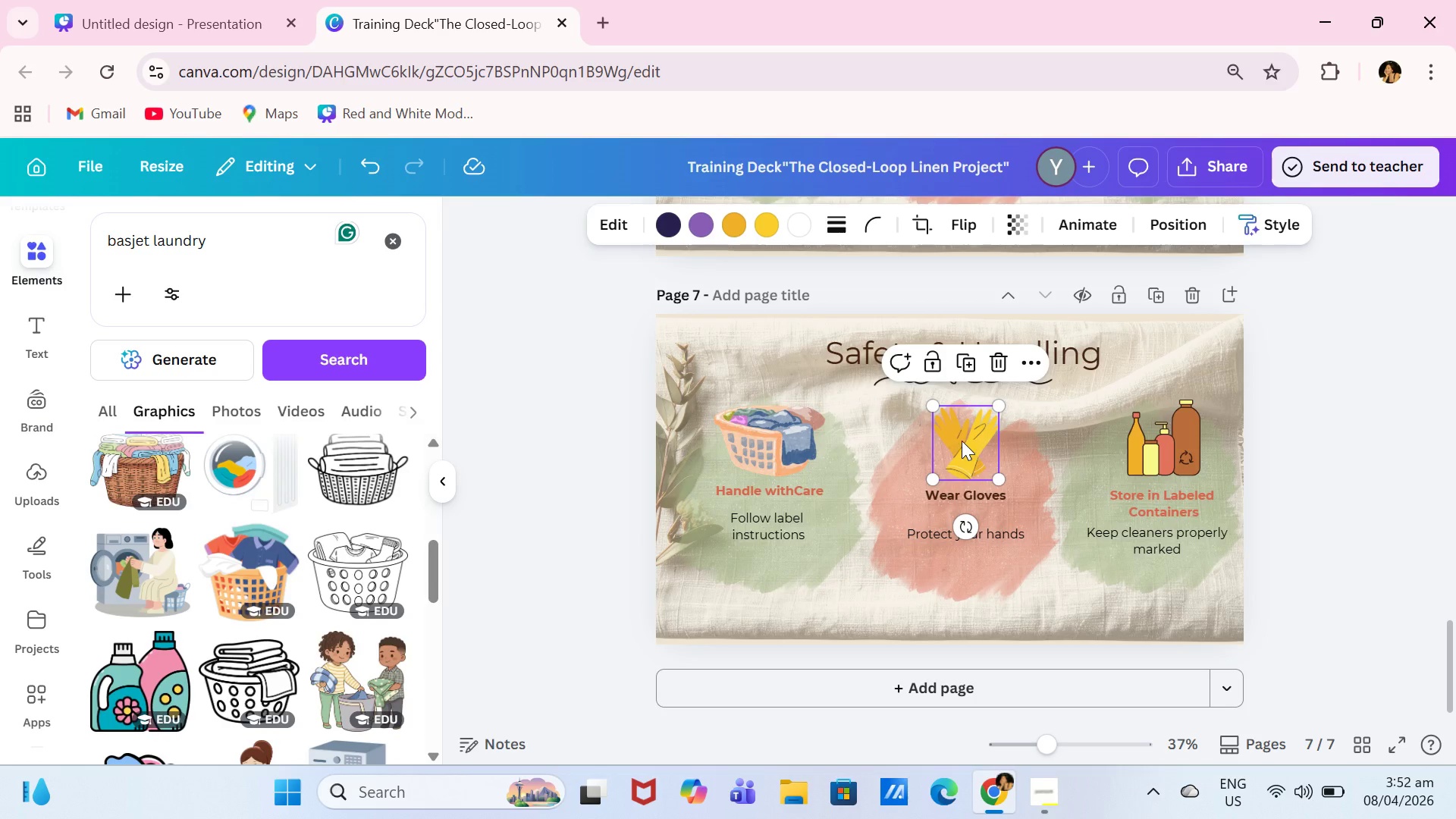 
key(Backspace)
 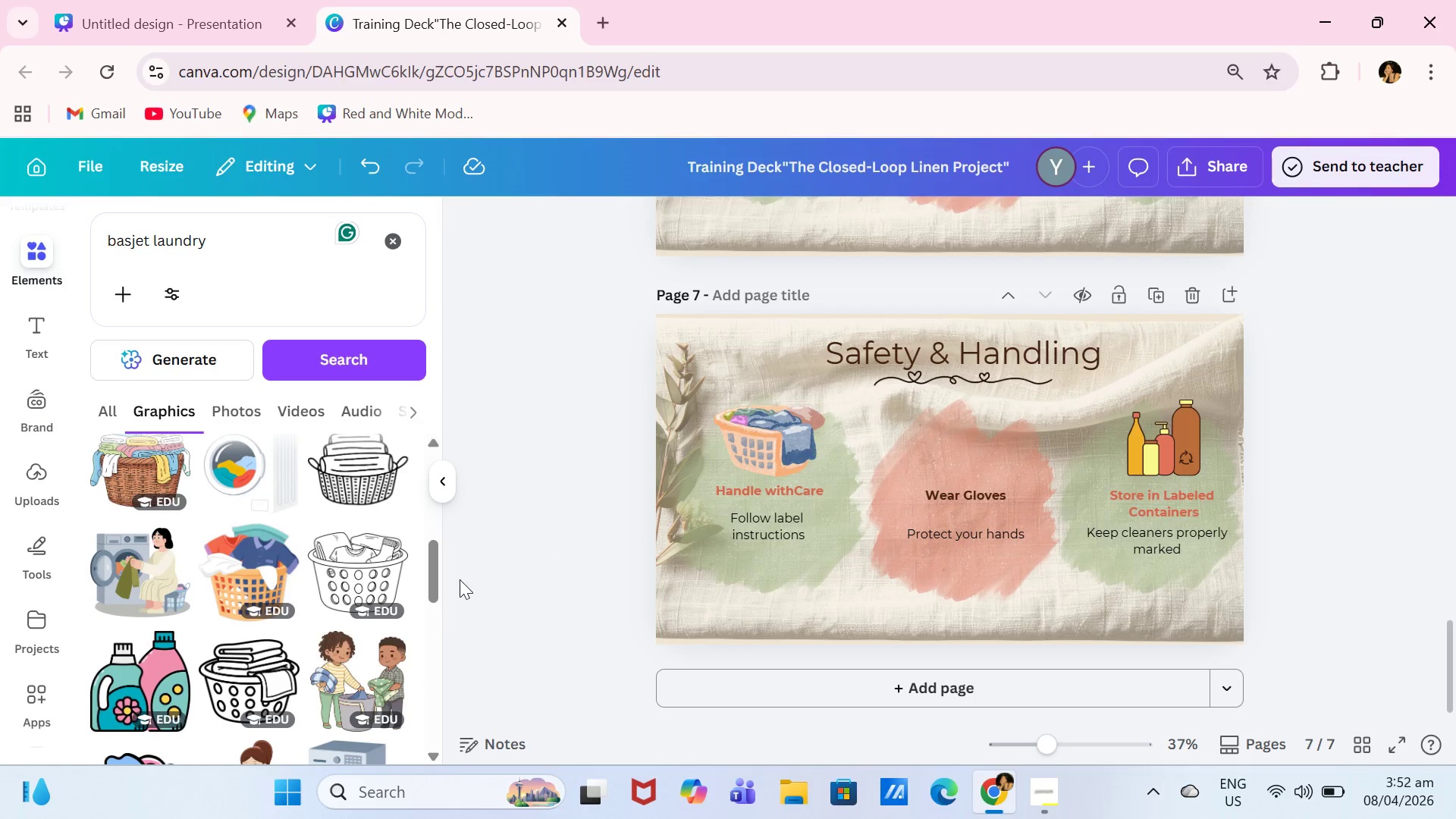 
scroll: coordinate [345, 604], scroll_direction: down, amount: 3.0
 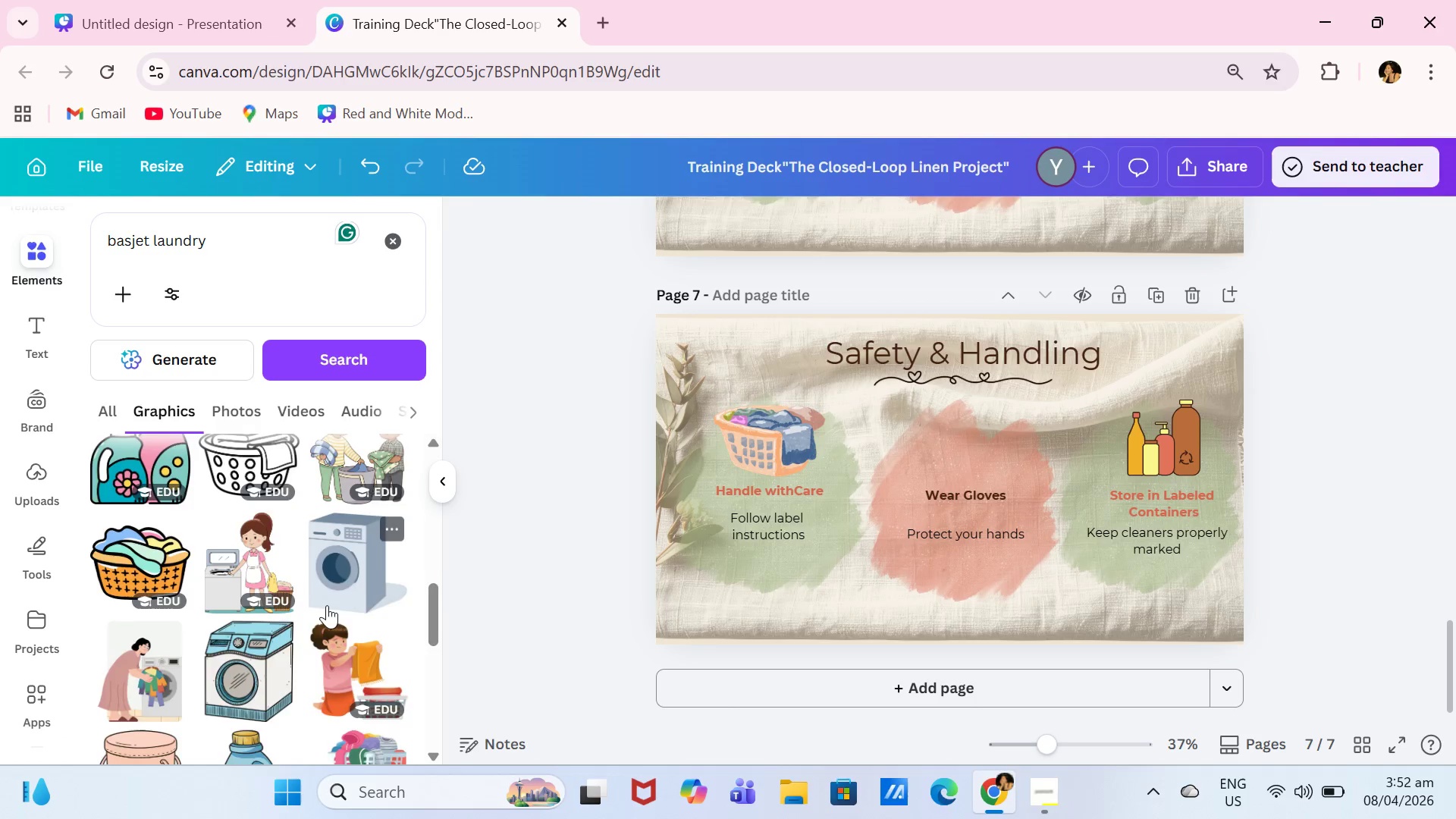 
scroll: coordinate [327, 604], scroll_direction: up, amount: 1.0
 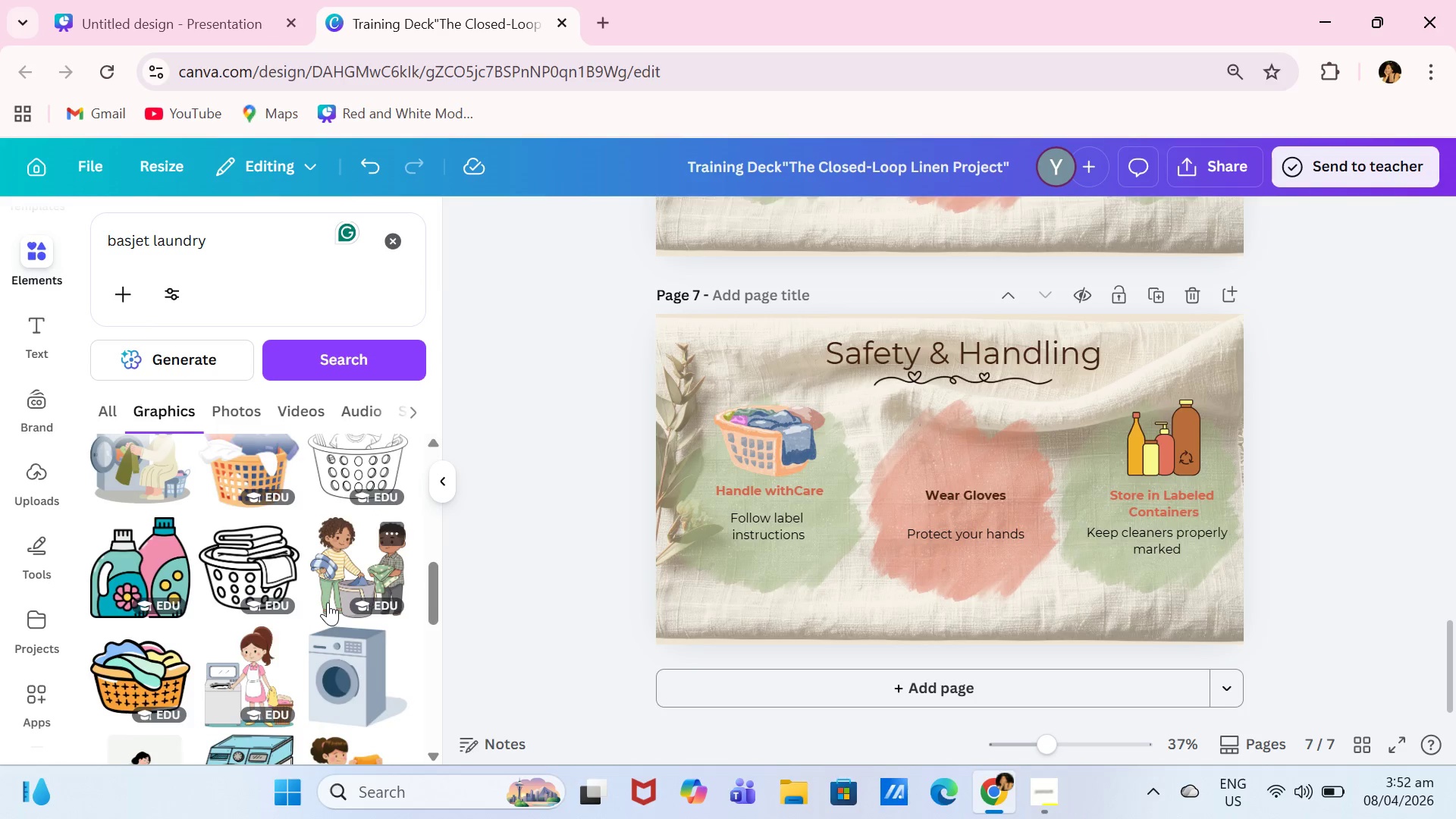 
left_click([347, 573])
 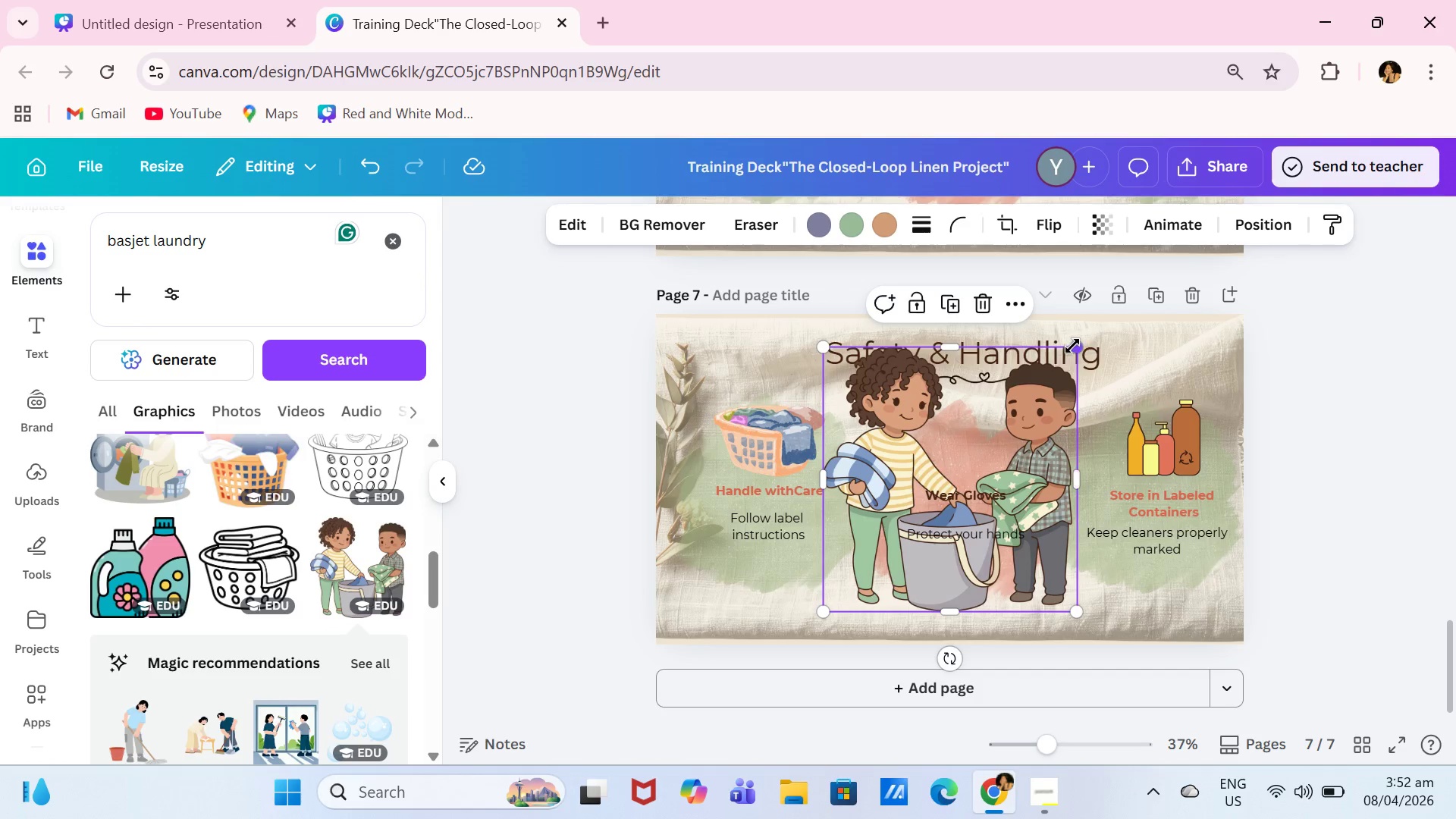 
scroll: coordinate [328, 601], scroll_direction: none, amount: 0.0
 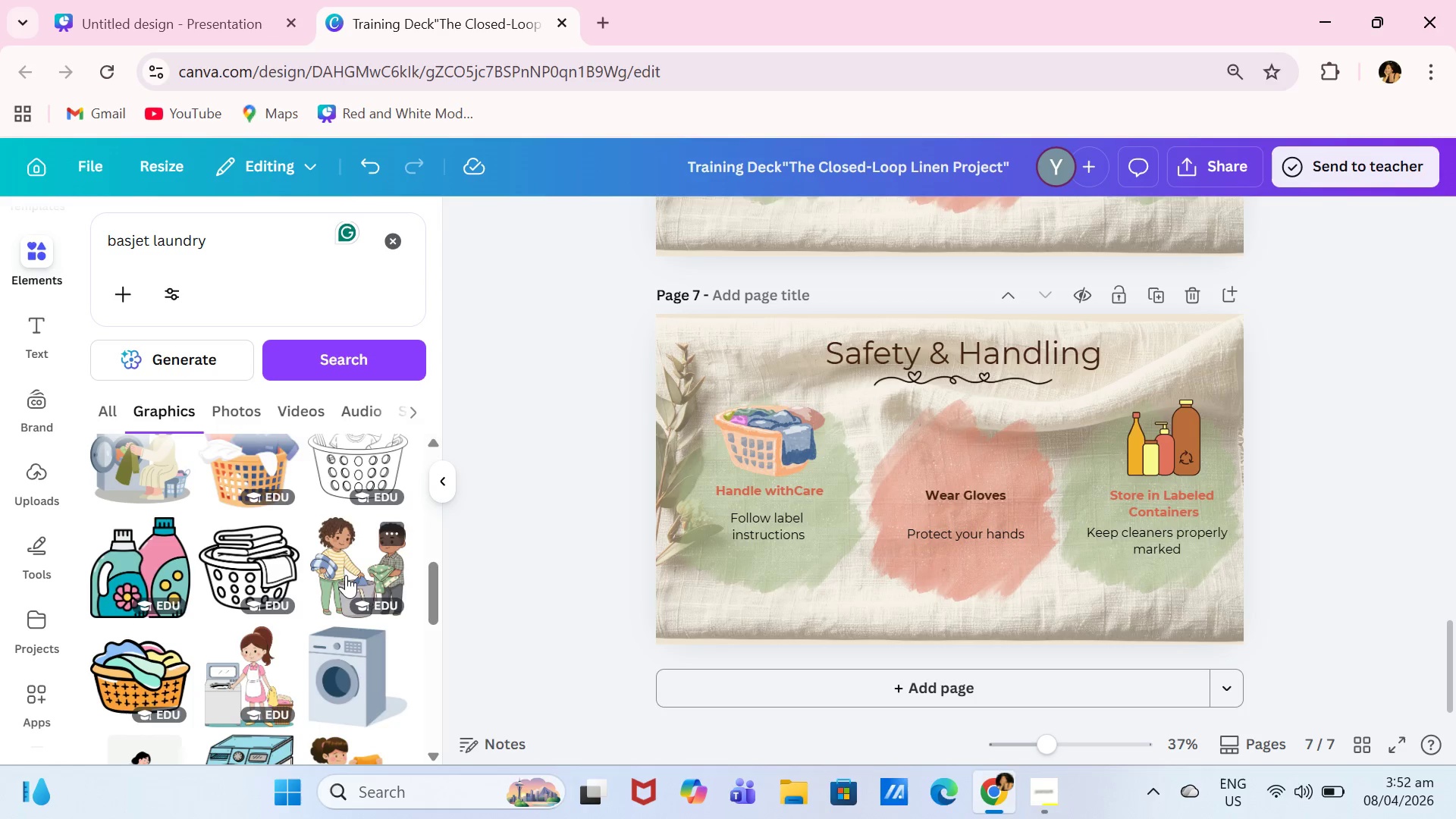 
left_click_drag(start_coordinate=[1074, 346], to_coordinate=[940, 560])
 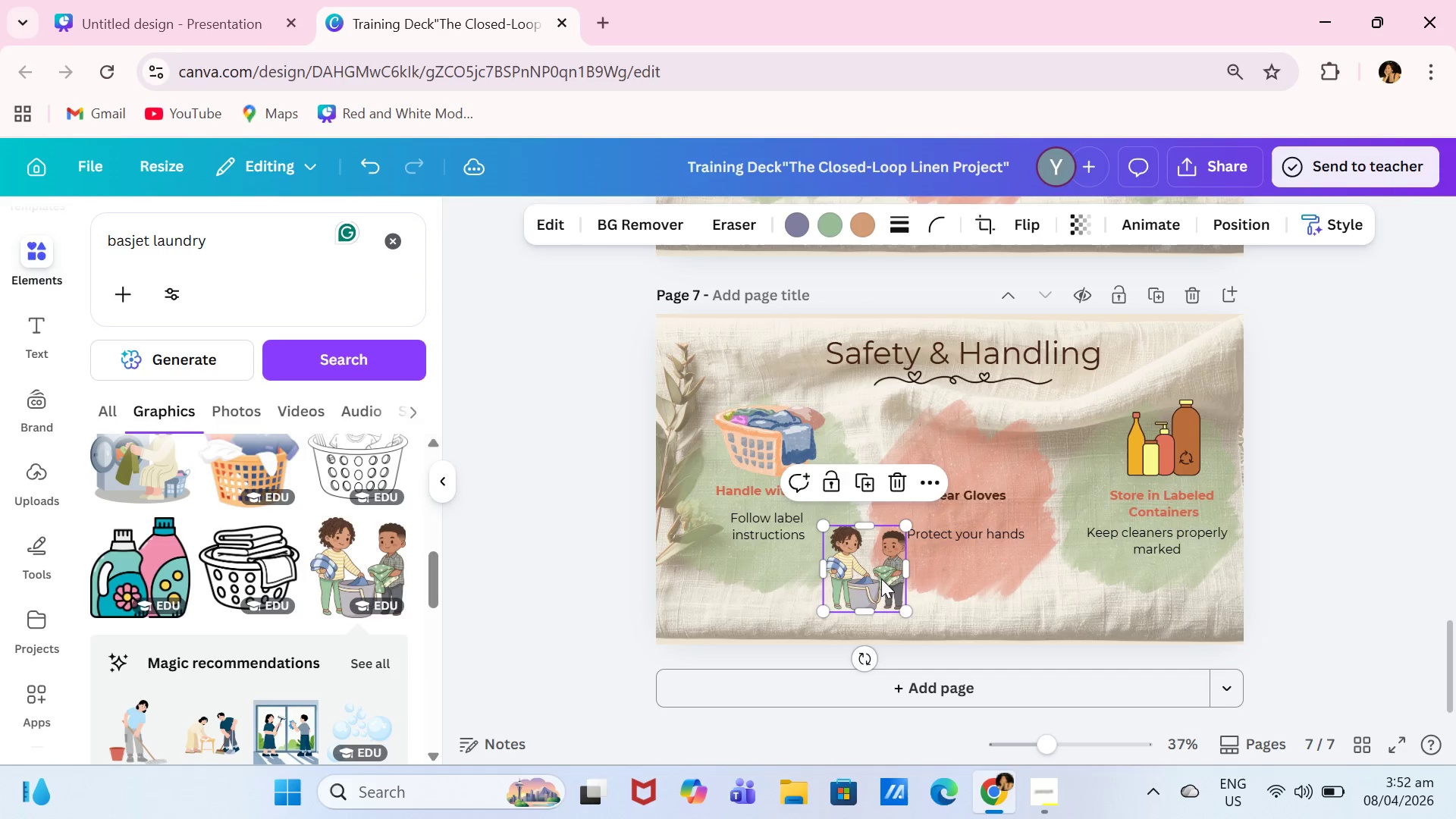 
left_click_drag(start_coordinate=[881, 579], to_coordinate=[984, 454])
 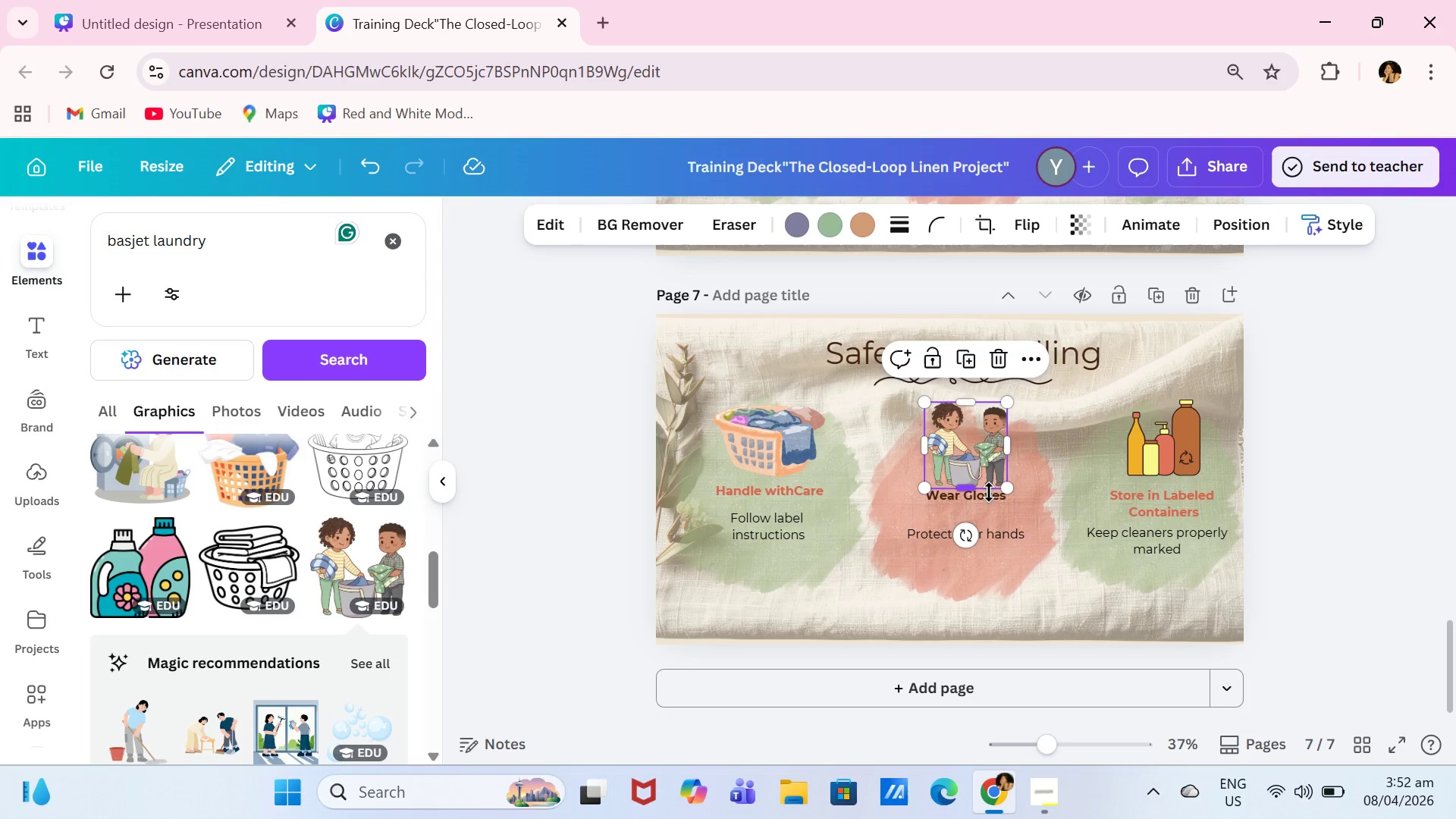 
left_click([989, 492])
 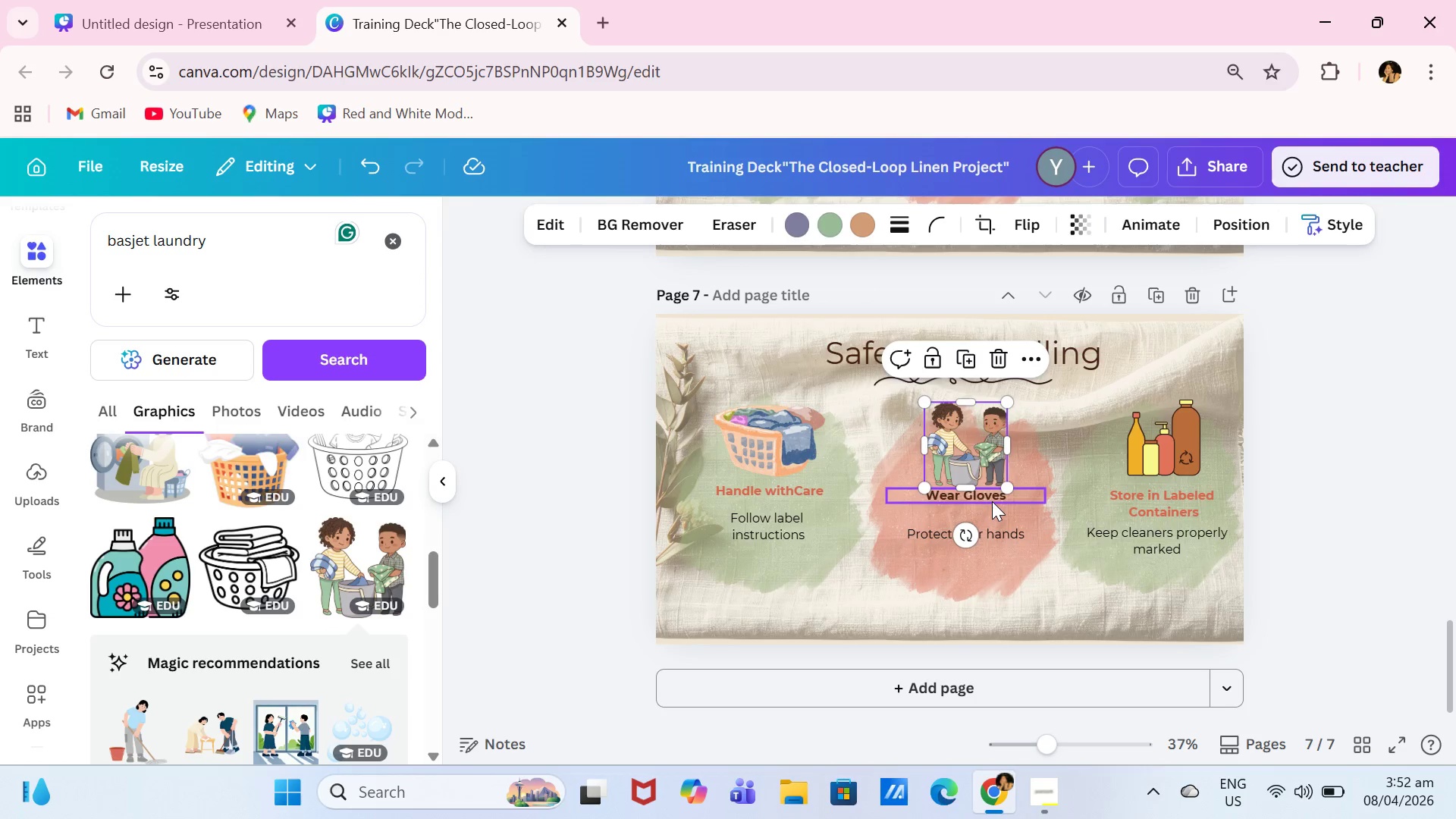 
double_click([992, 501])
 